 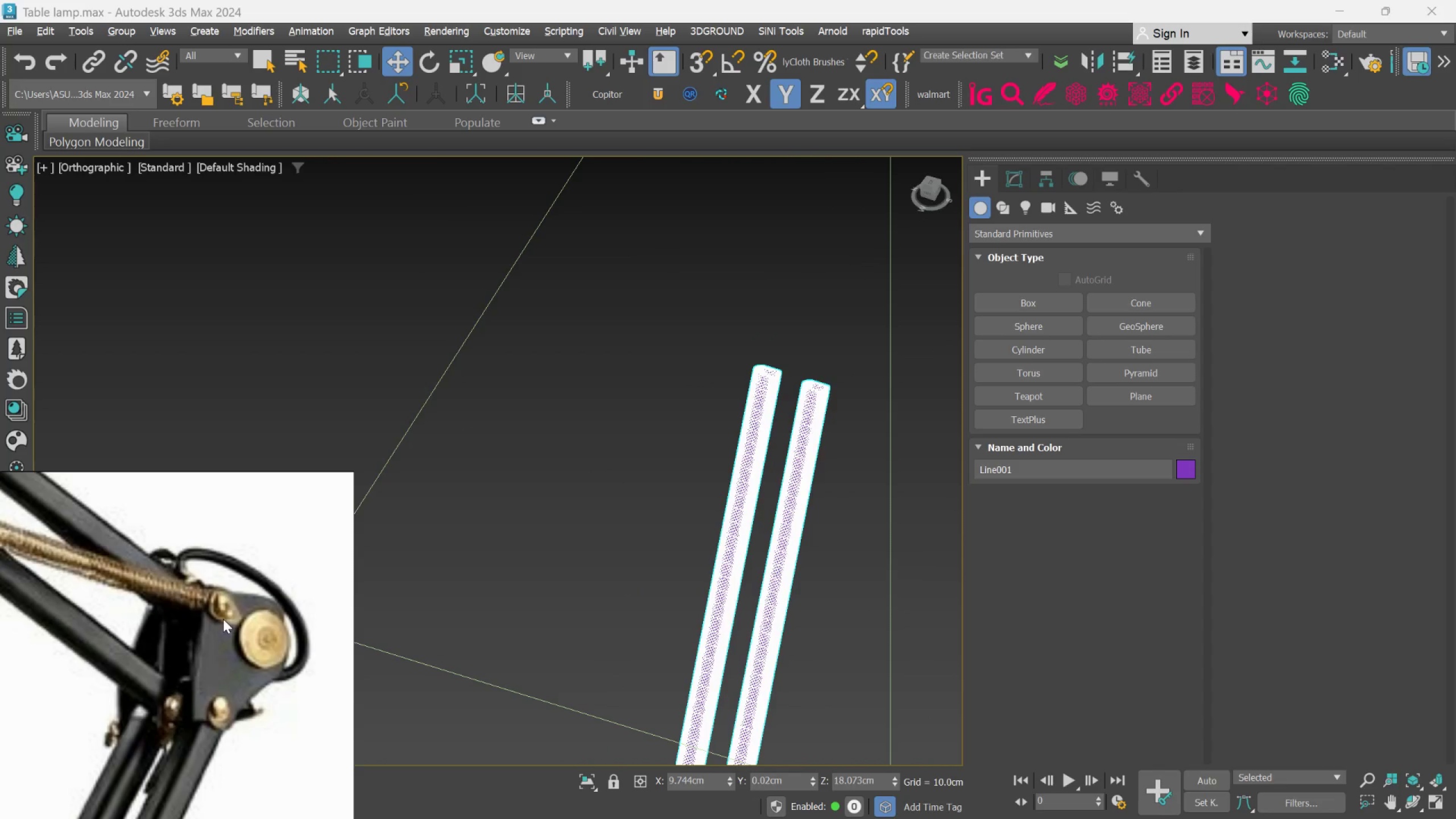 
scroll: coordinate [482, 585], scroll_direction: down, amount: 8.0
 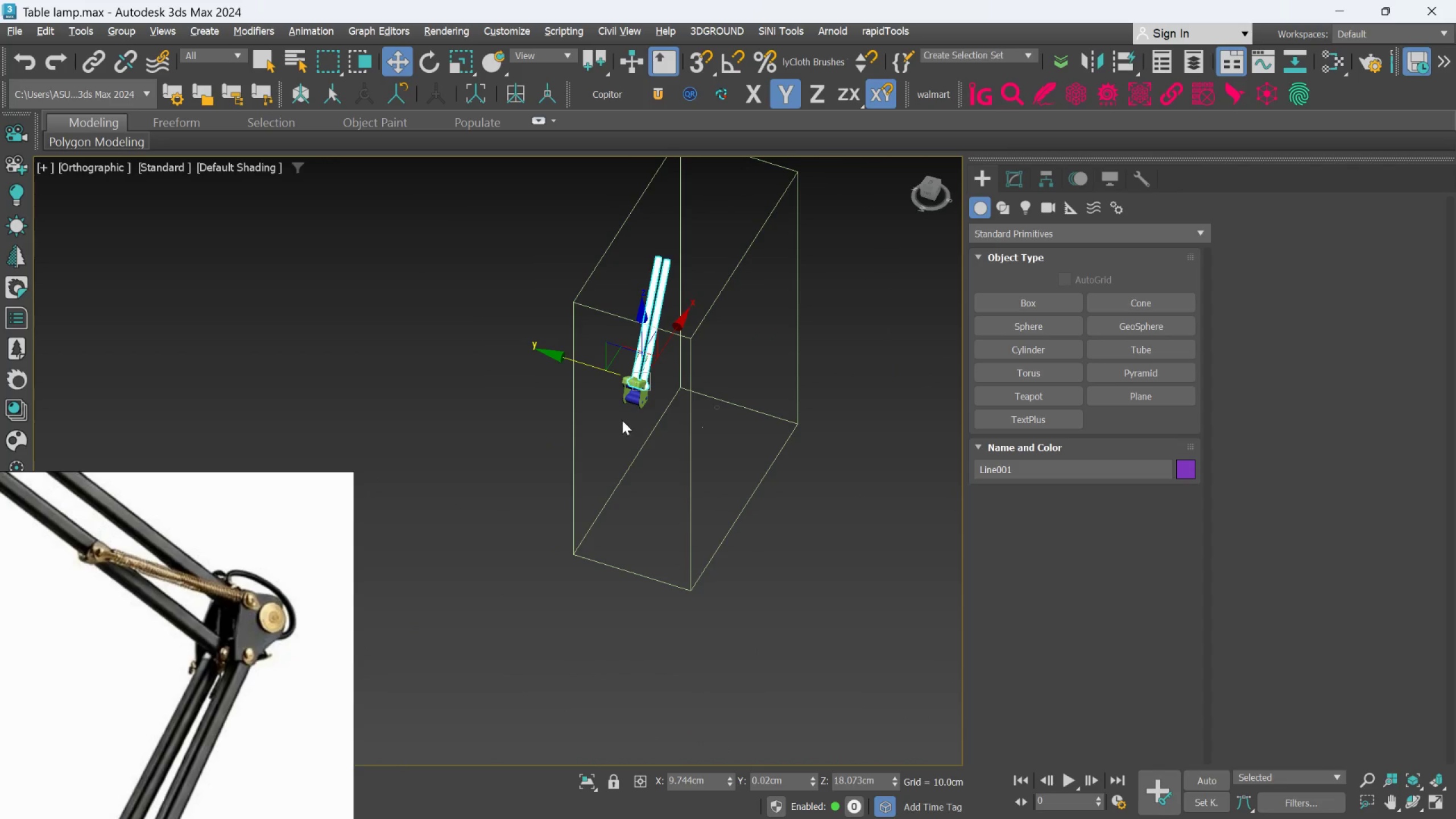 
scroll: coordinate [627, 406], scroll_direction: up, amount: 5.0
 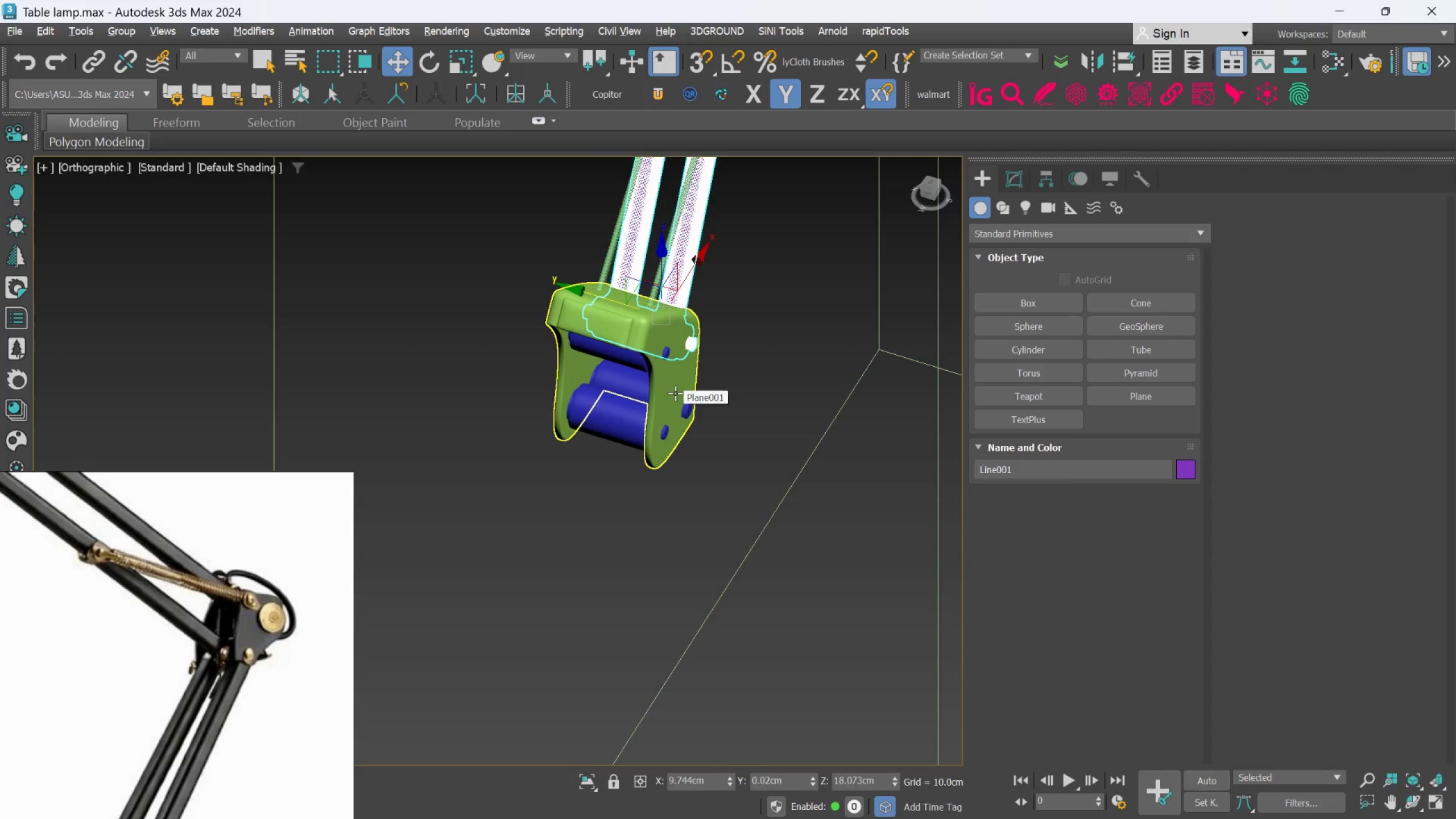 
middle_click([675, 393])
 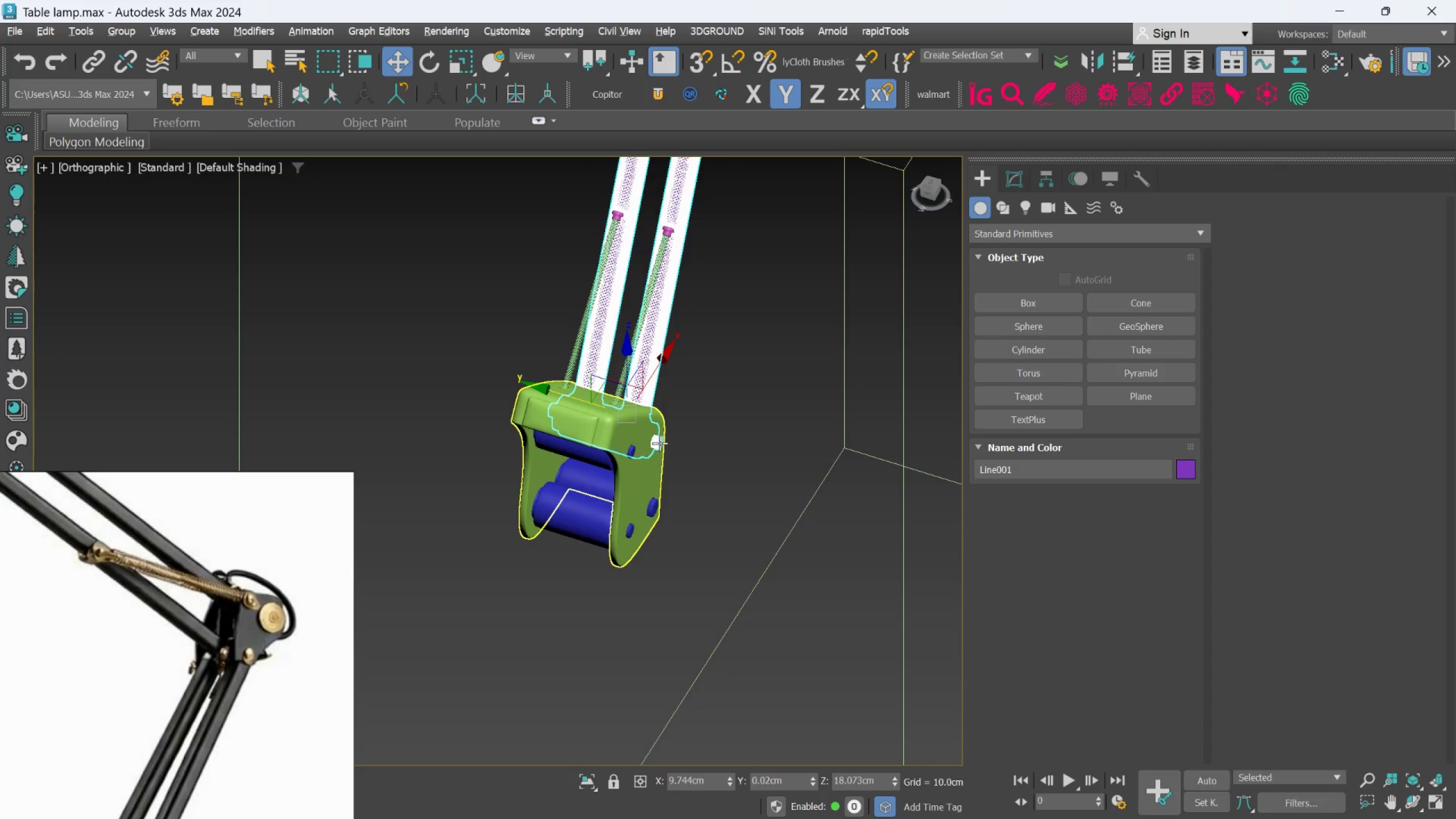 
scroll: coordinate [694, 413], scroll_direction: down, amount: 2.0
 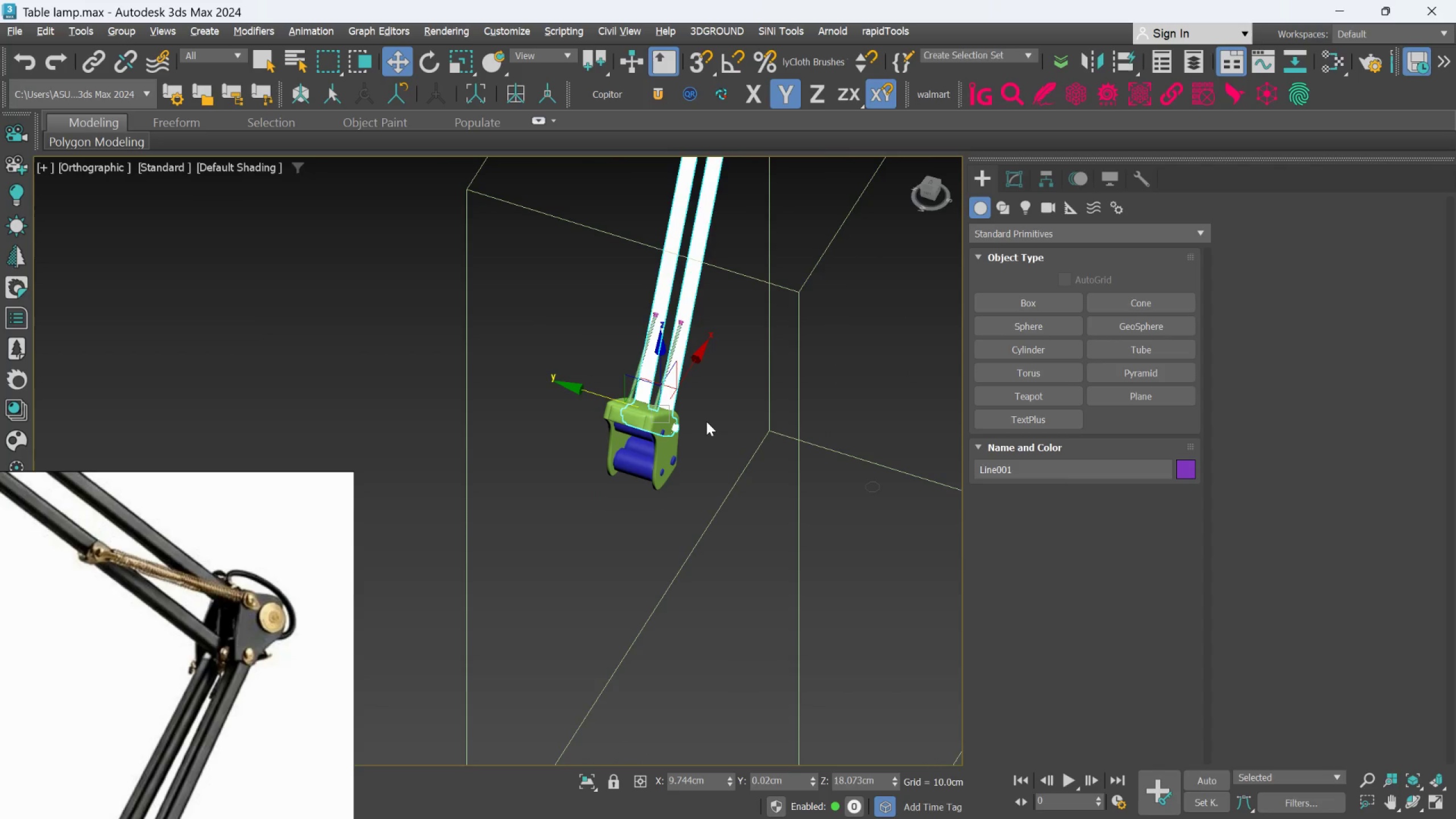 
hold_key(key=AltLeft, duration=1.05)
 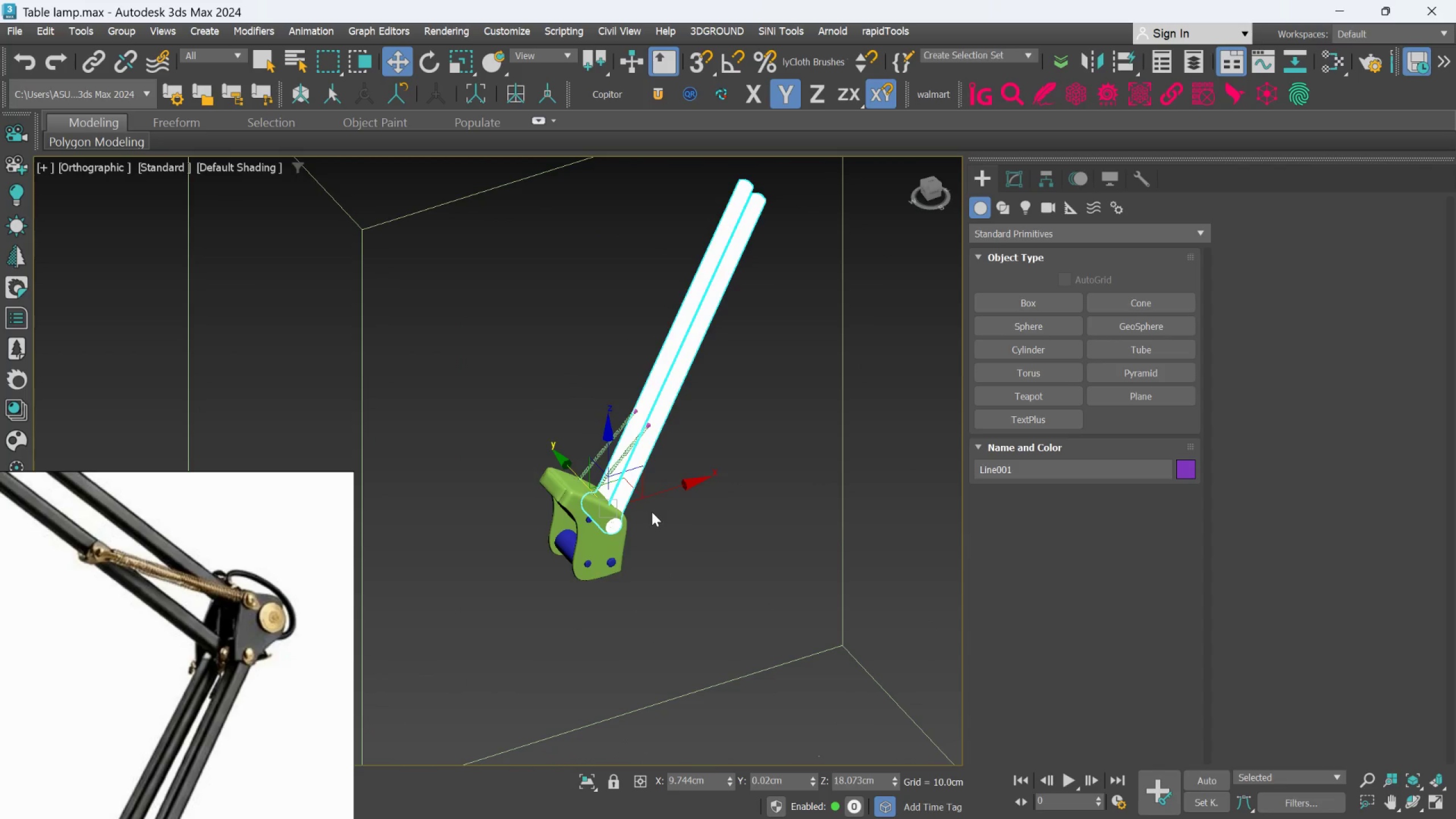 
scroll: coordinate [651, 500], scroll_direction: up, amount: 1.0
 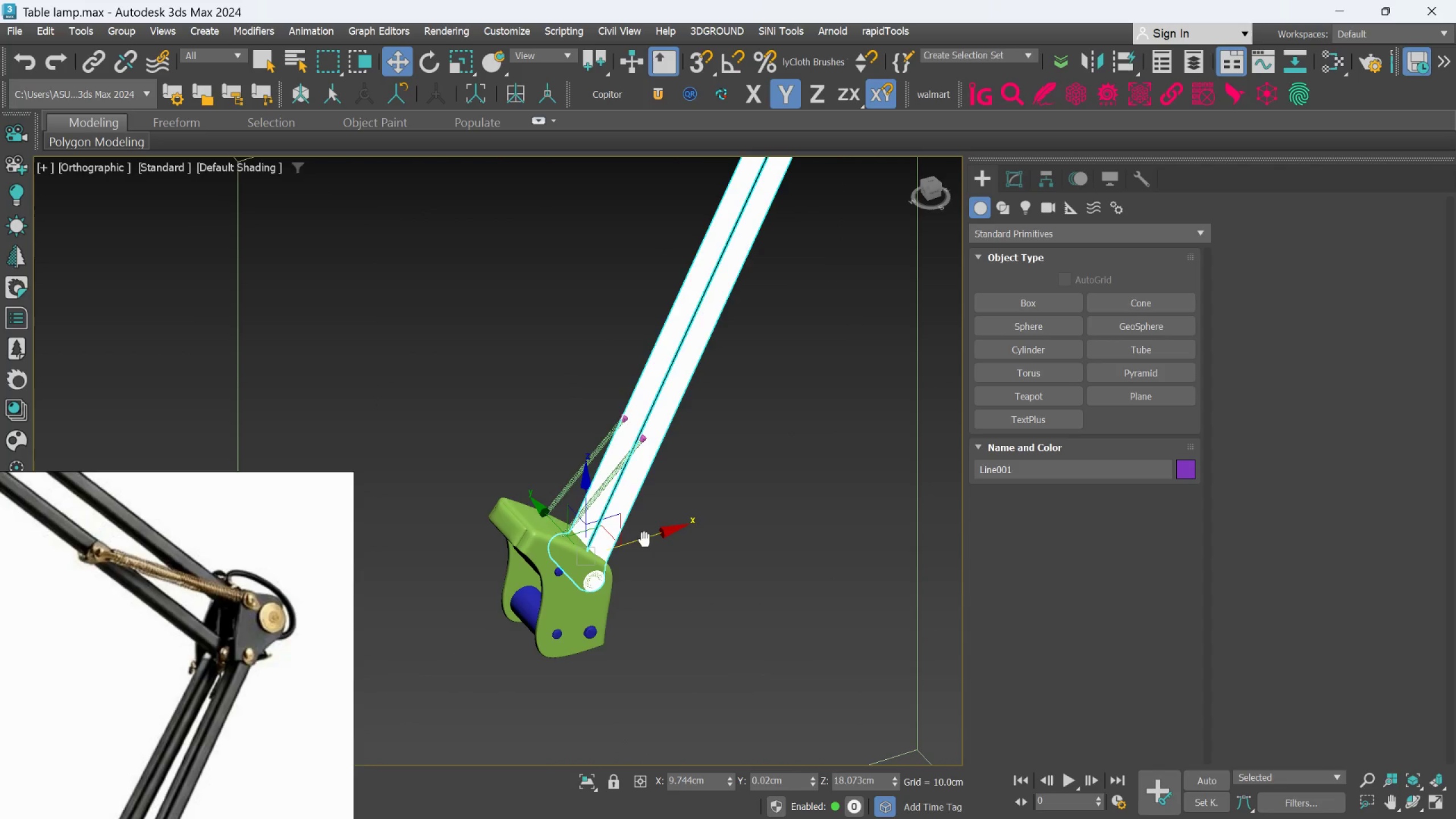 
scroll: coordinate [645, 533], scroll_direction: down, amount: 2.0
 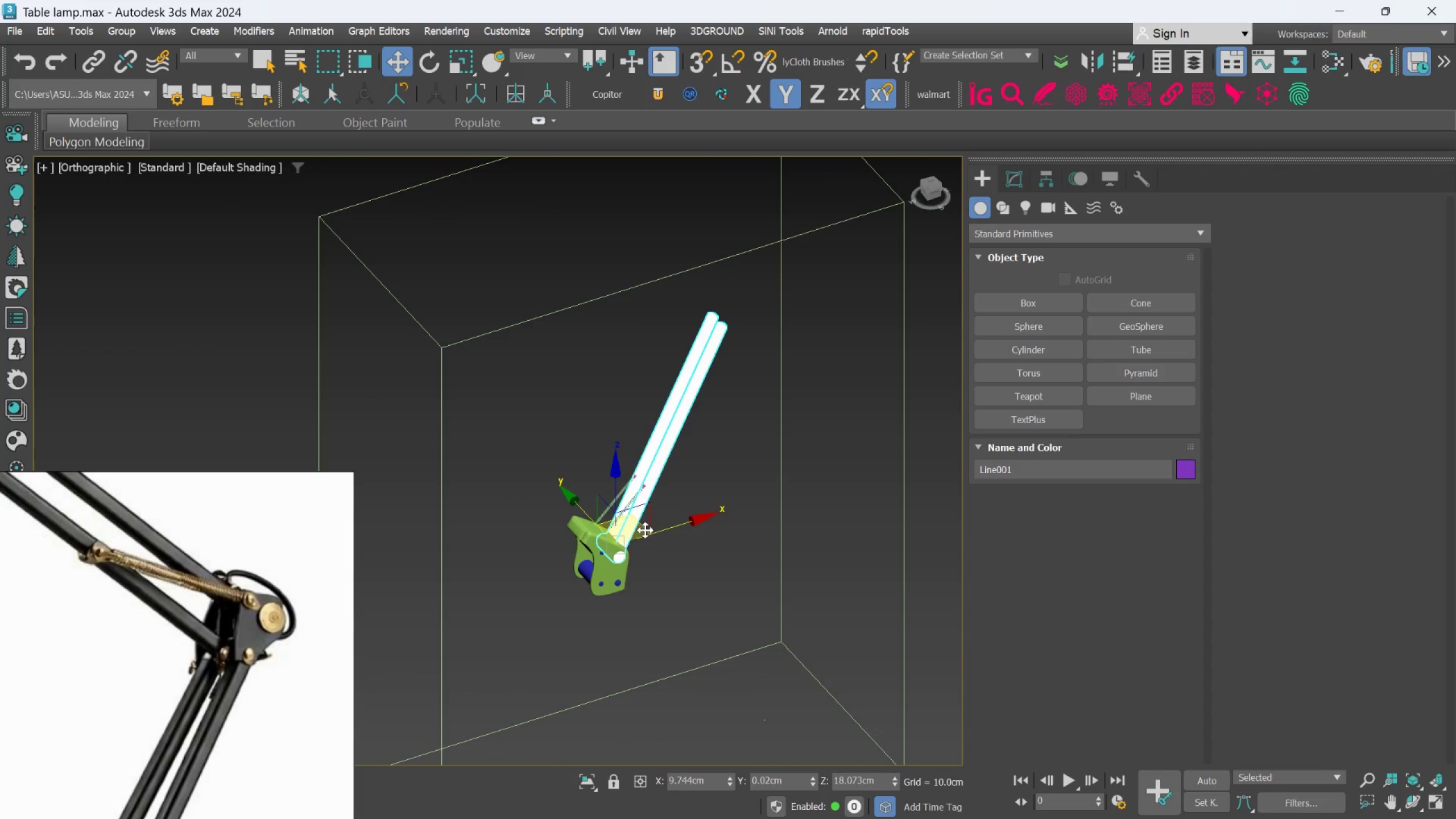 
key(F)
 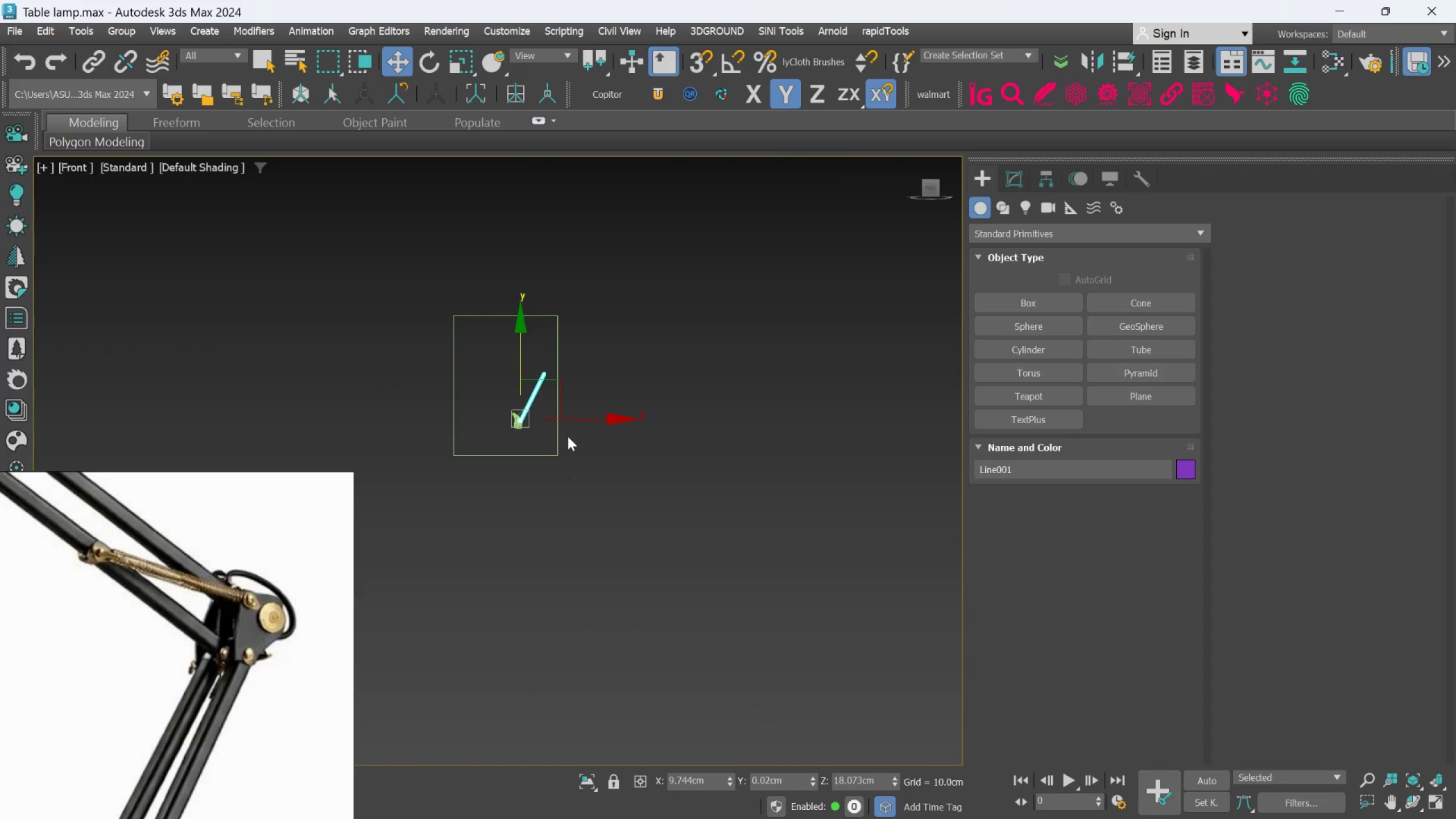 
scroll: coordinate [586, 511], scroll_direction: up, amount: 6.0
 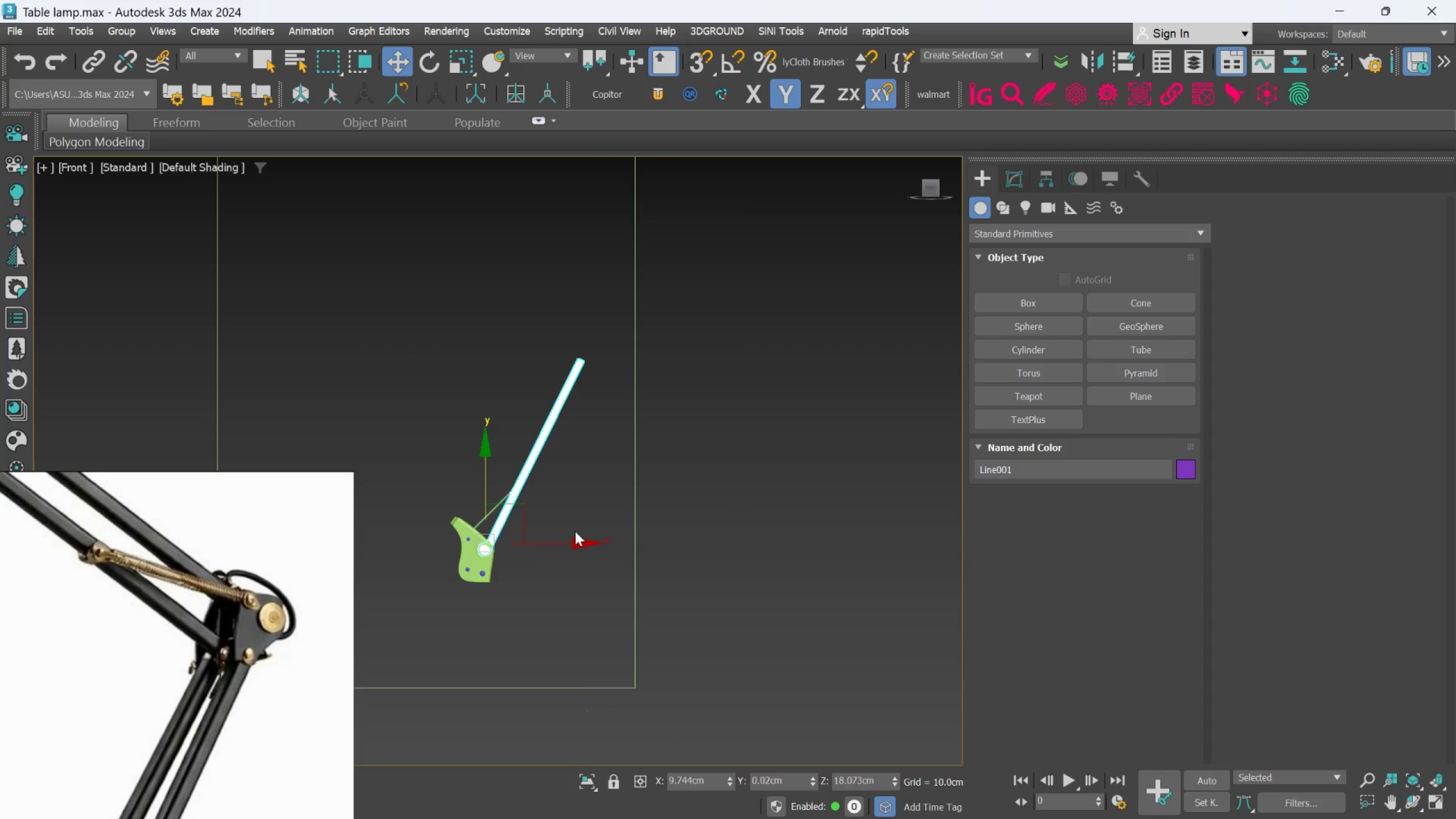 
left_click([573, 505])
 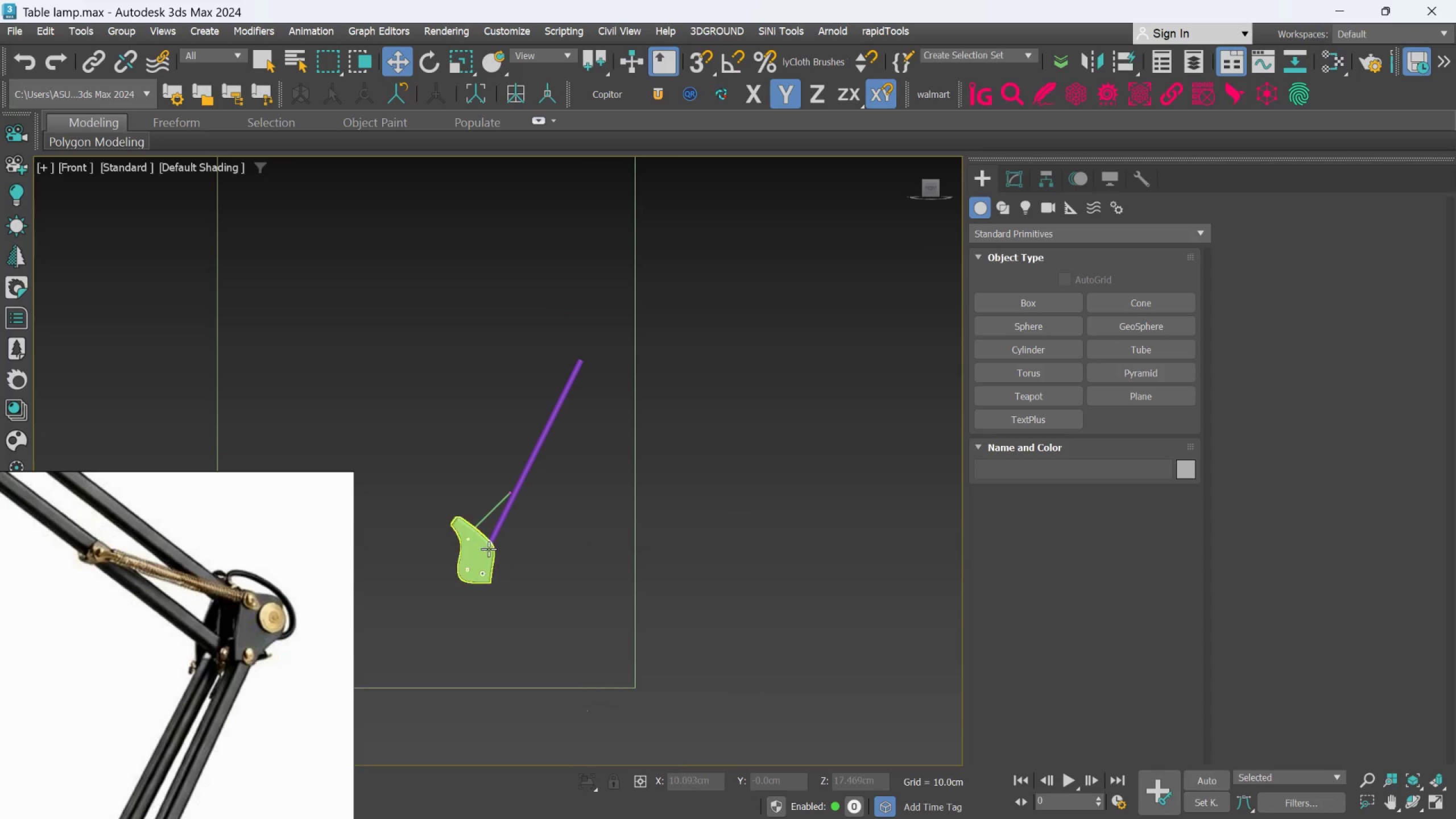 
left_click([489, 549])
 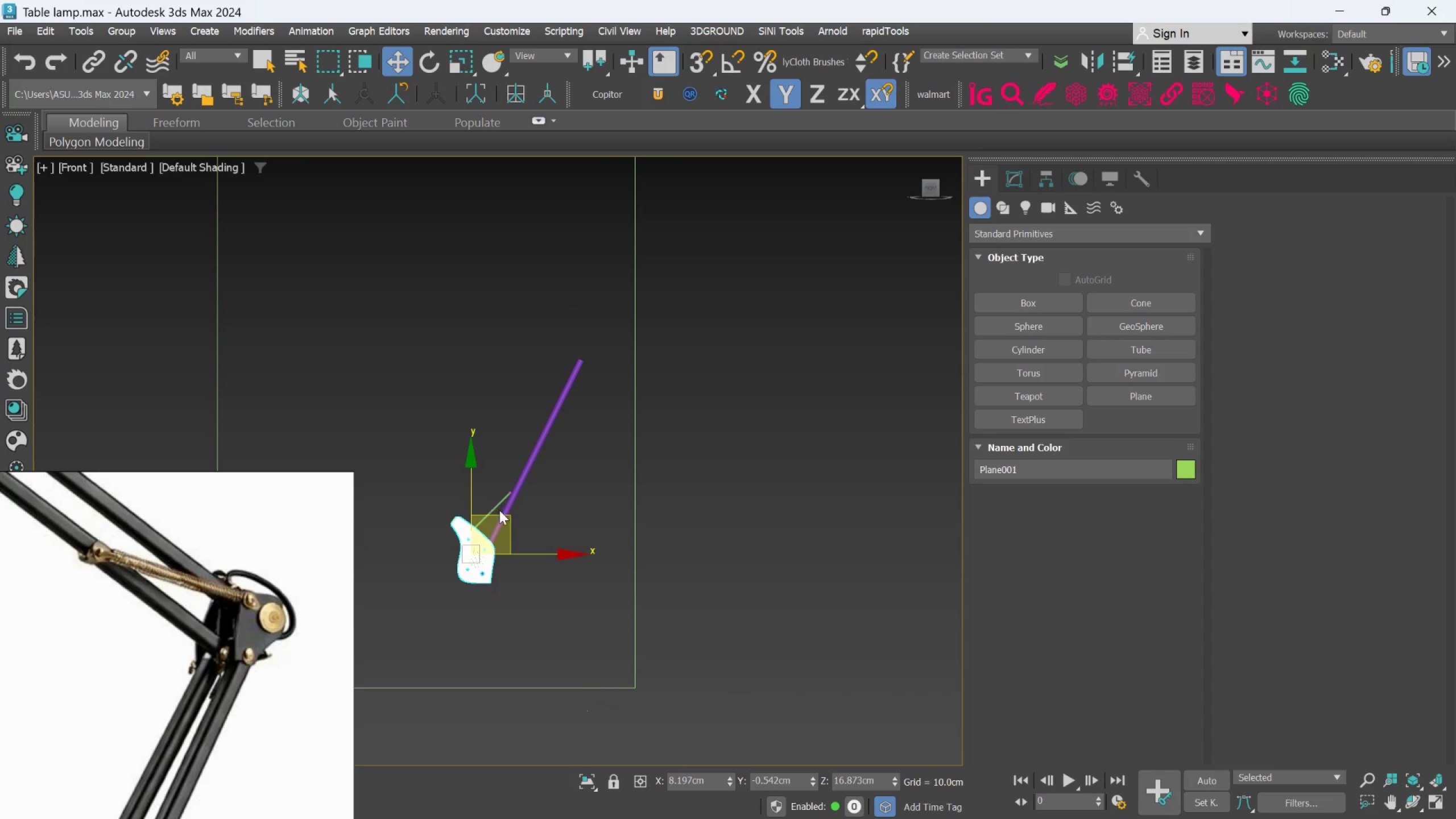 
hold_key(key=ShiftLeft, duration=1.5)
left_click_drag(start_coordinate=[508, 514], to_coordinate=[621, 297])
 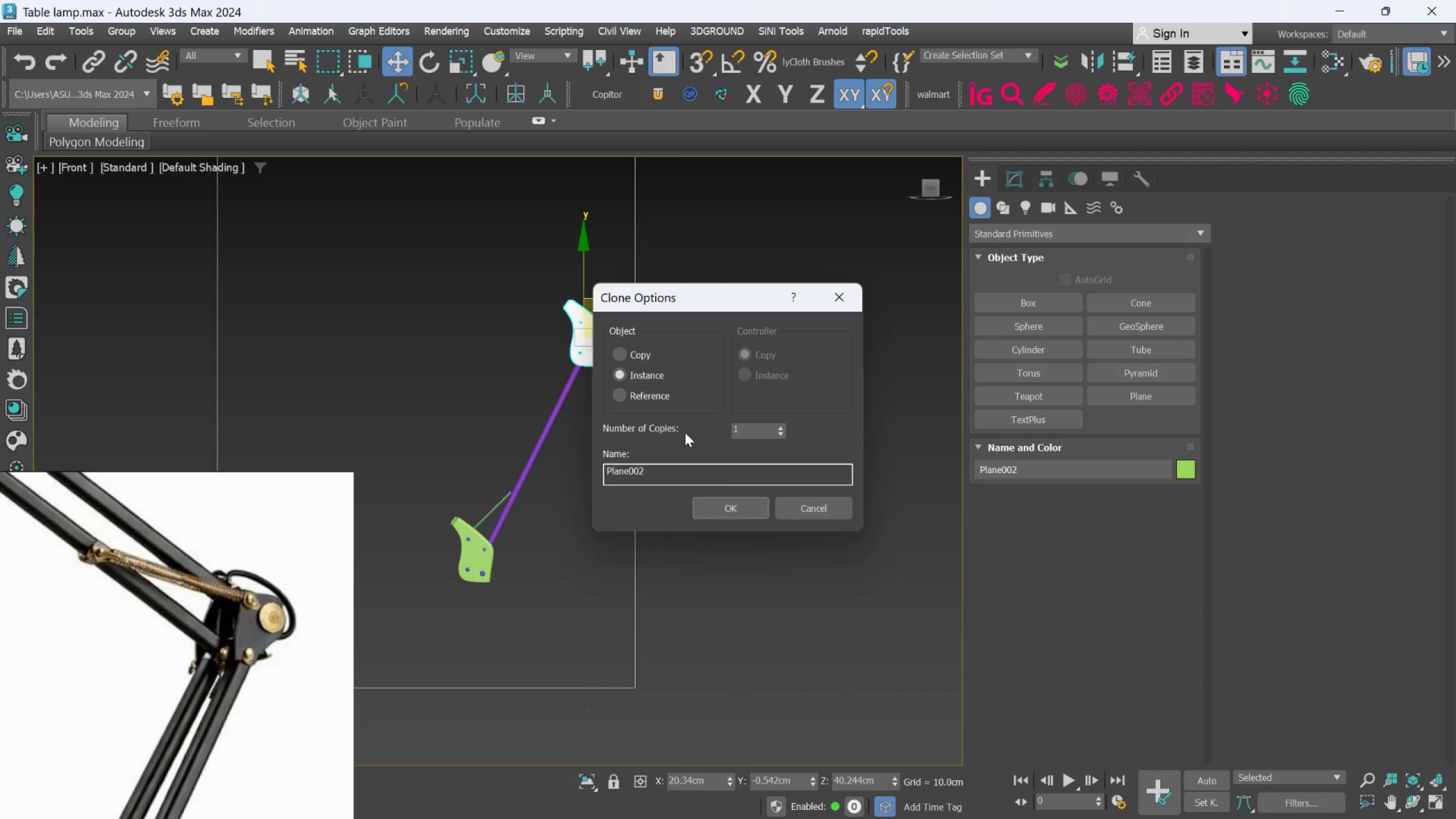 
hold_key(key=ShiftLeft, duration=0.36)
 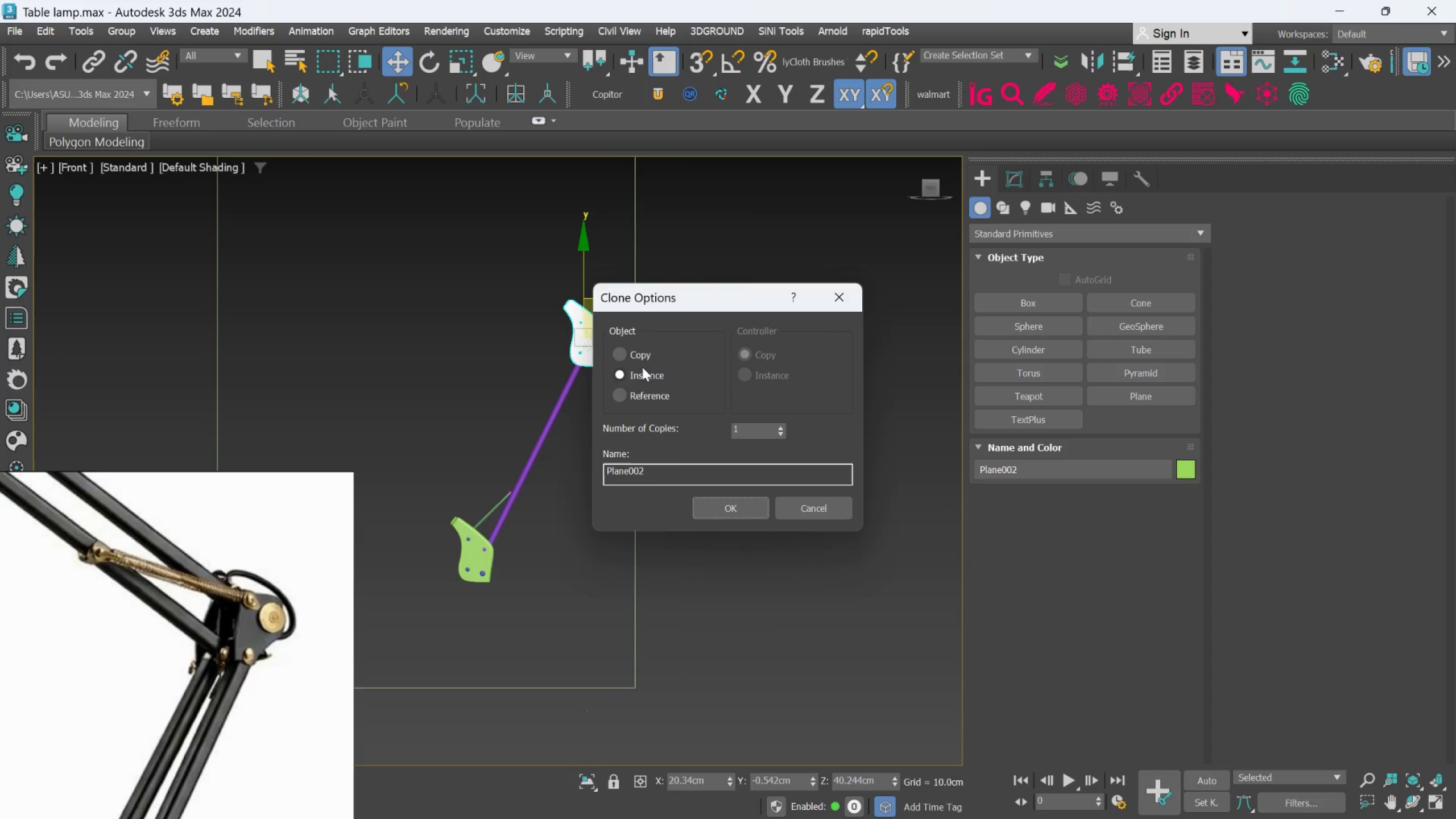 
left_click([628, 355])
 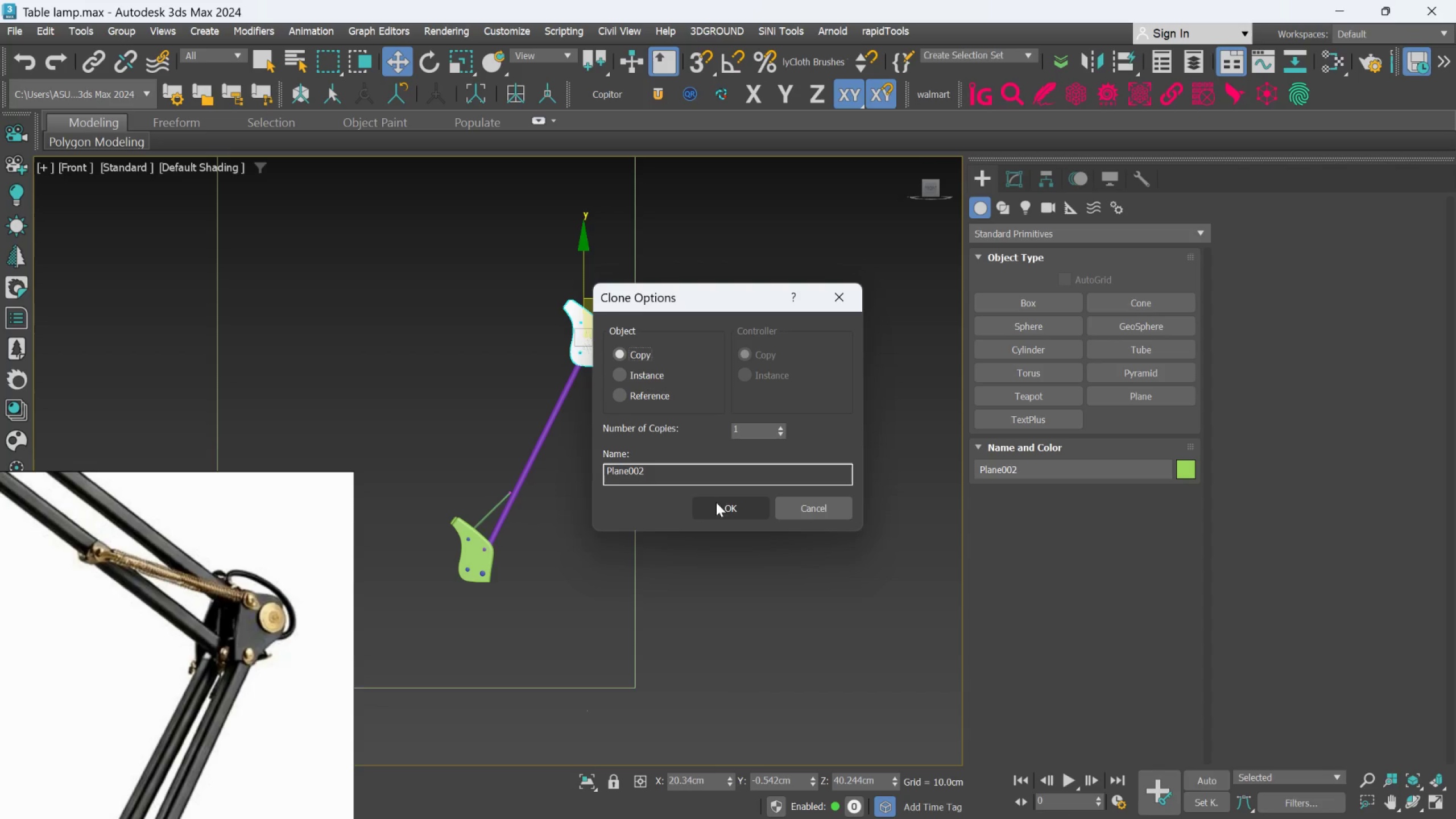 
left_click([717, 507])
 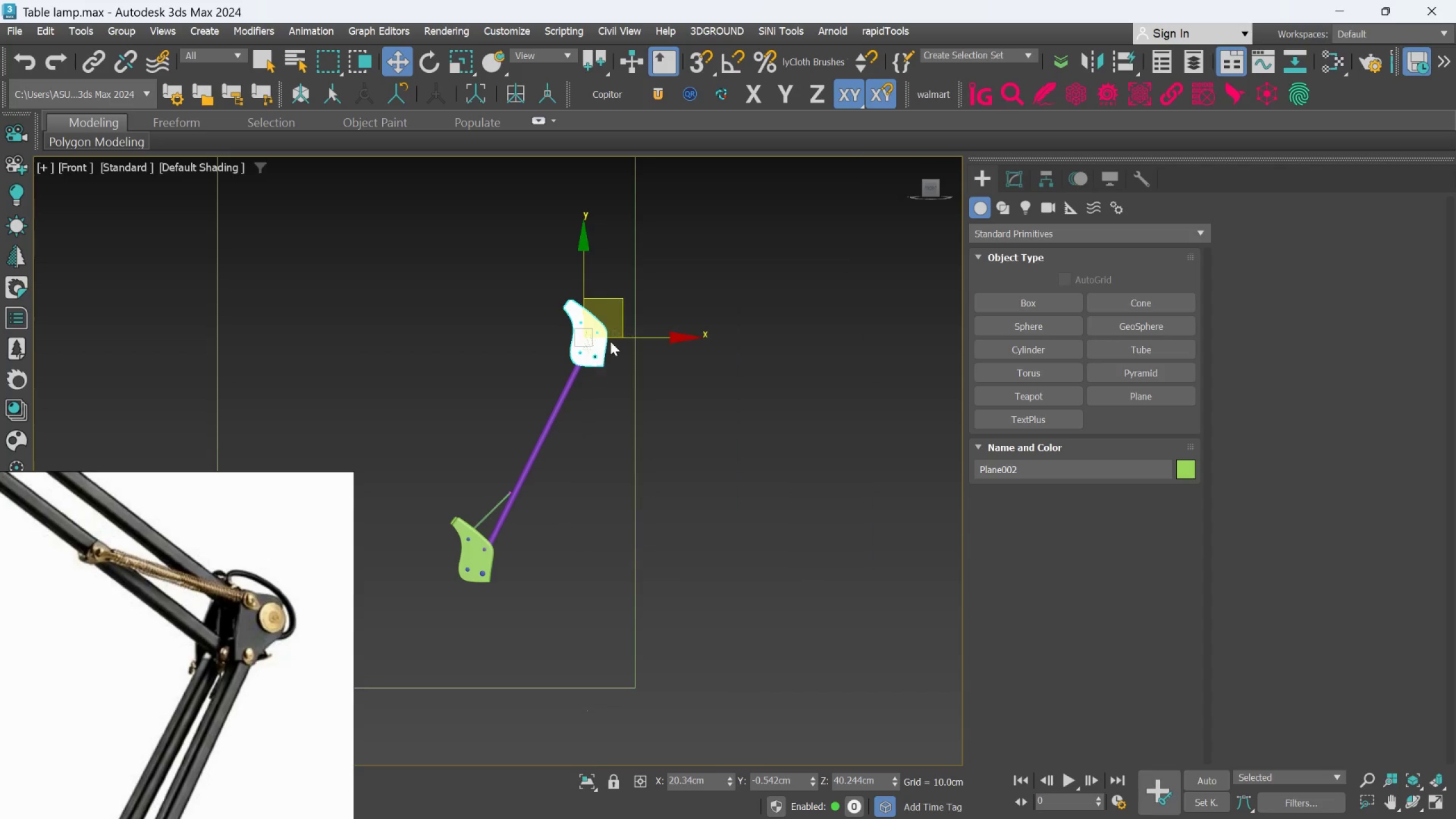 
scroll: coordinate [605, 335], scroll_direction: up, amount: 4.0
 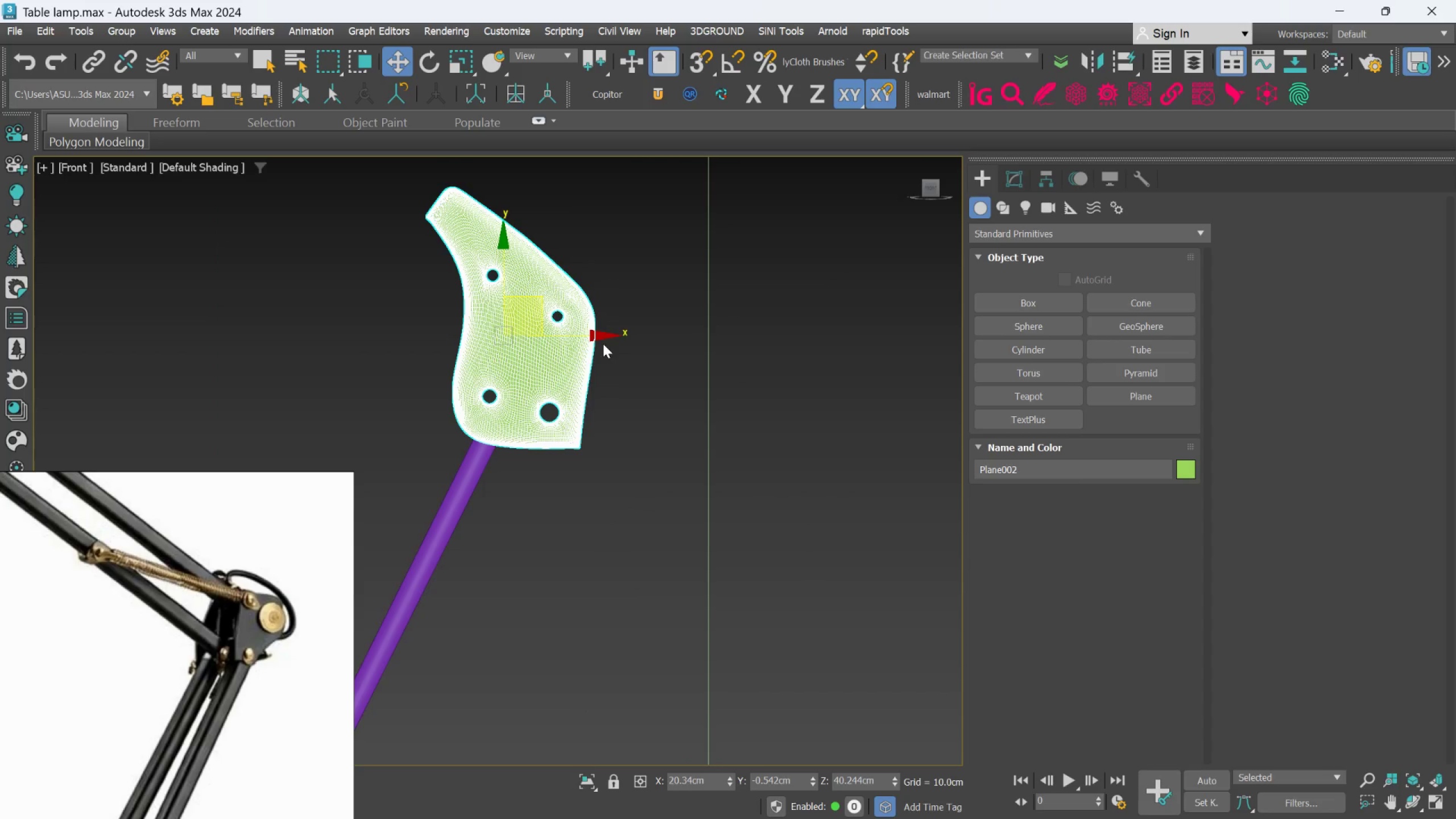 
hold_key(key=AltLeft, duration=1.53)
 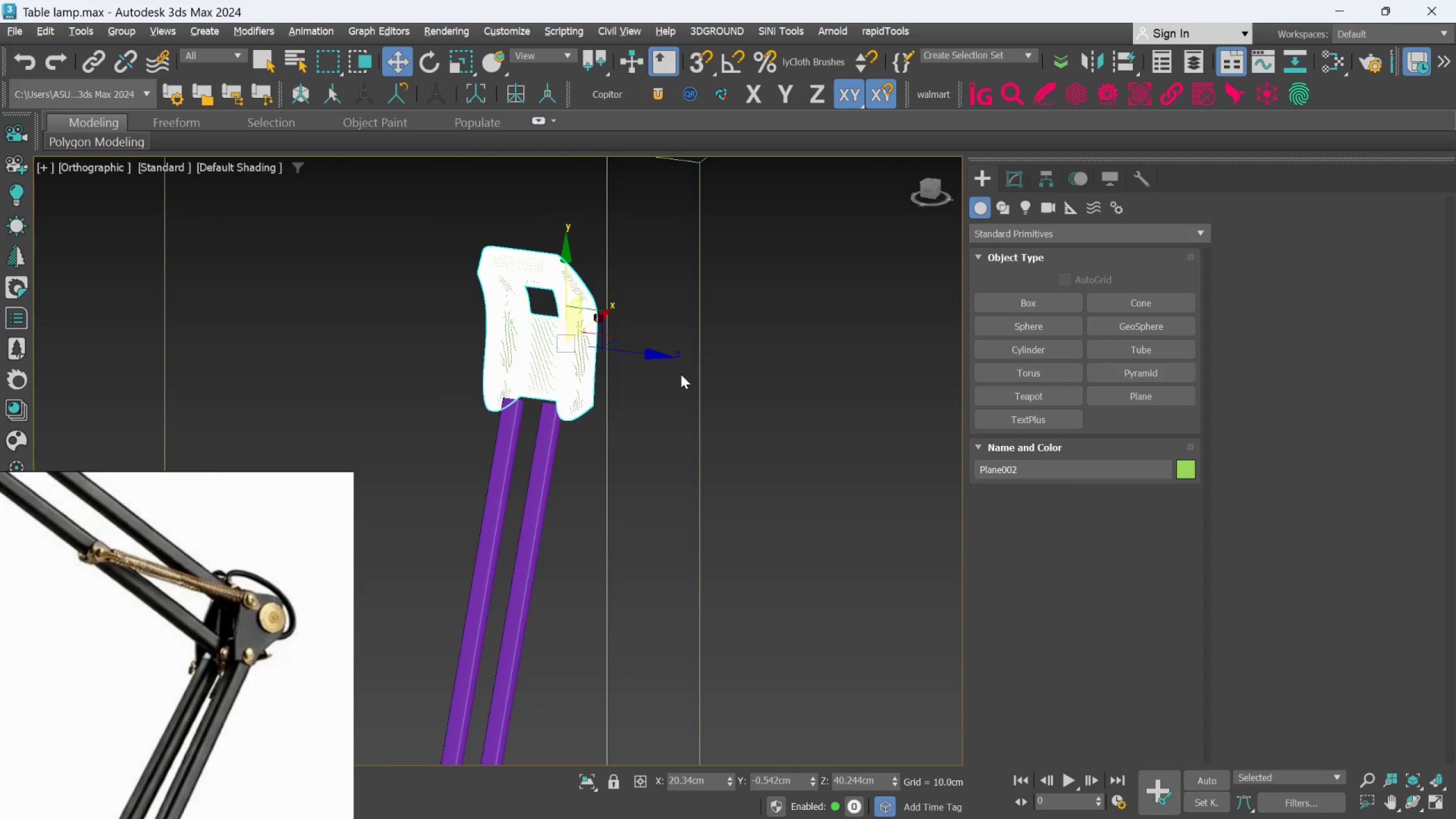 
scroll: coordinate [603, 346], scroll_direction: down, amount: 1.0
 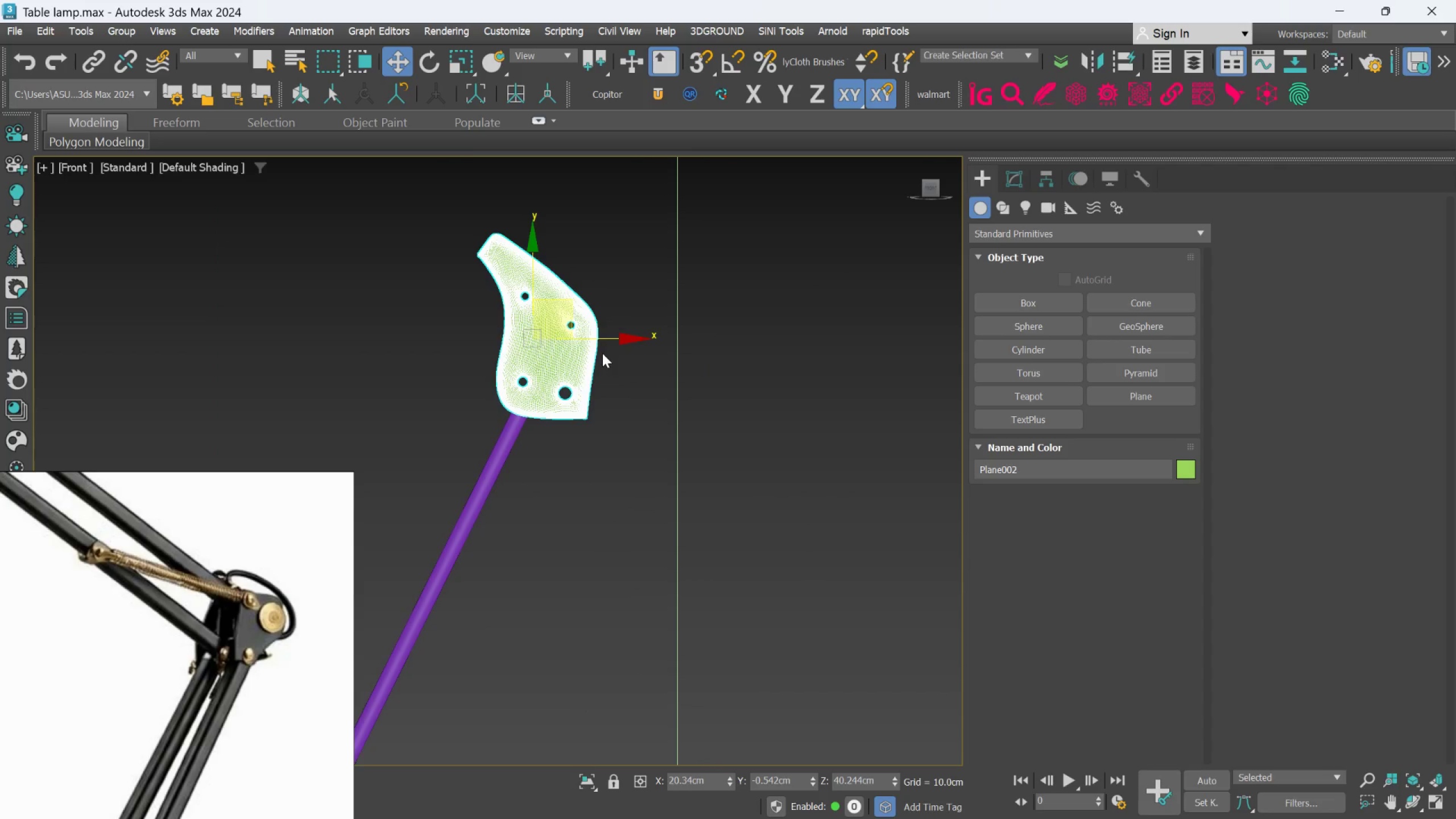 
key(Alt+AltLeft)
 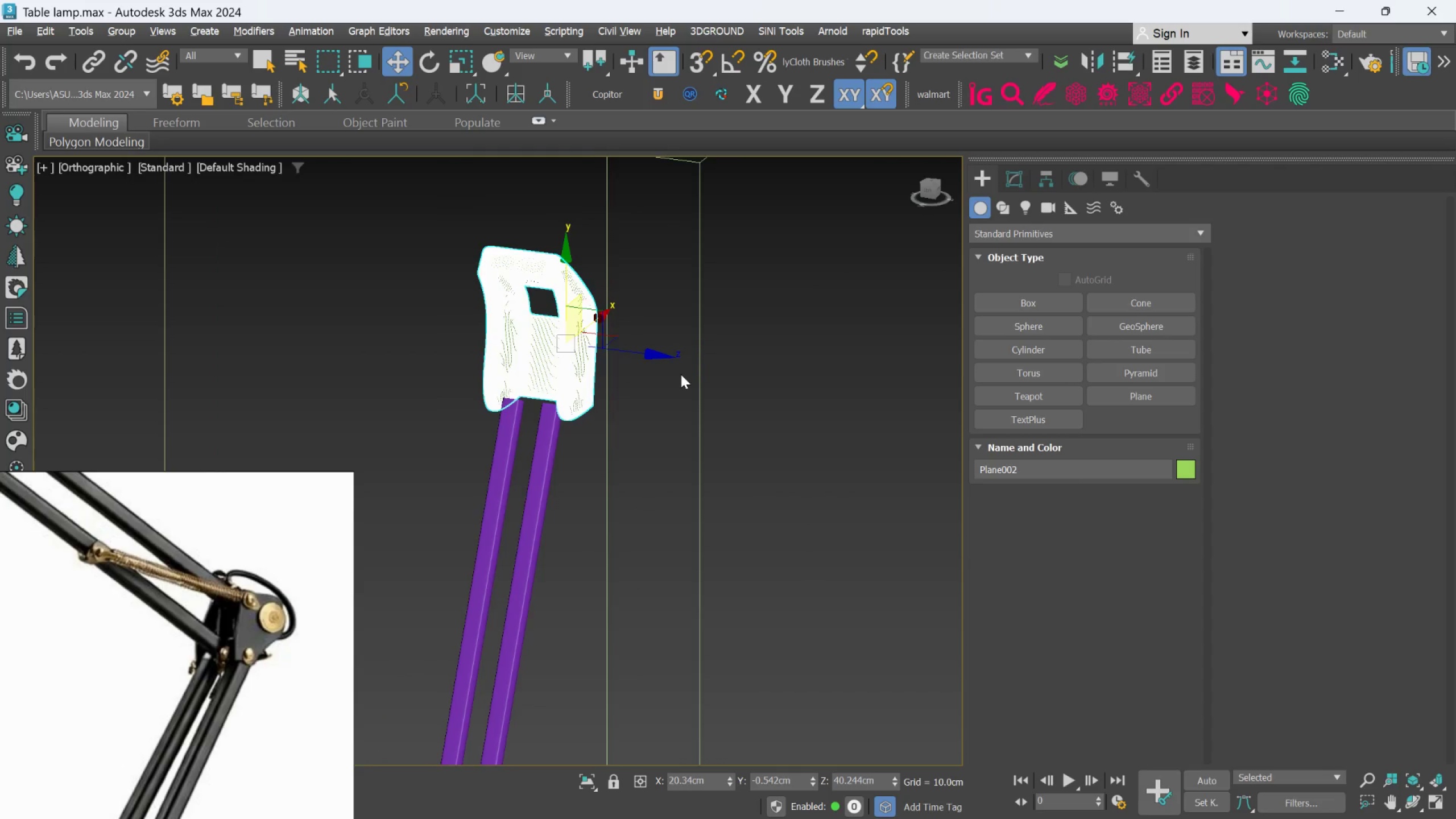 
key(Alt+AltLeft)
 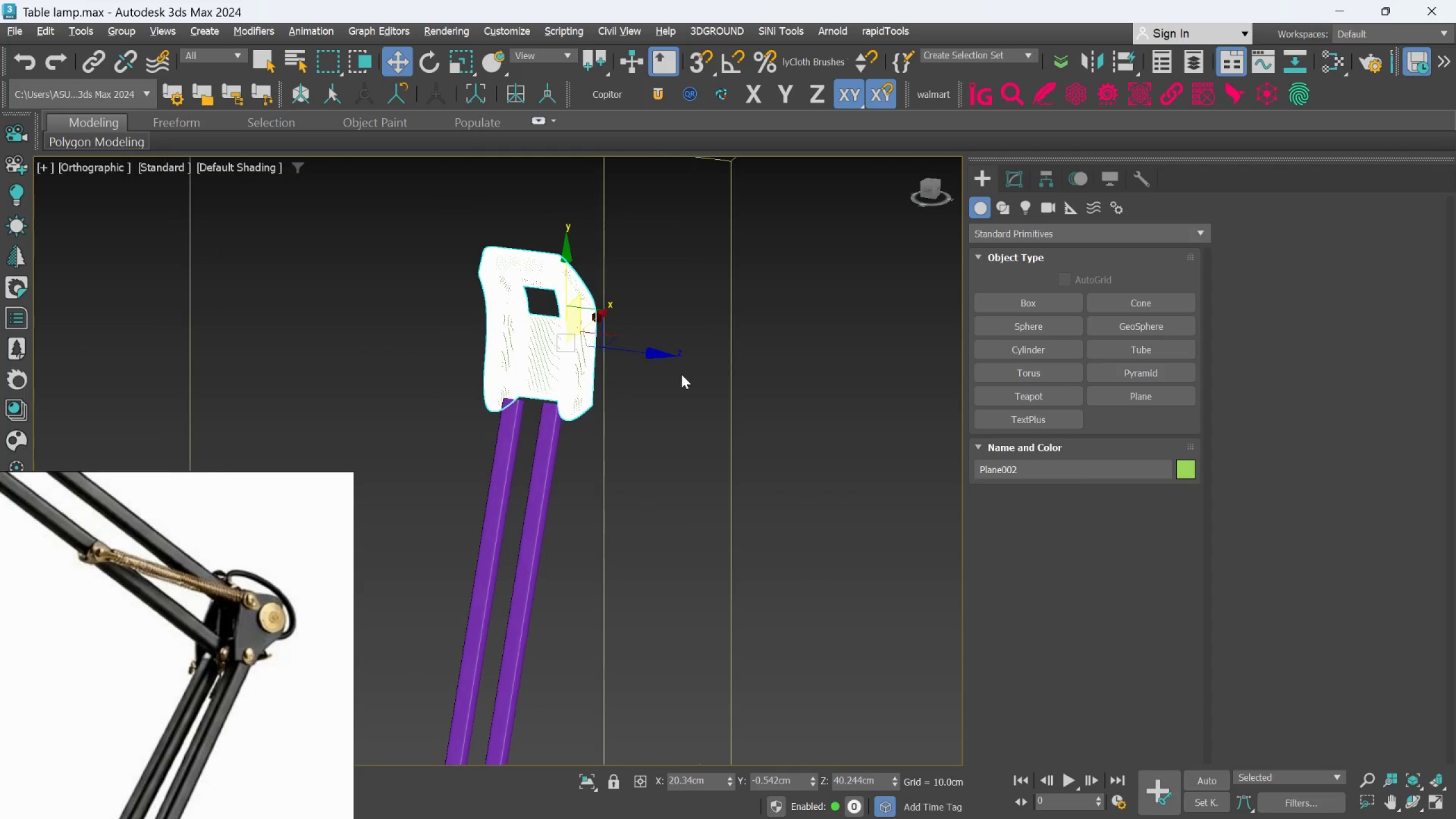 
key(Alt+AltLeft)
 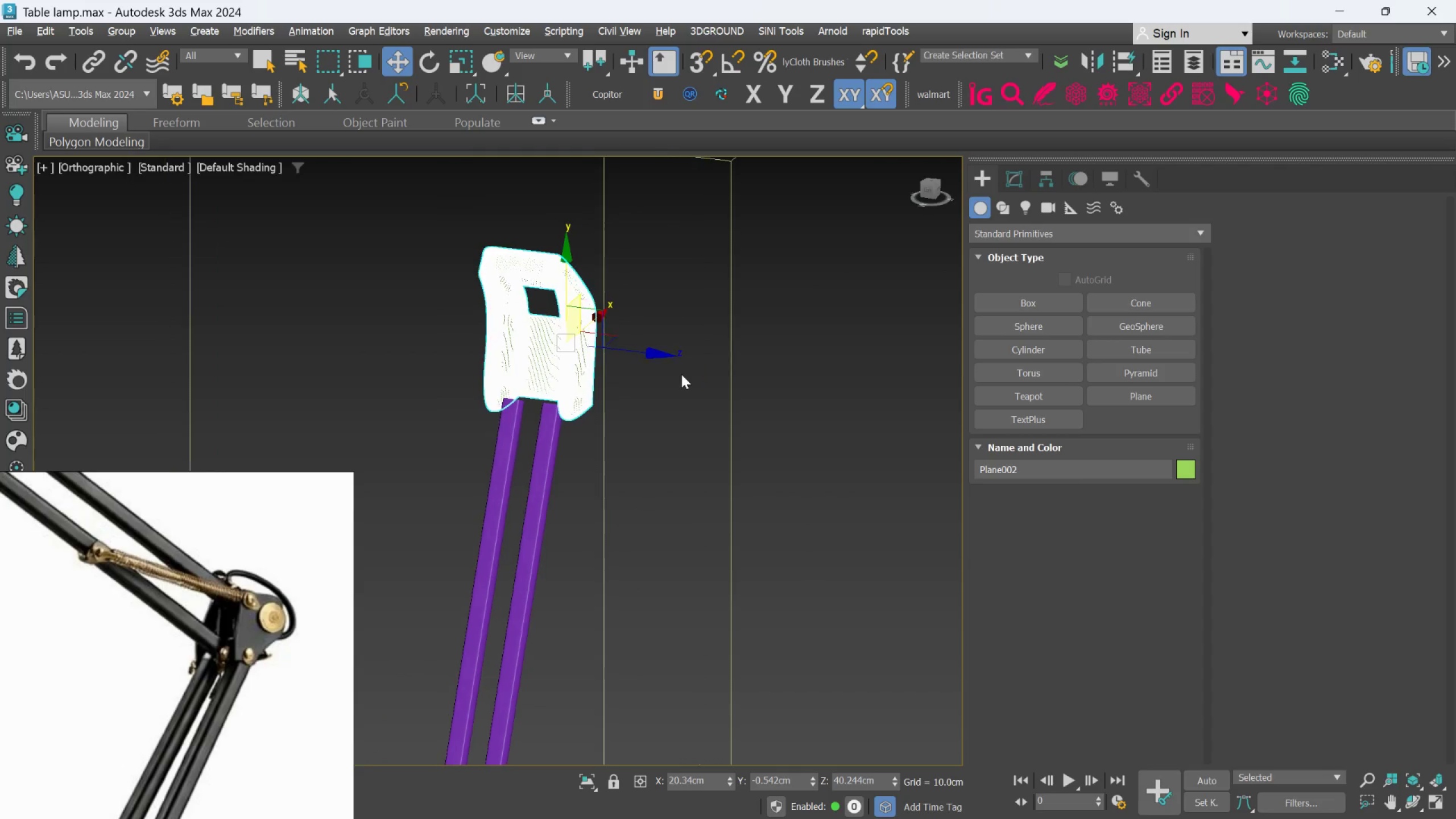 
key(Alt+AltLeft)
 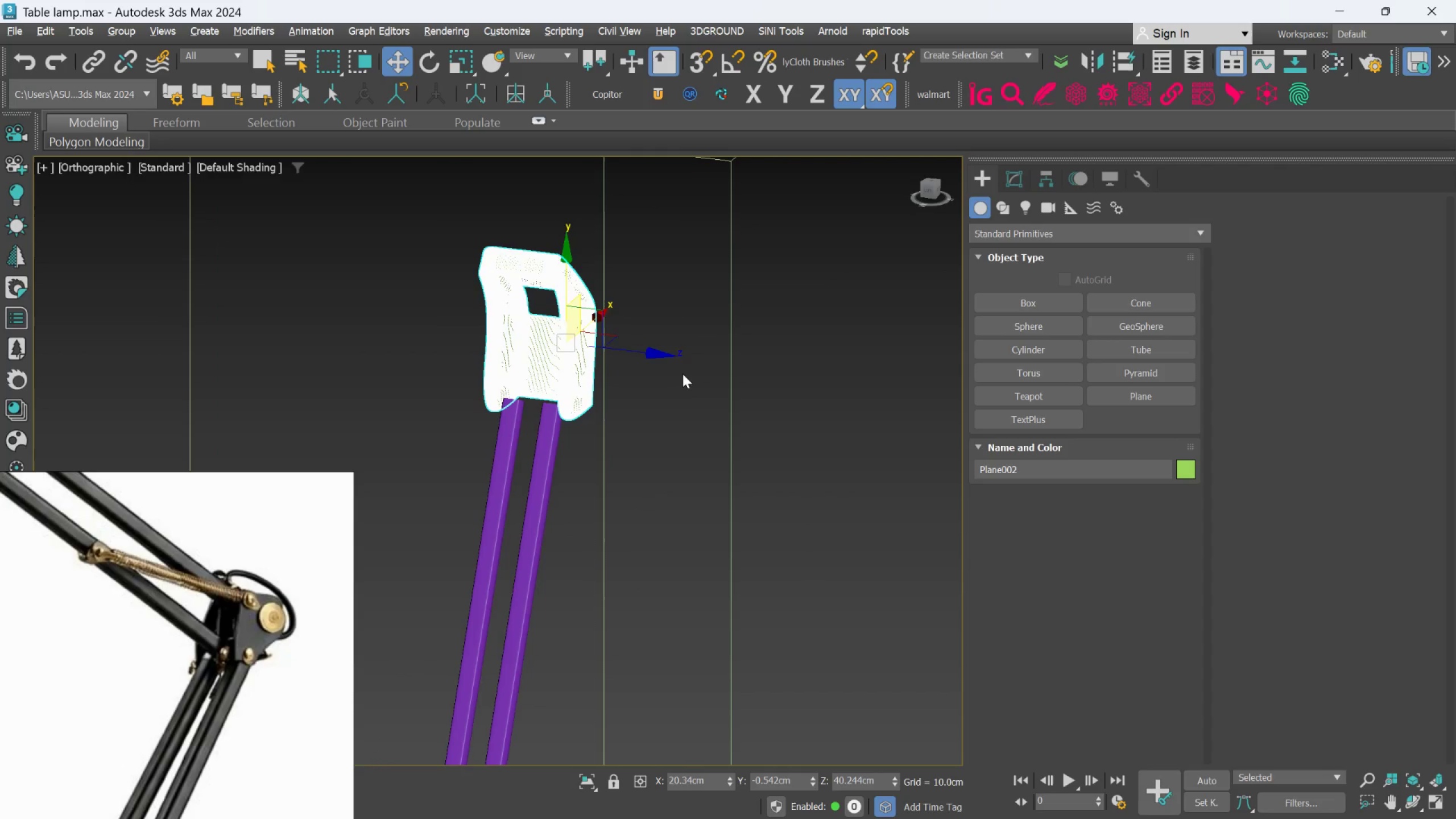 
key(Alt+AltLeft)
 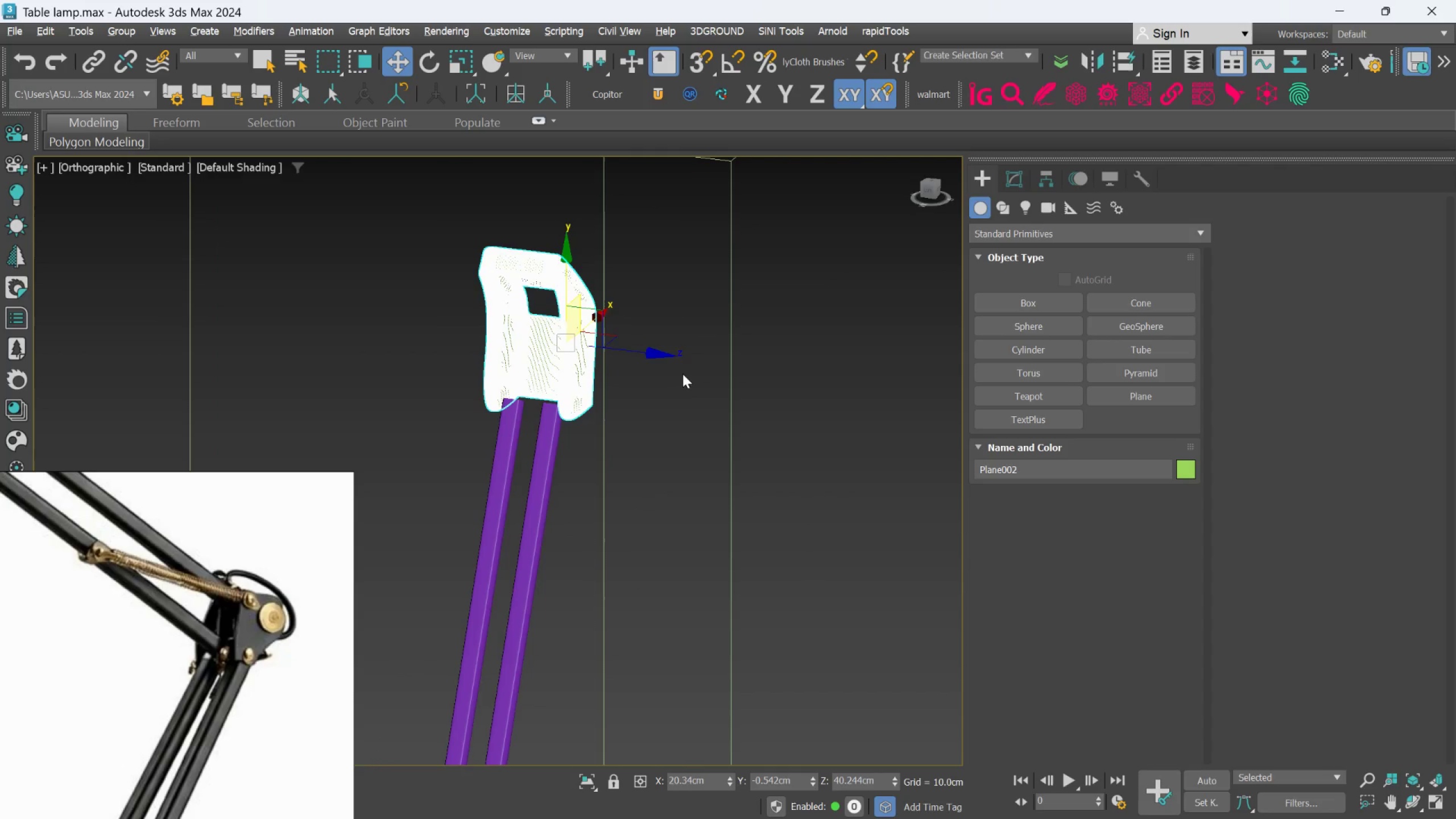 
key(Alt+AltLeft)
 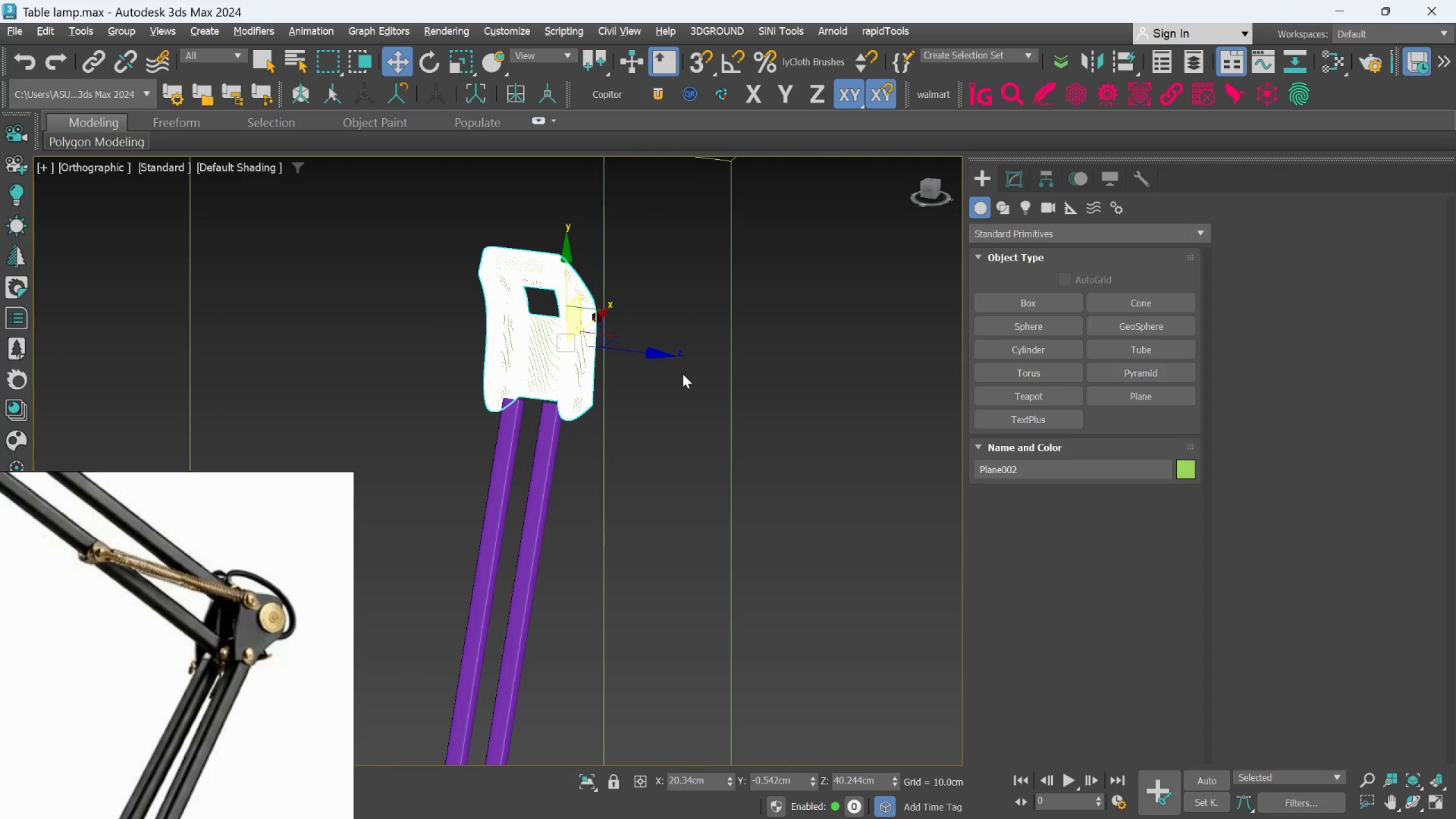 
key(Alt+AltLeft)
 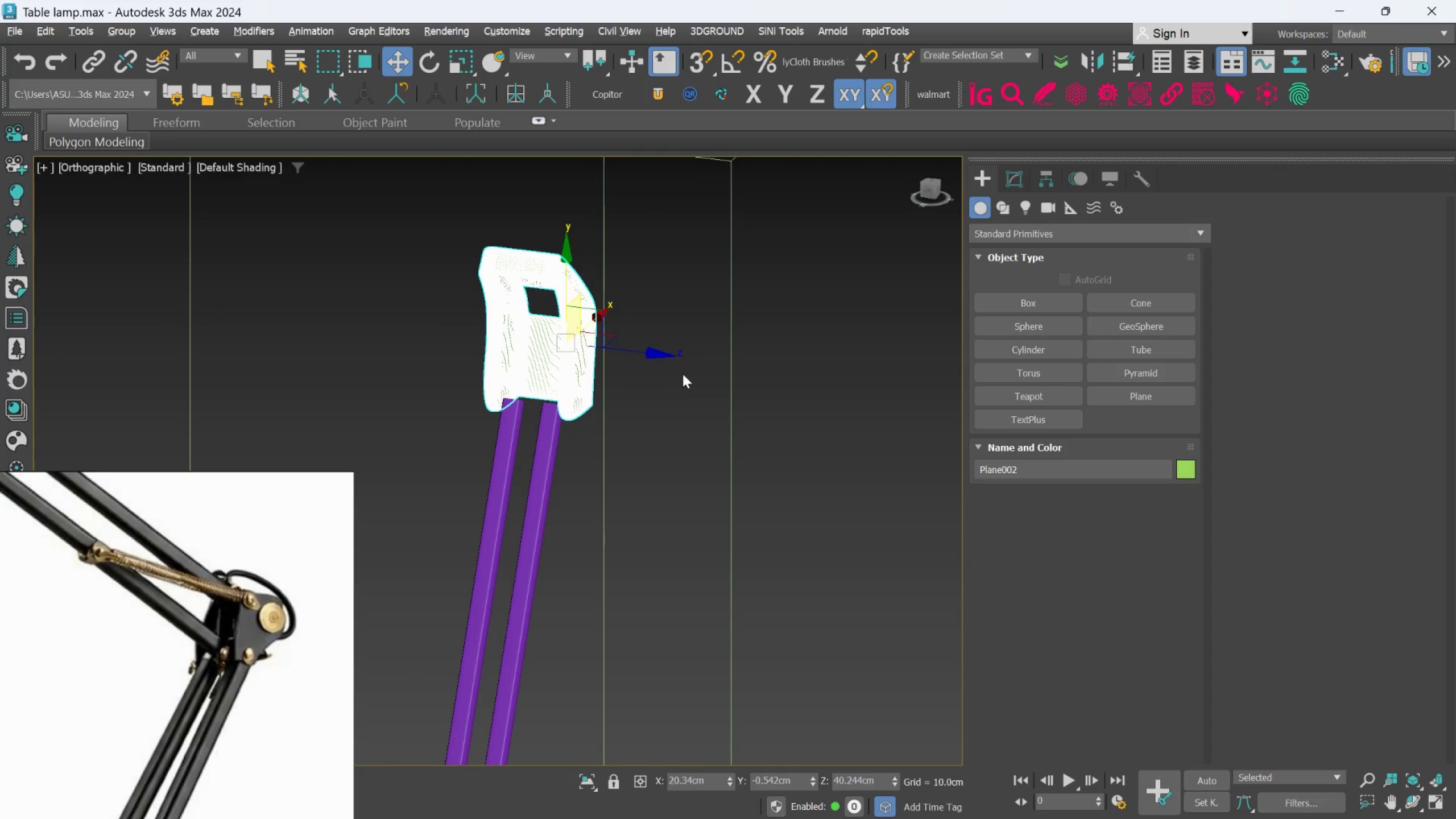 
key(Alt+AltLeft)
 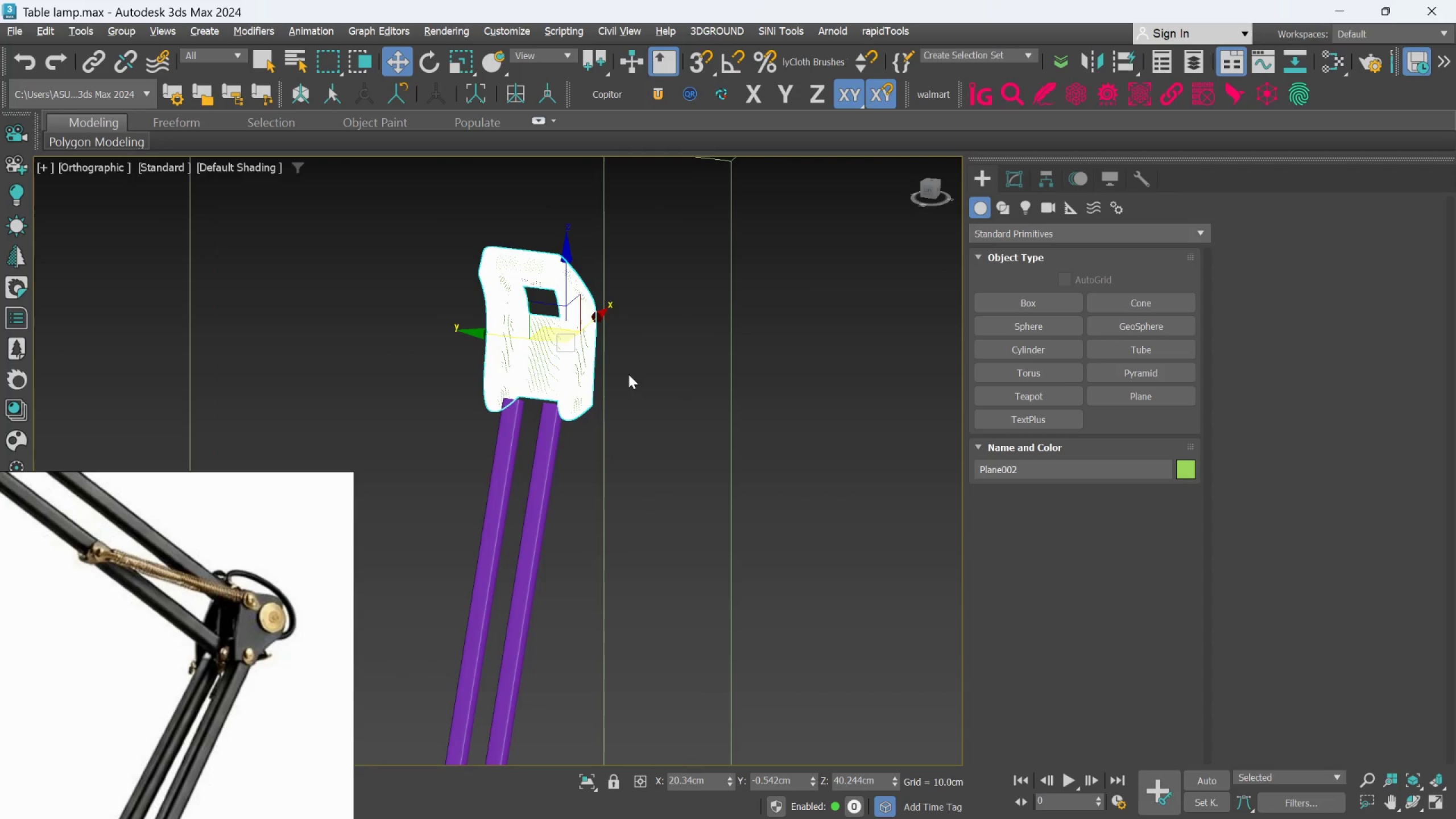 
hold_key(key=AltLeft, duration=1.22)
 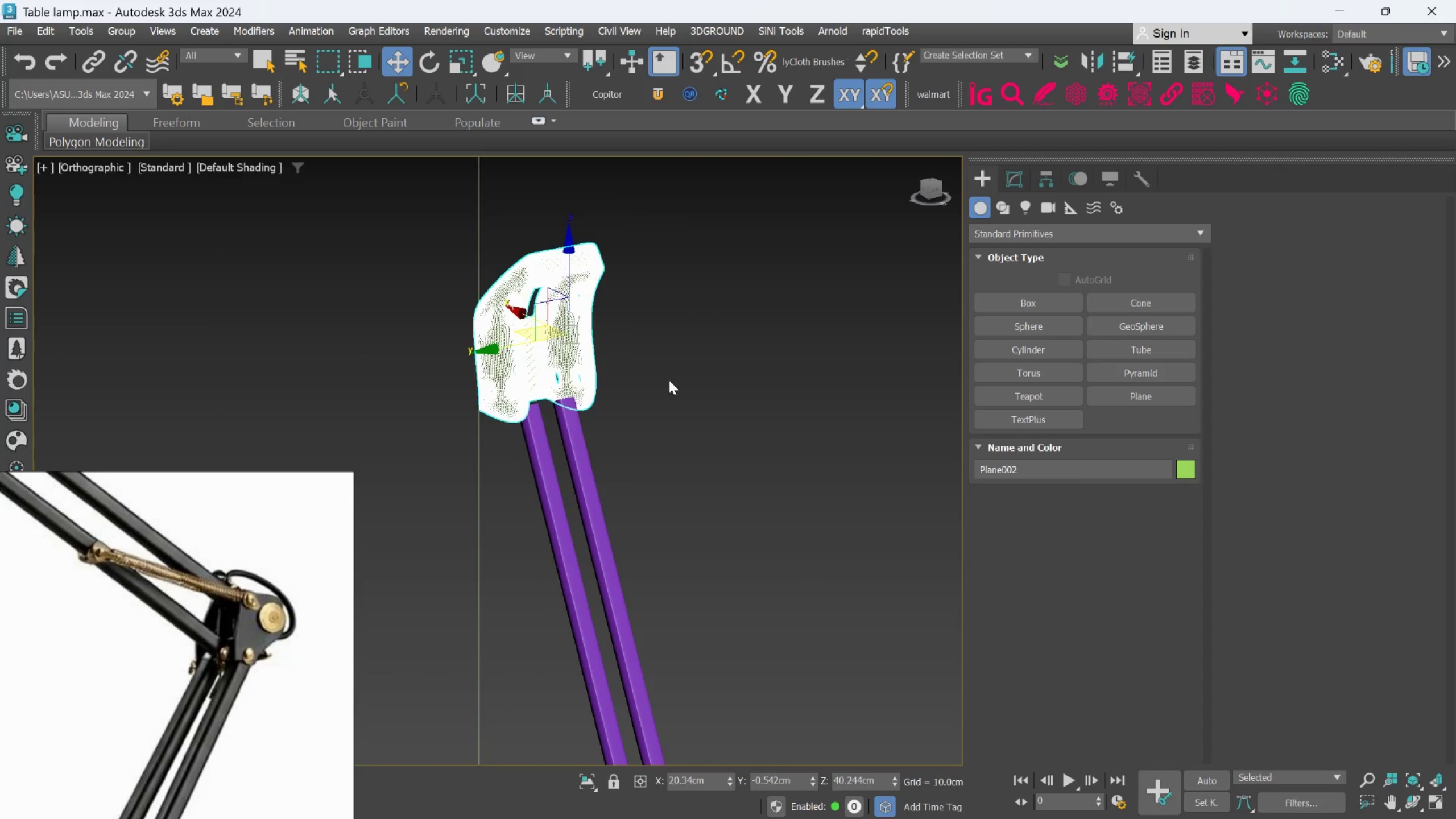 
hold_key(key=AltLeft, duration=1.3)
 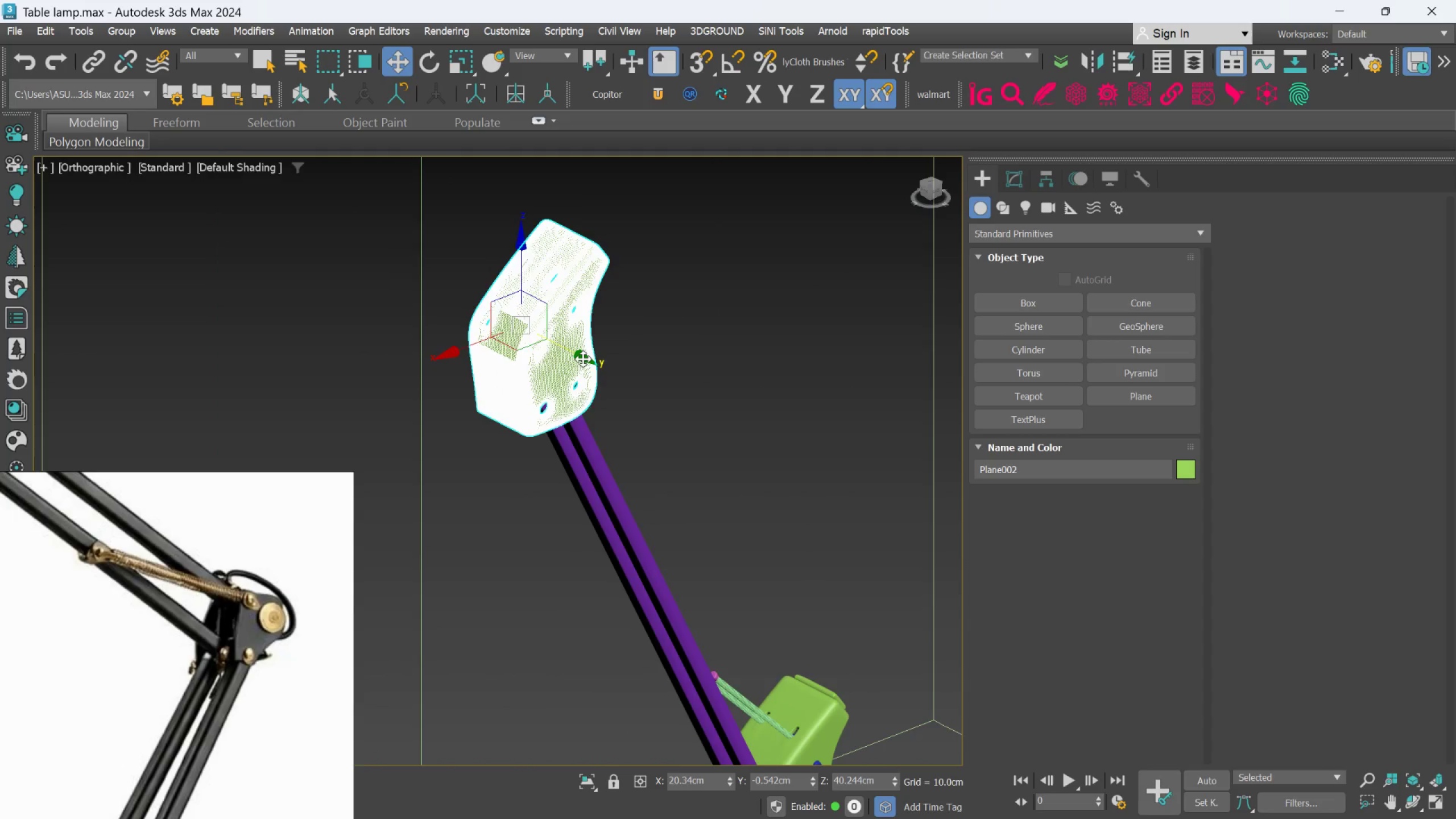 
hold_key(key=AltLeft, duration=1.53)
 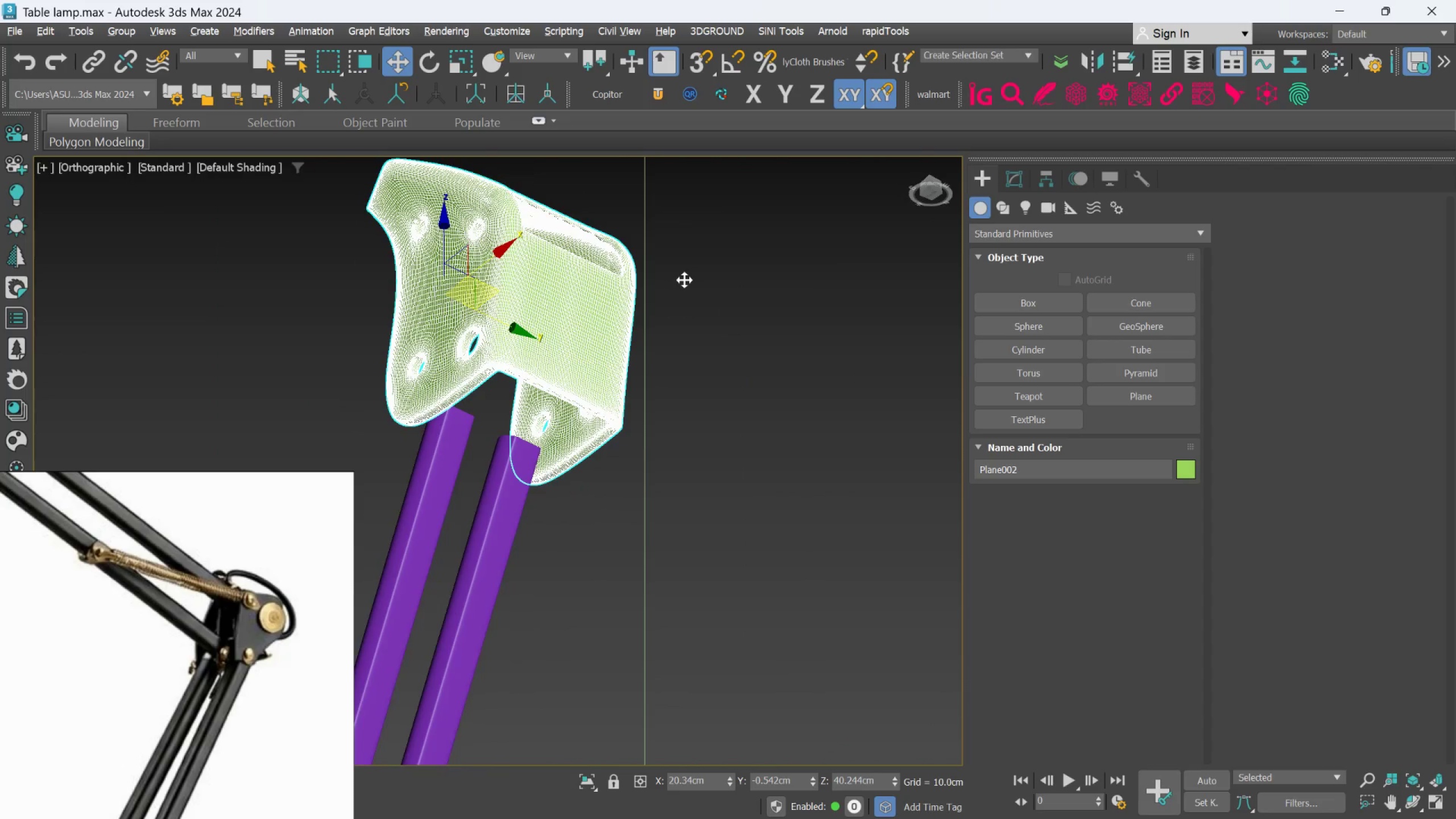 
scroll: coordinate [576, 359], scroll_direction: up, amount: 2.0
 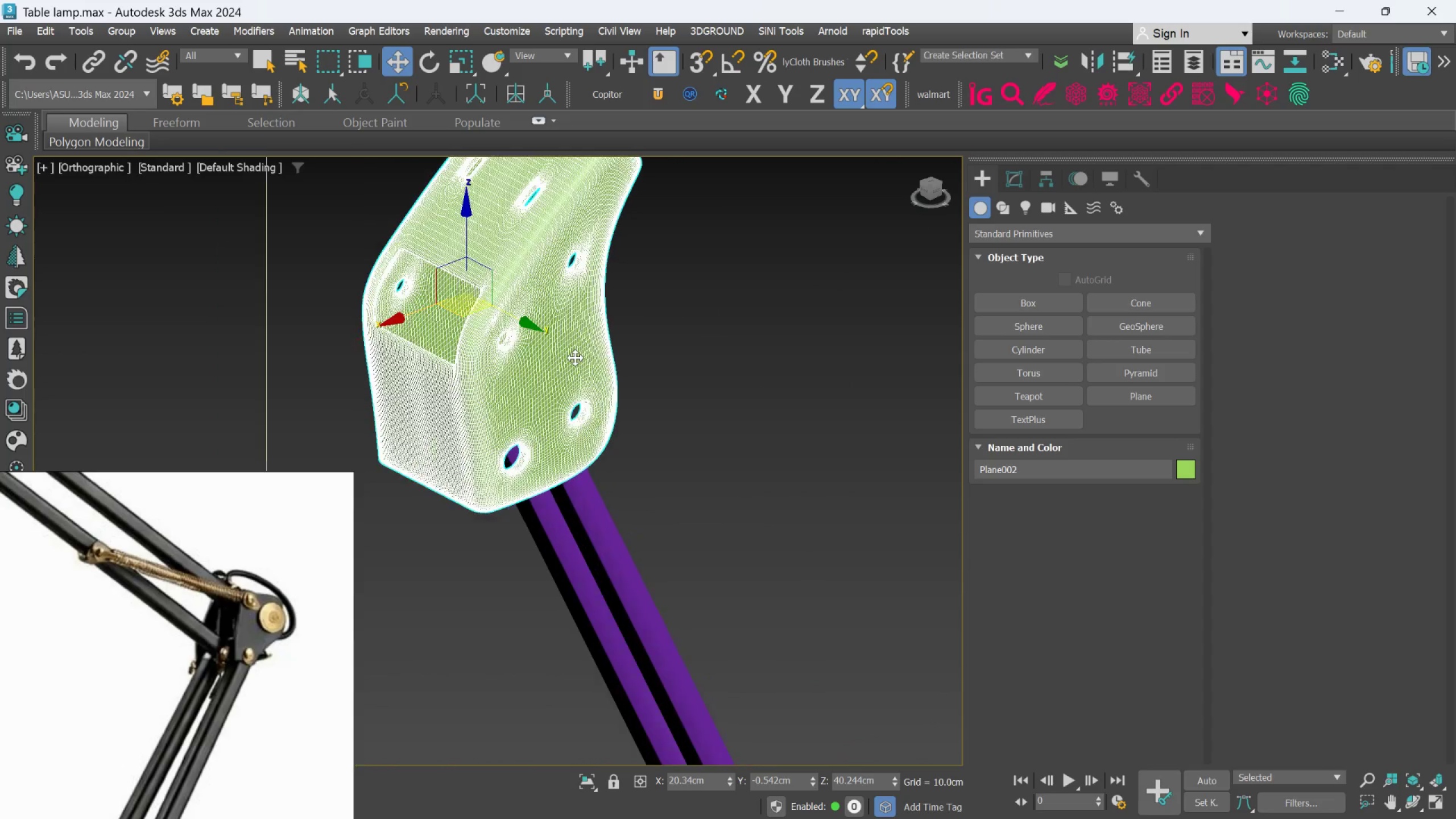 
key(Alt+AltLeft)
 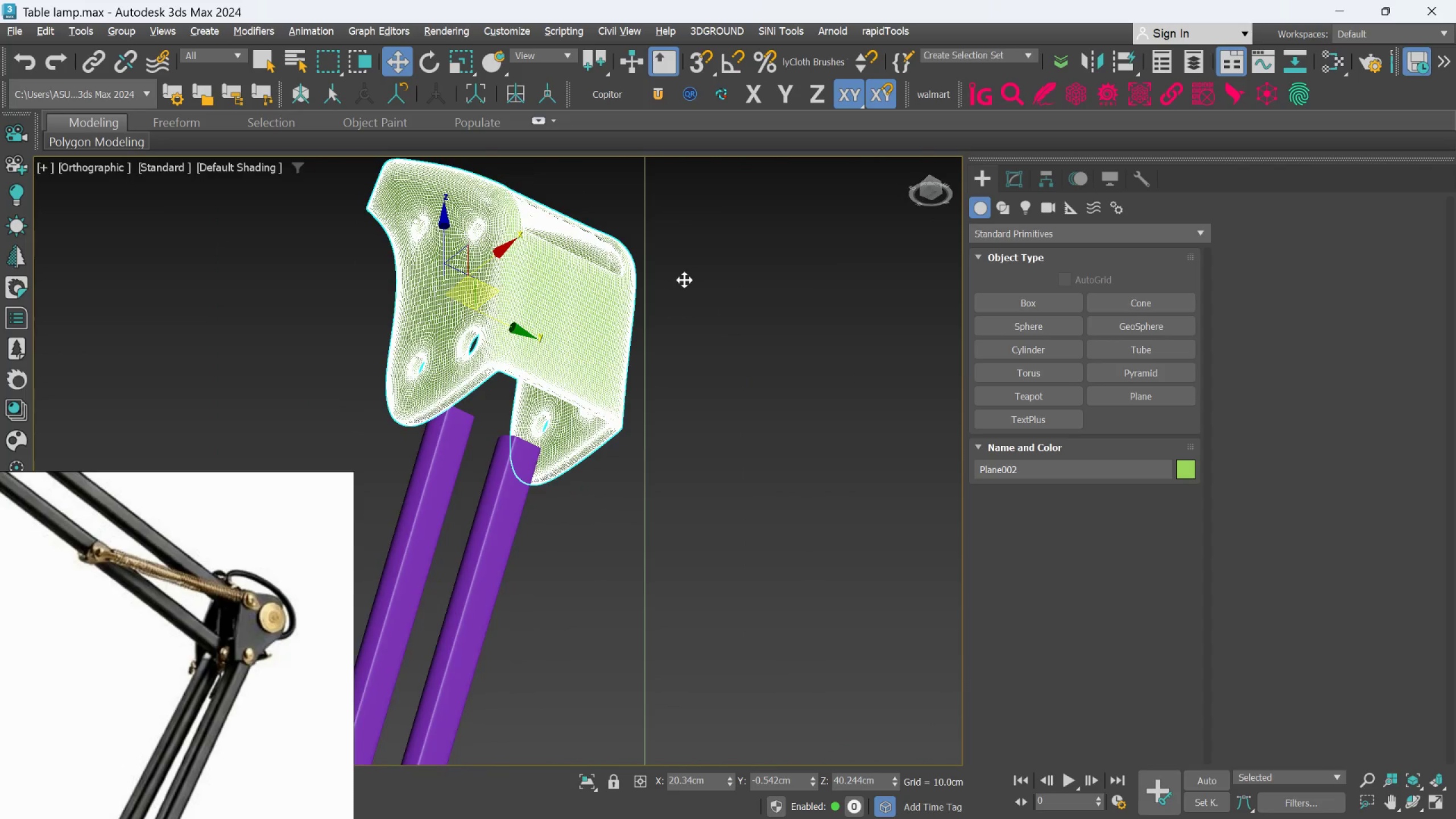 
key(Alt+AltLeft)
 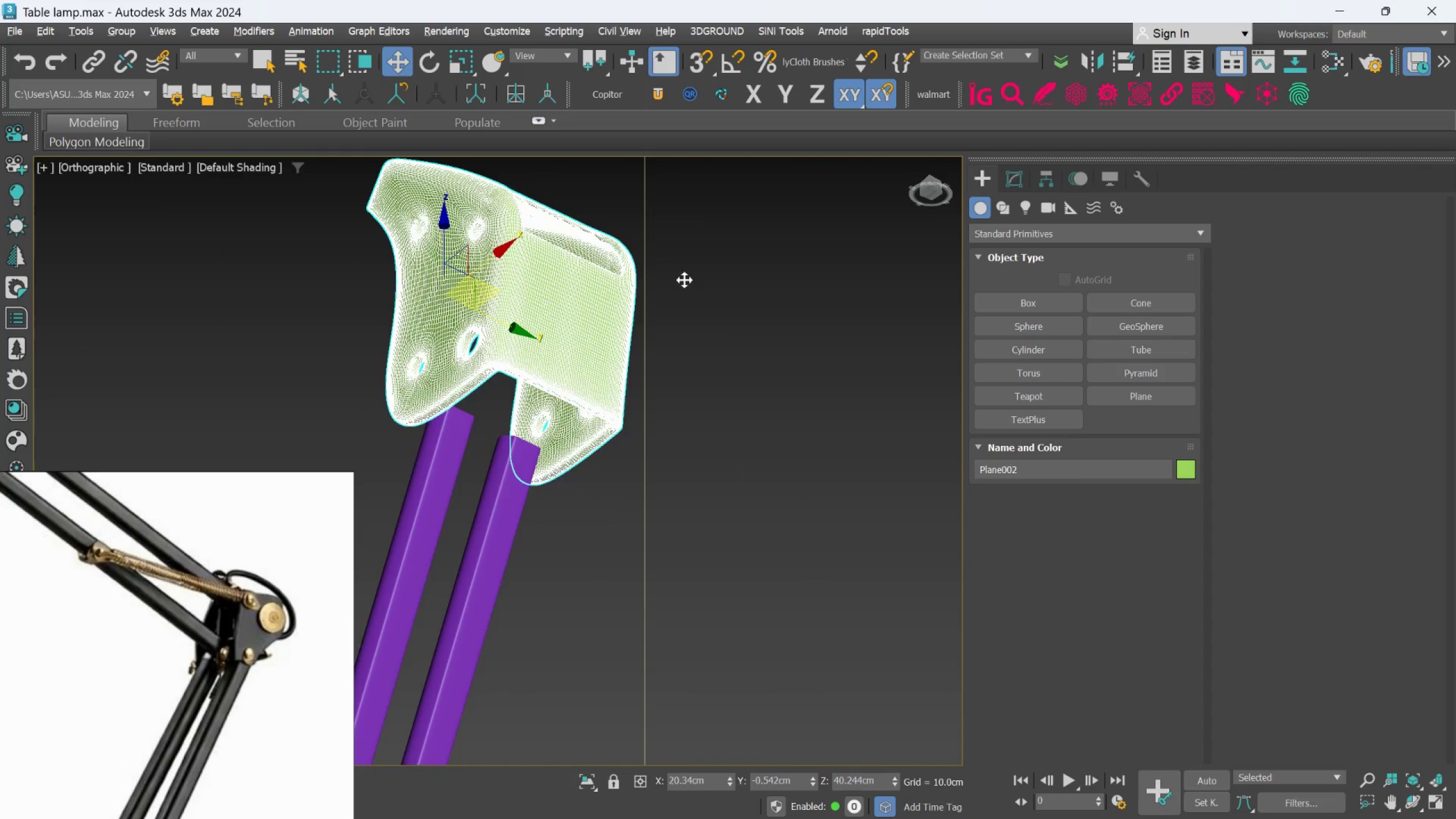 
key(Alt+AltLeft)
 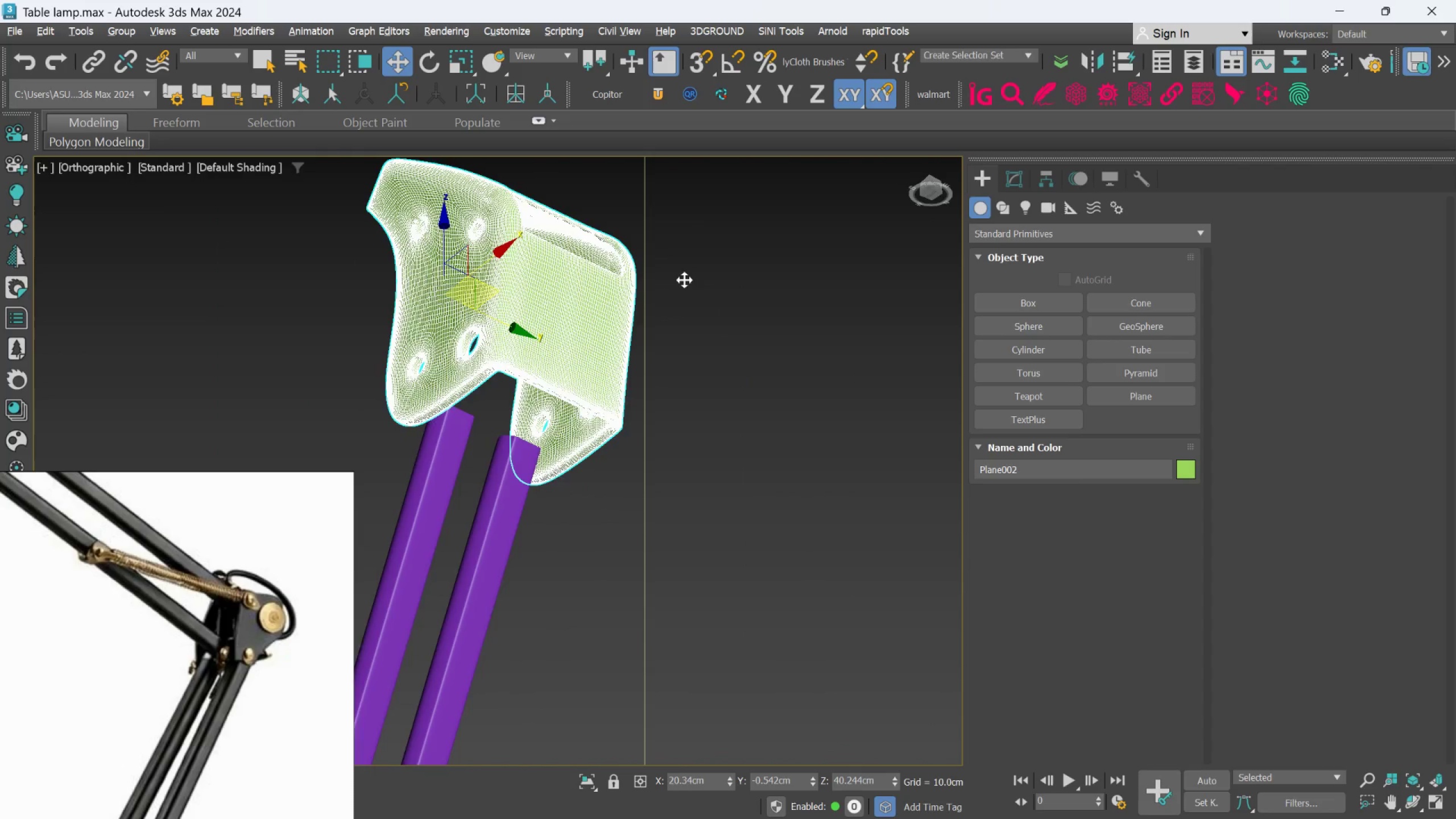 
key(Alt+AltLeft)
 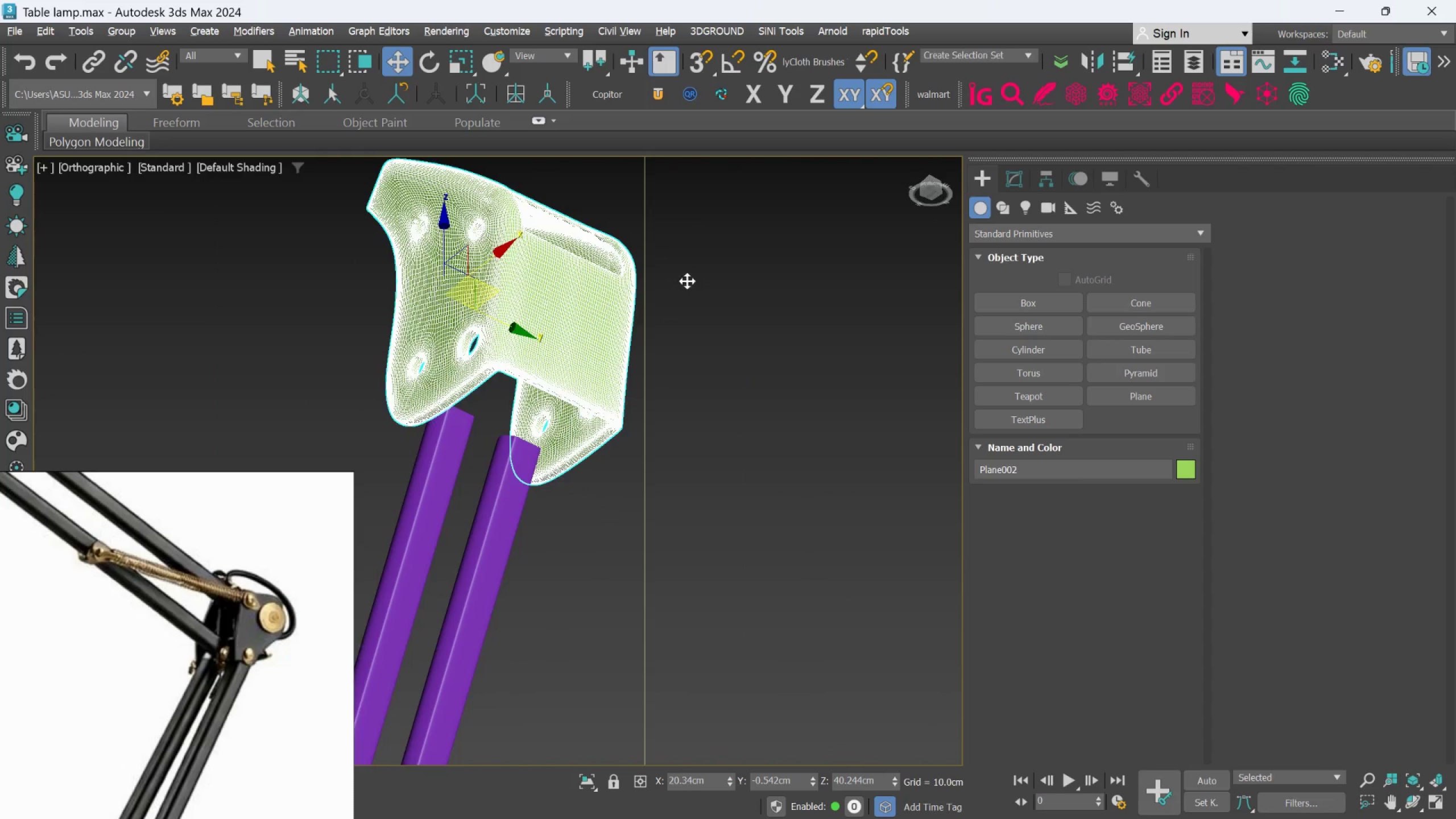 
key(Alt+AltLeft)
 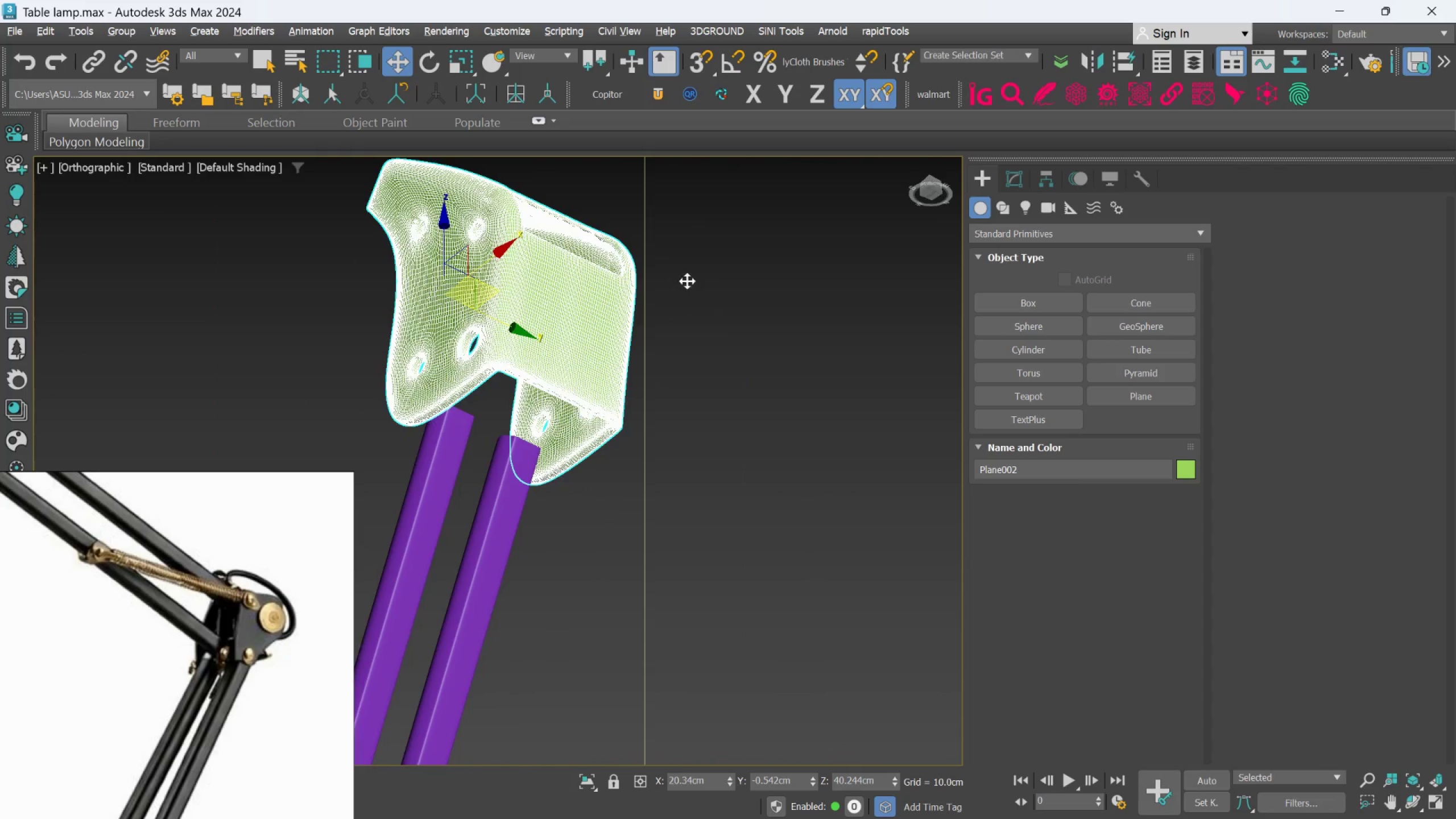 
key(Alt+AltLeft)
 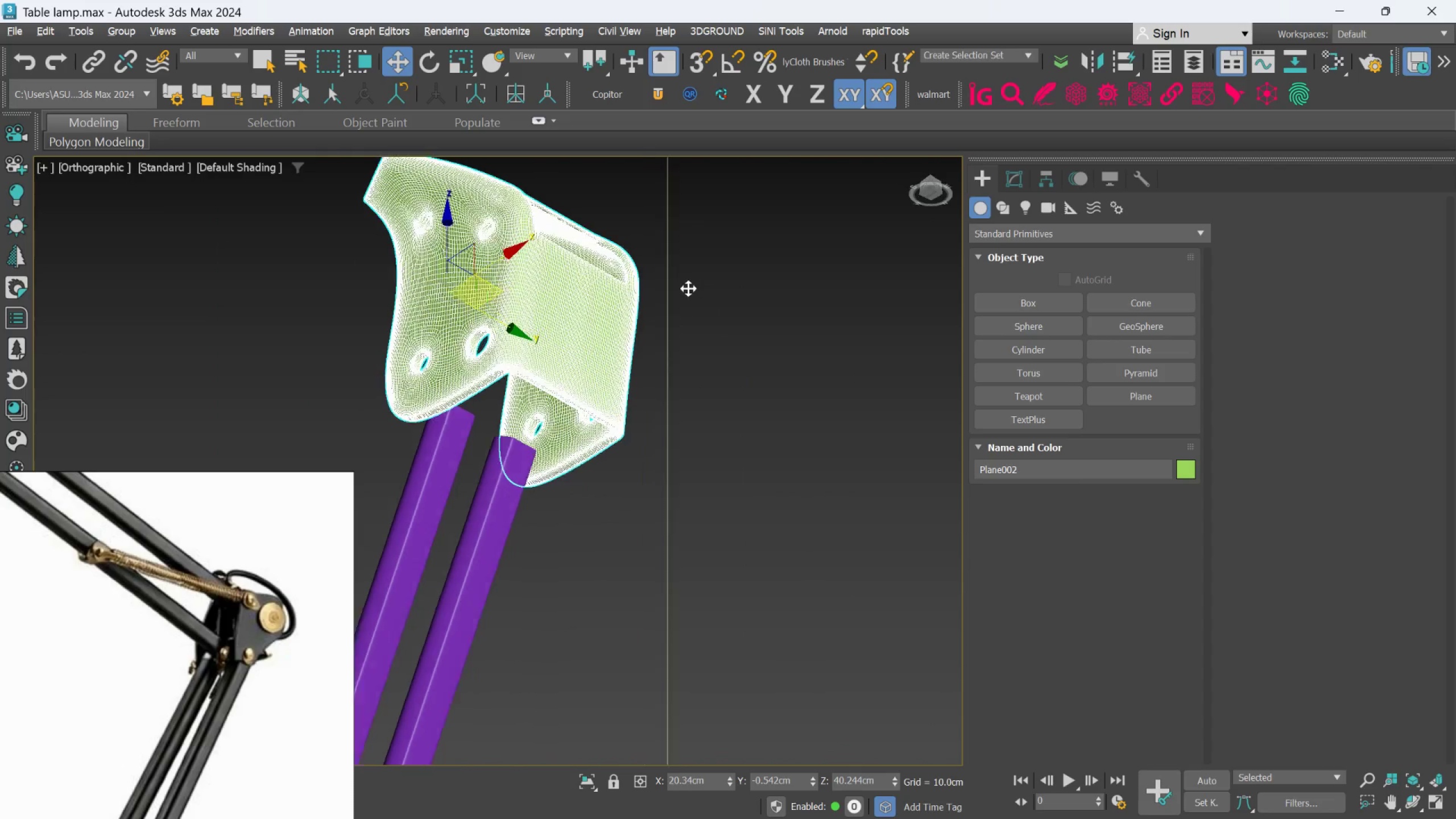 
key(Alt+AltLeft)
 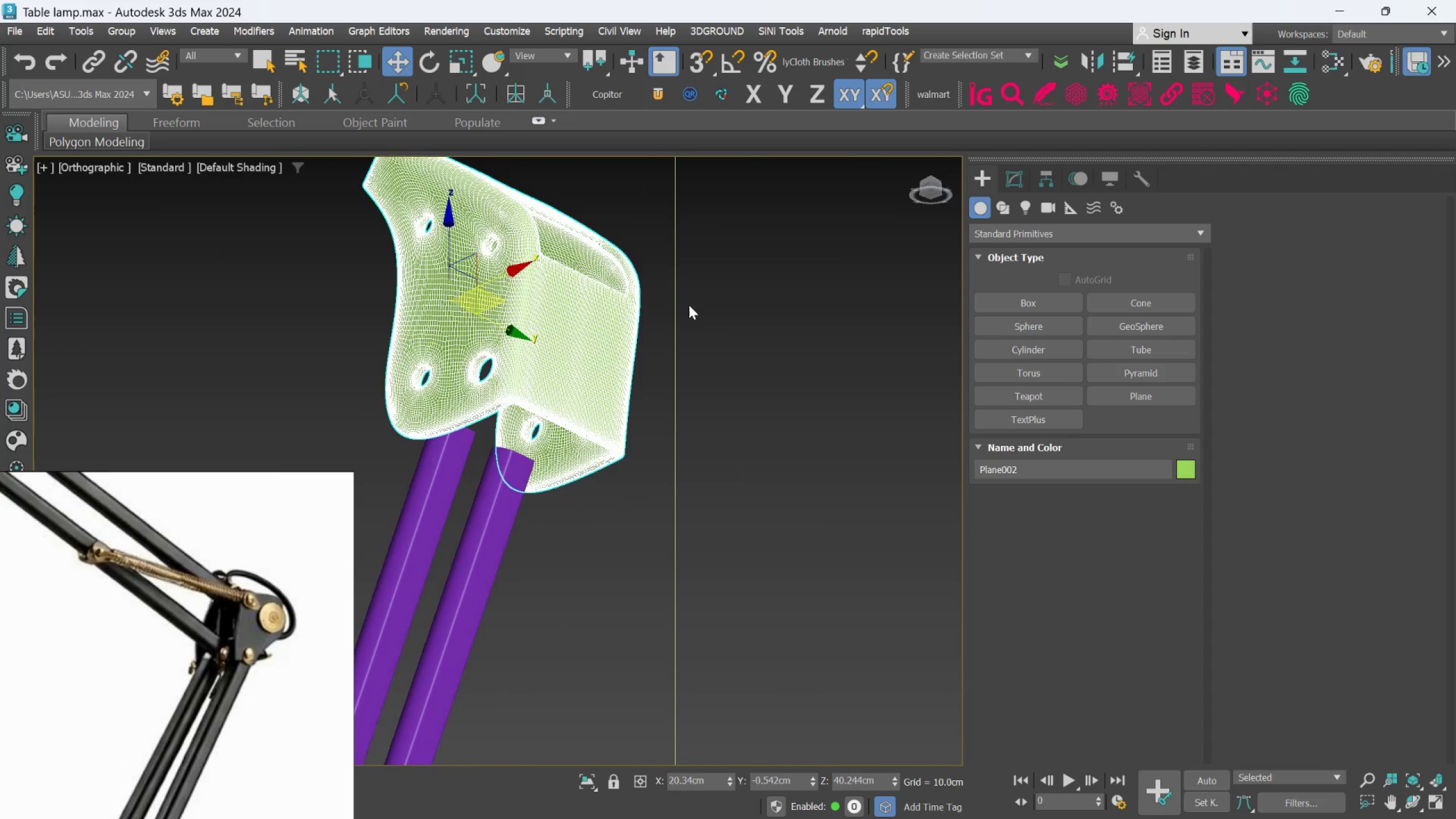 
hold_key(key=AltLeft, duration=1.09)
 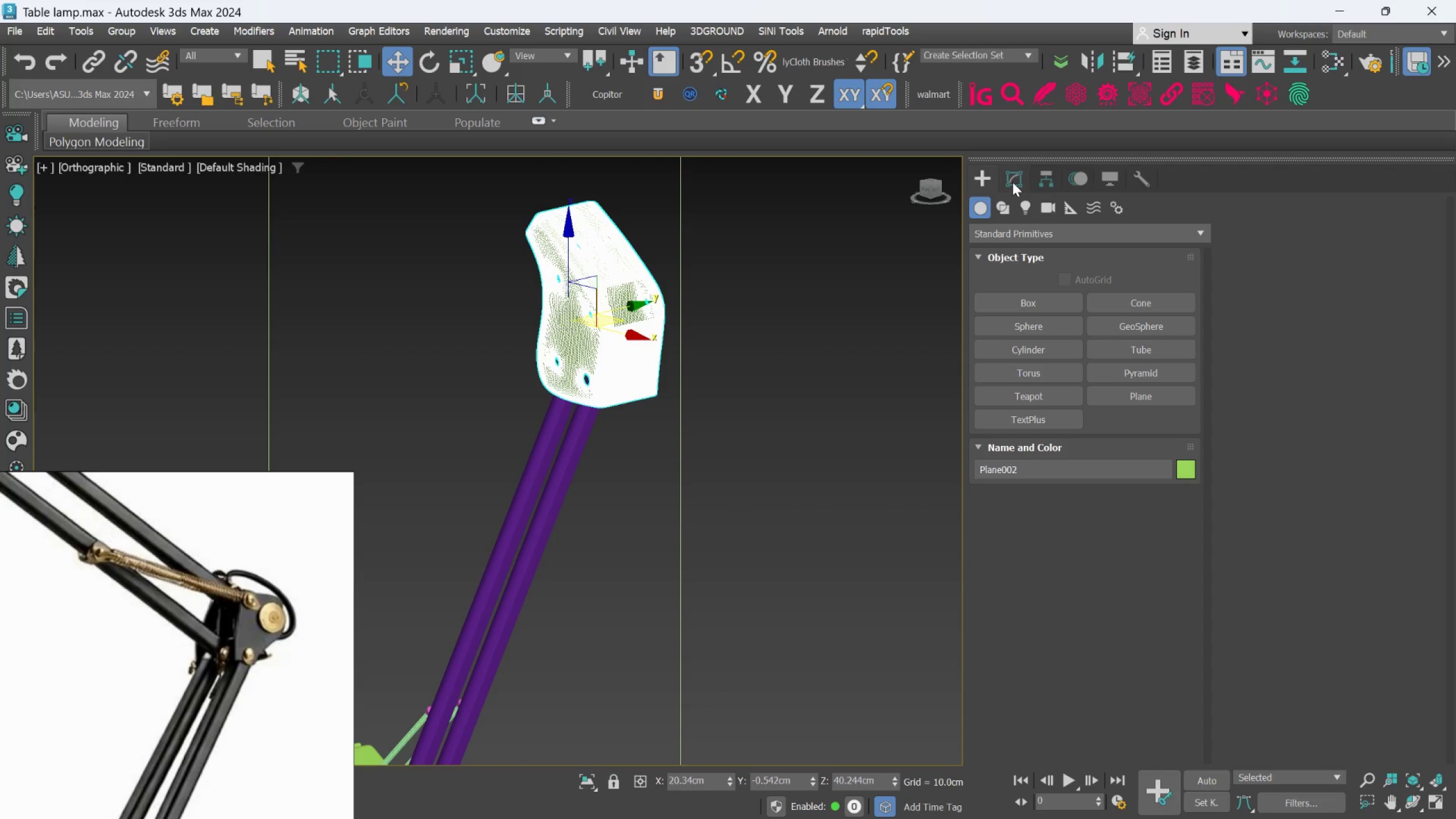 
scroll: coordinate [689, 310], scroll_direction: down, amount: 2.0
 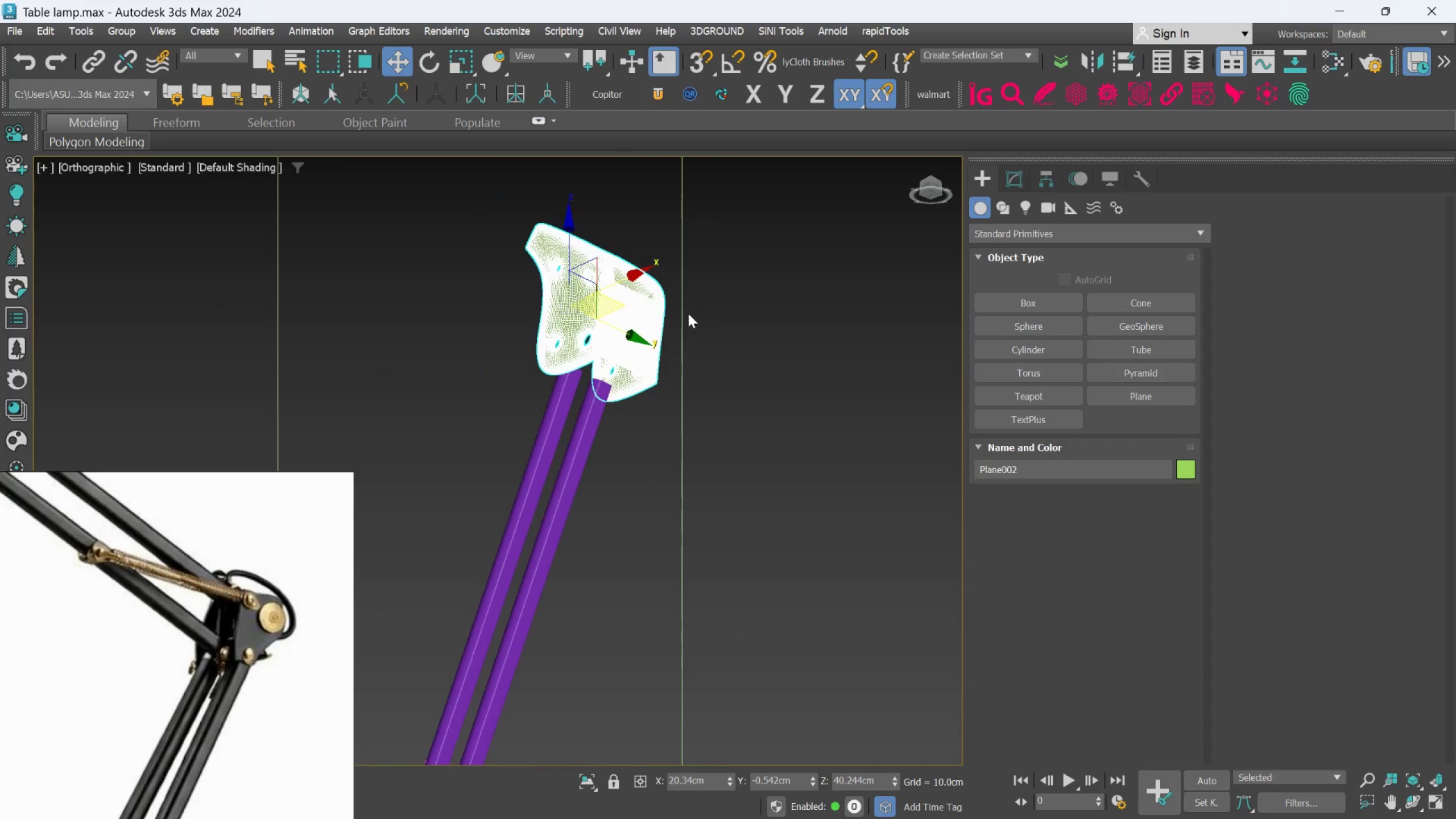 
left_click([1015, 179])
 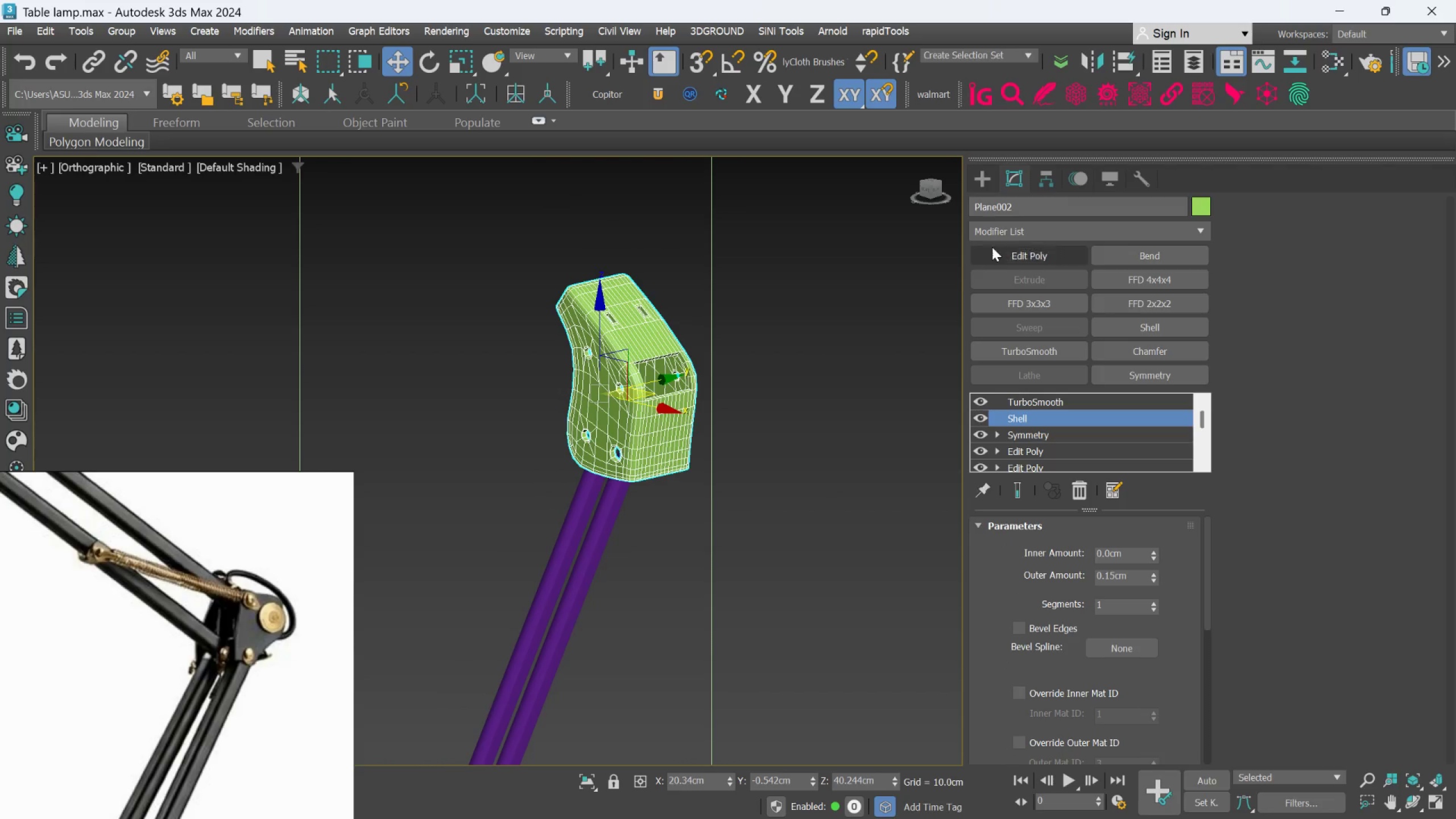 
wait(6.41)
 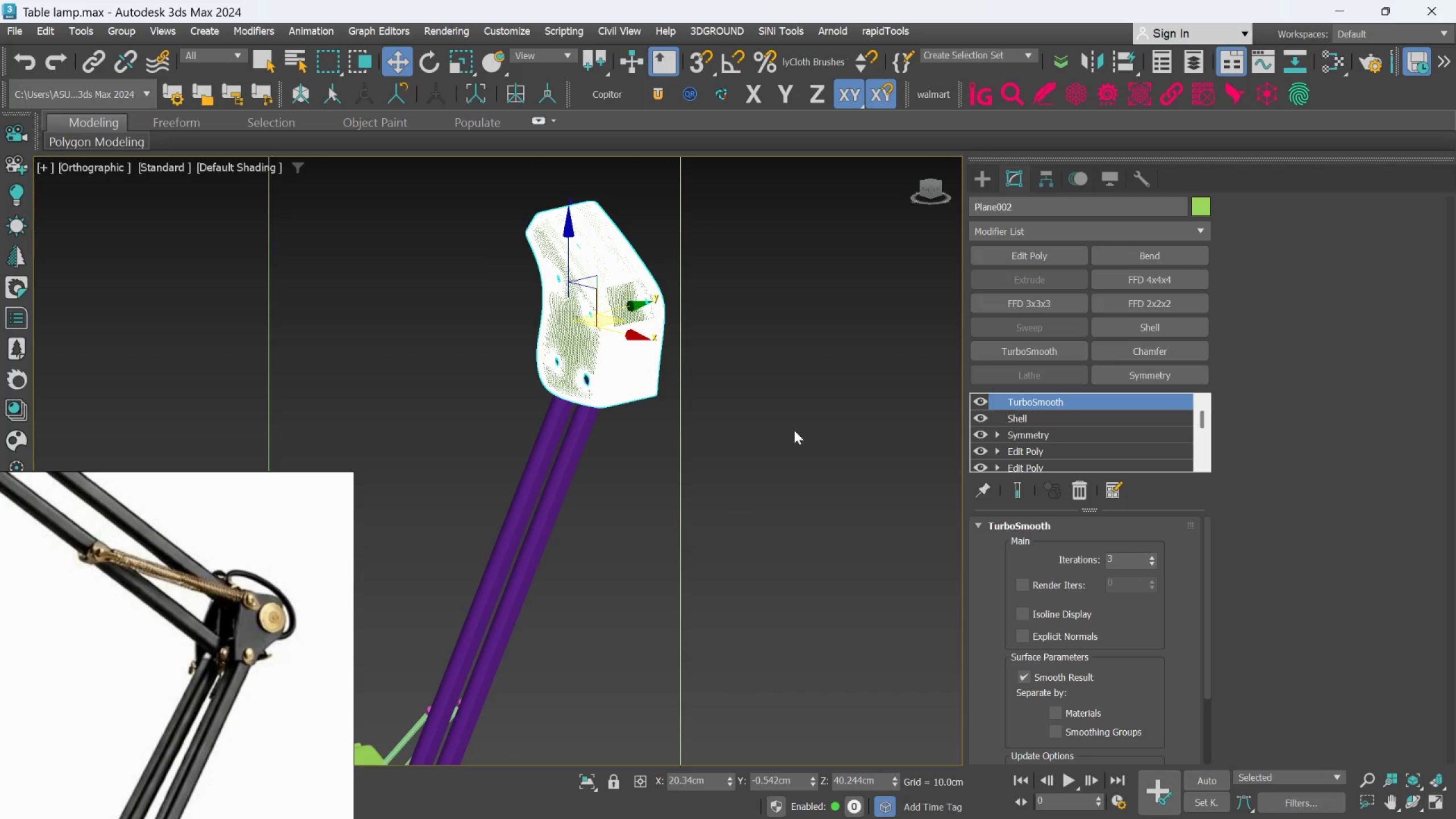 
left_click([1034, 436])
 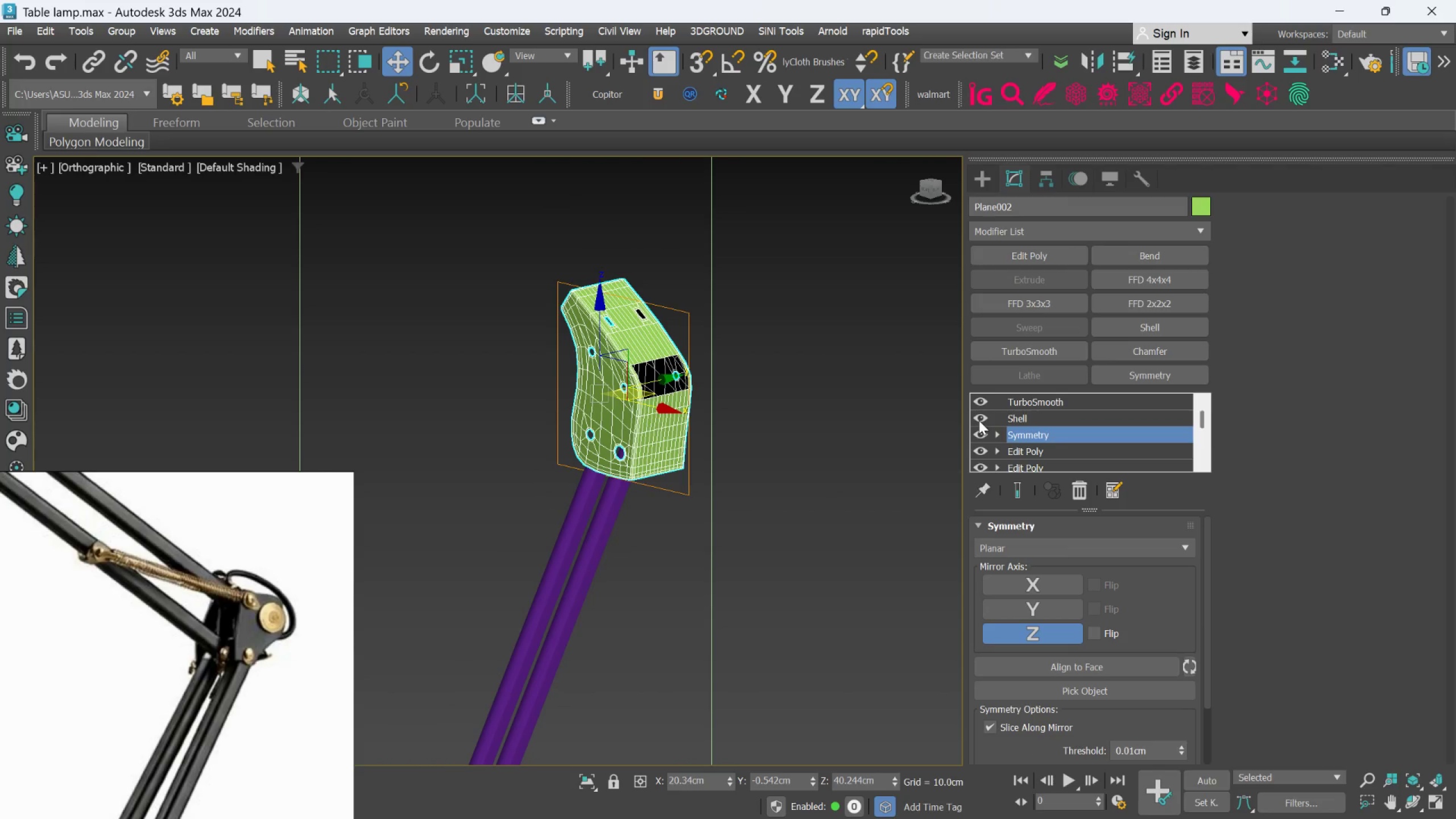 
left_click([979, 420])
 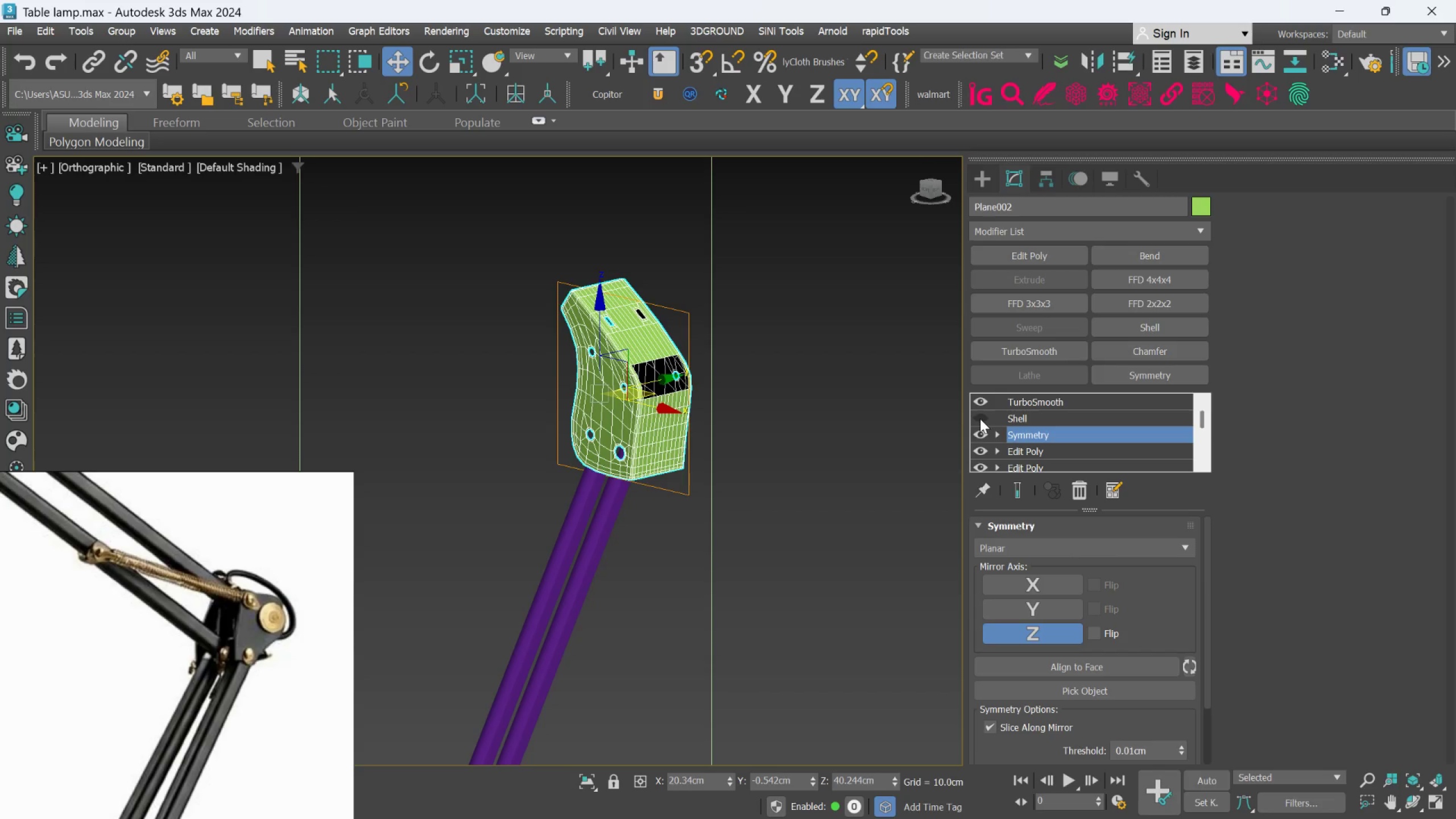 
wait(8.58)
 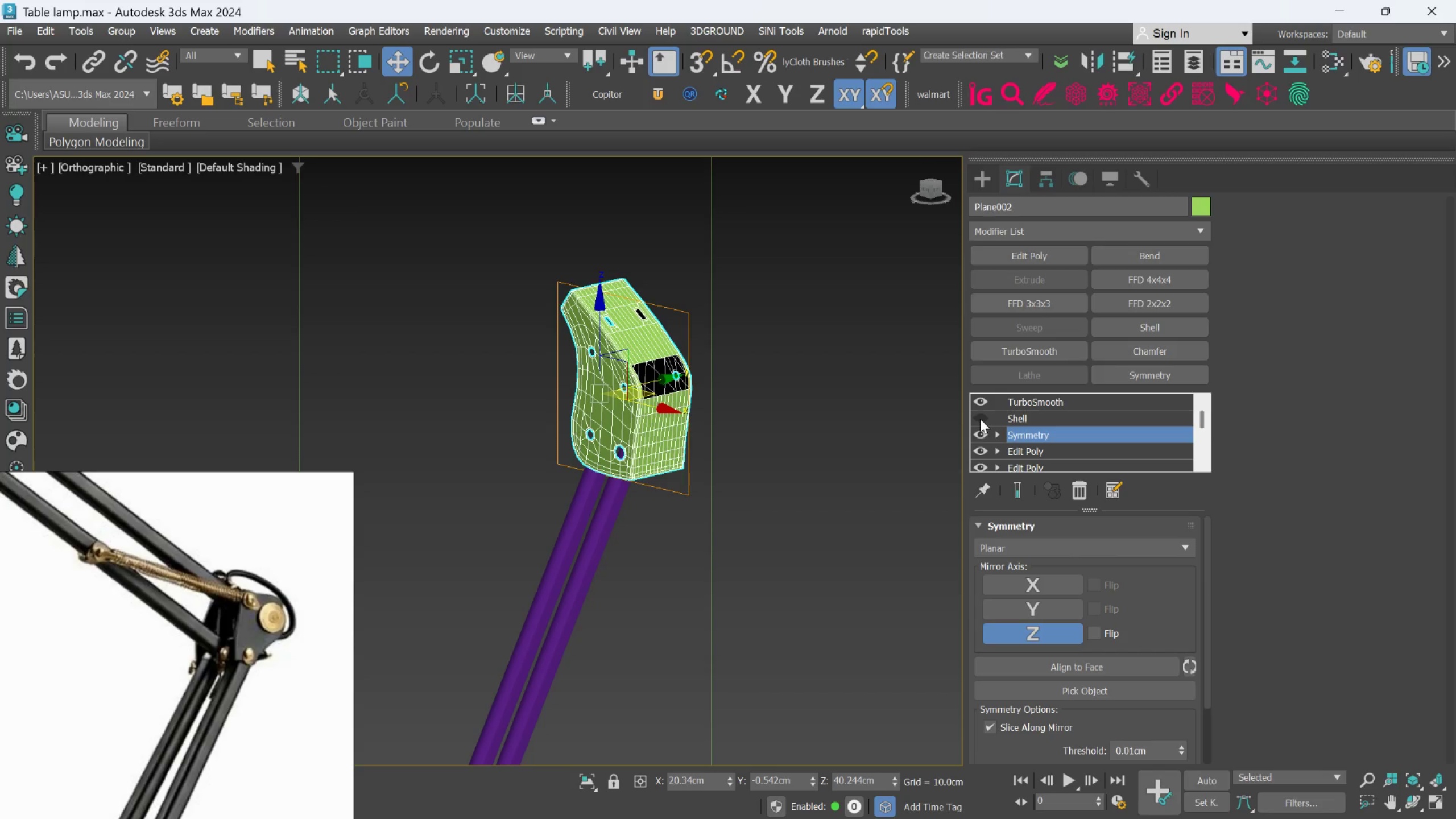 
key(F)
 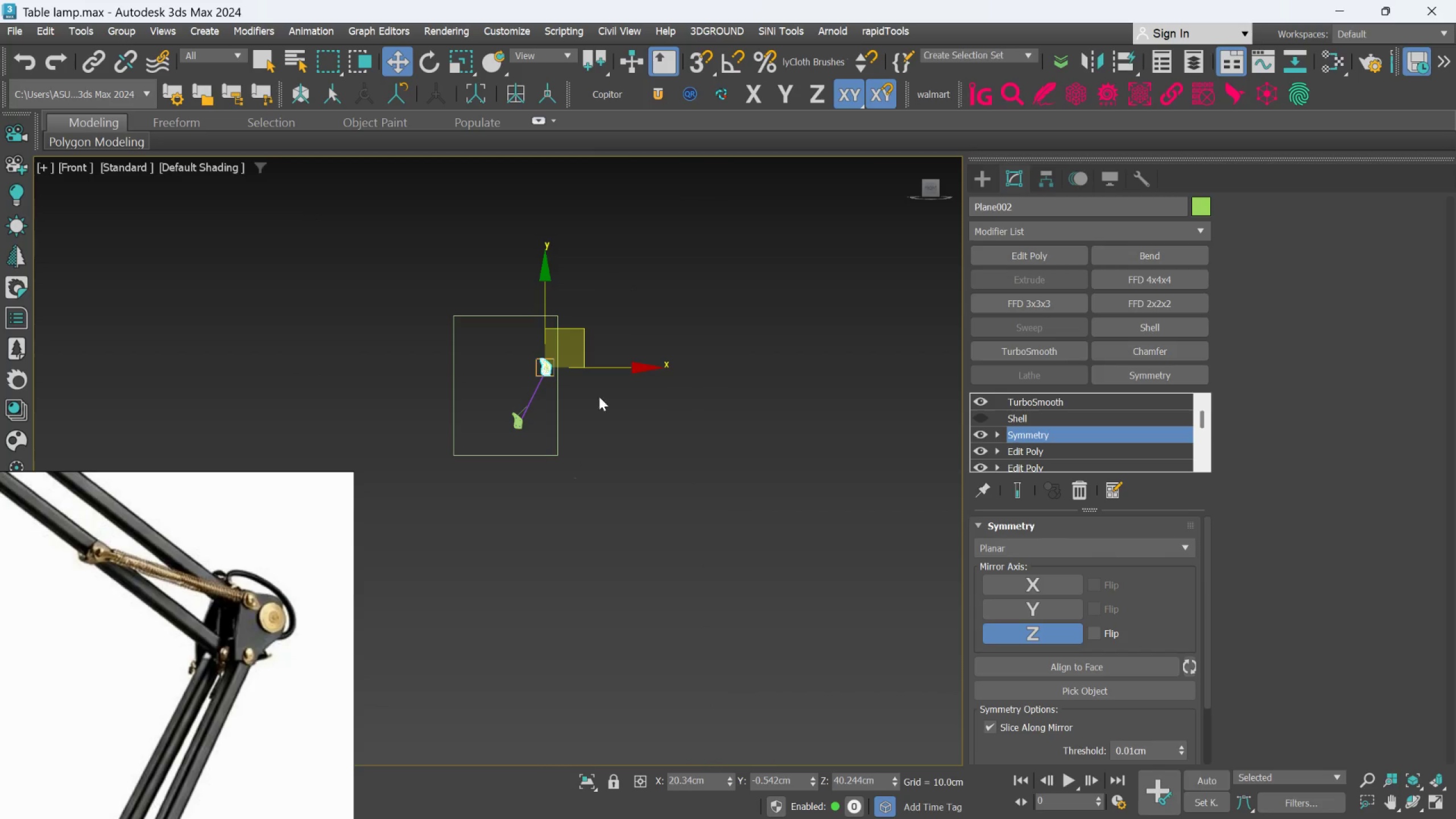 
scroll: coordinate [548, 320], scroll_direction: up, amount: 7.0
 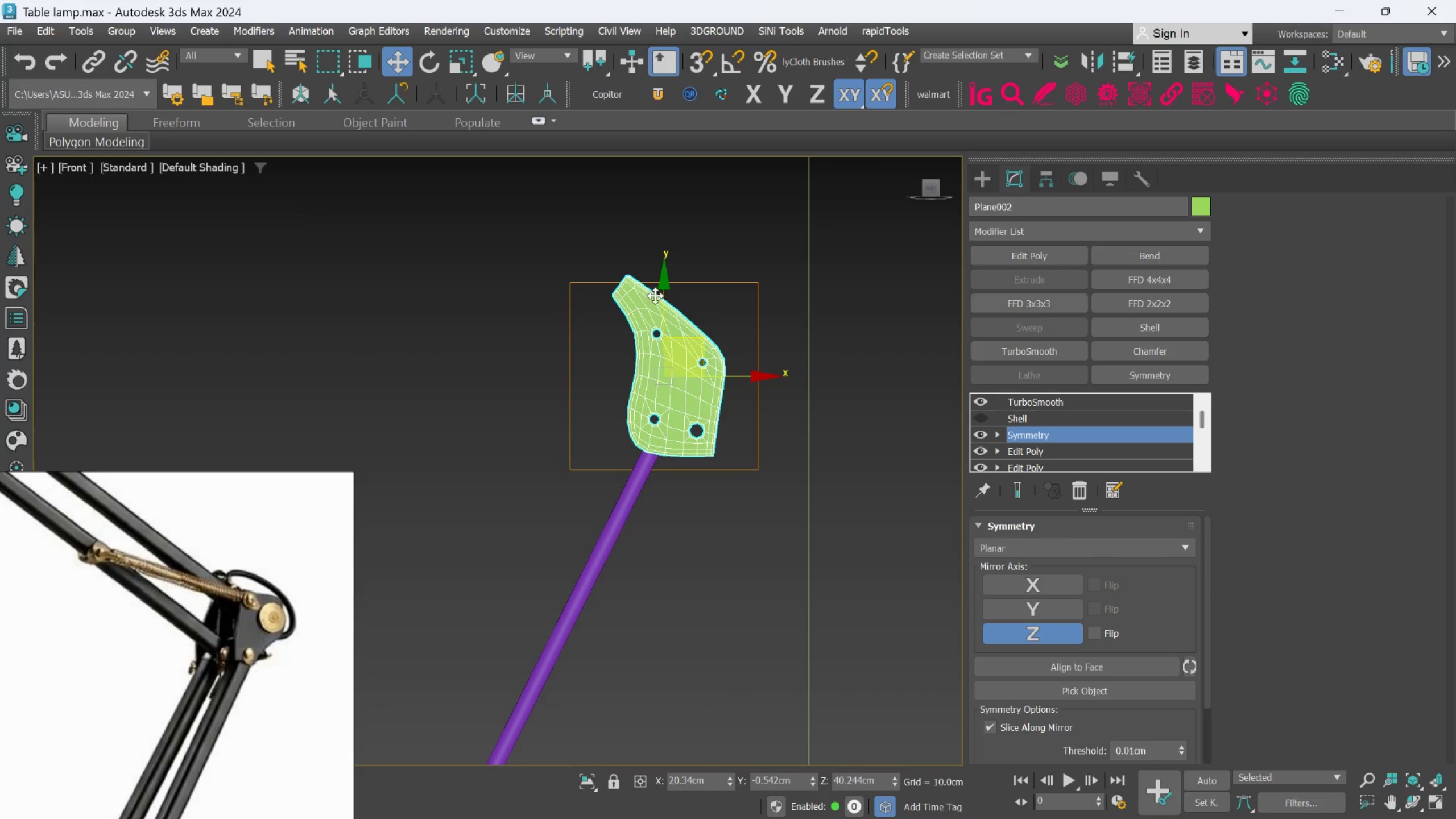 
scroll: coordinate [687, 367], scroll_direction: down, amount: 2.0
 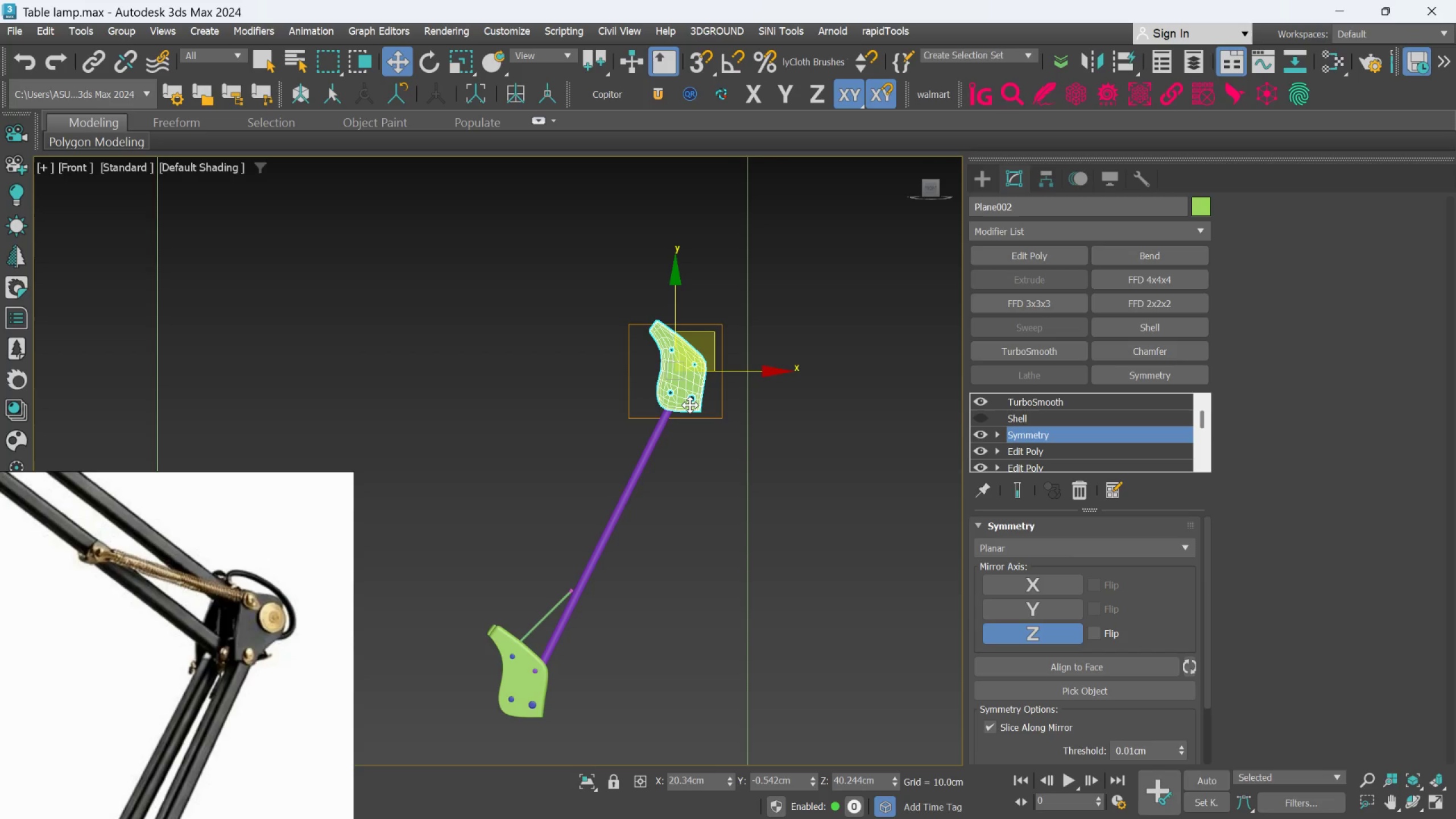 
scroll: coordinate [690, 405], scroll_direction: up, amount: 2.0
 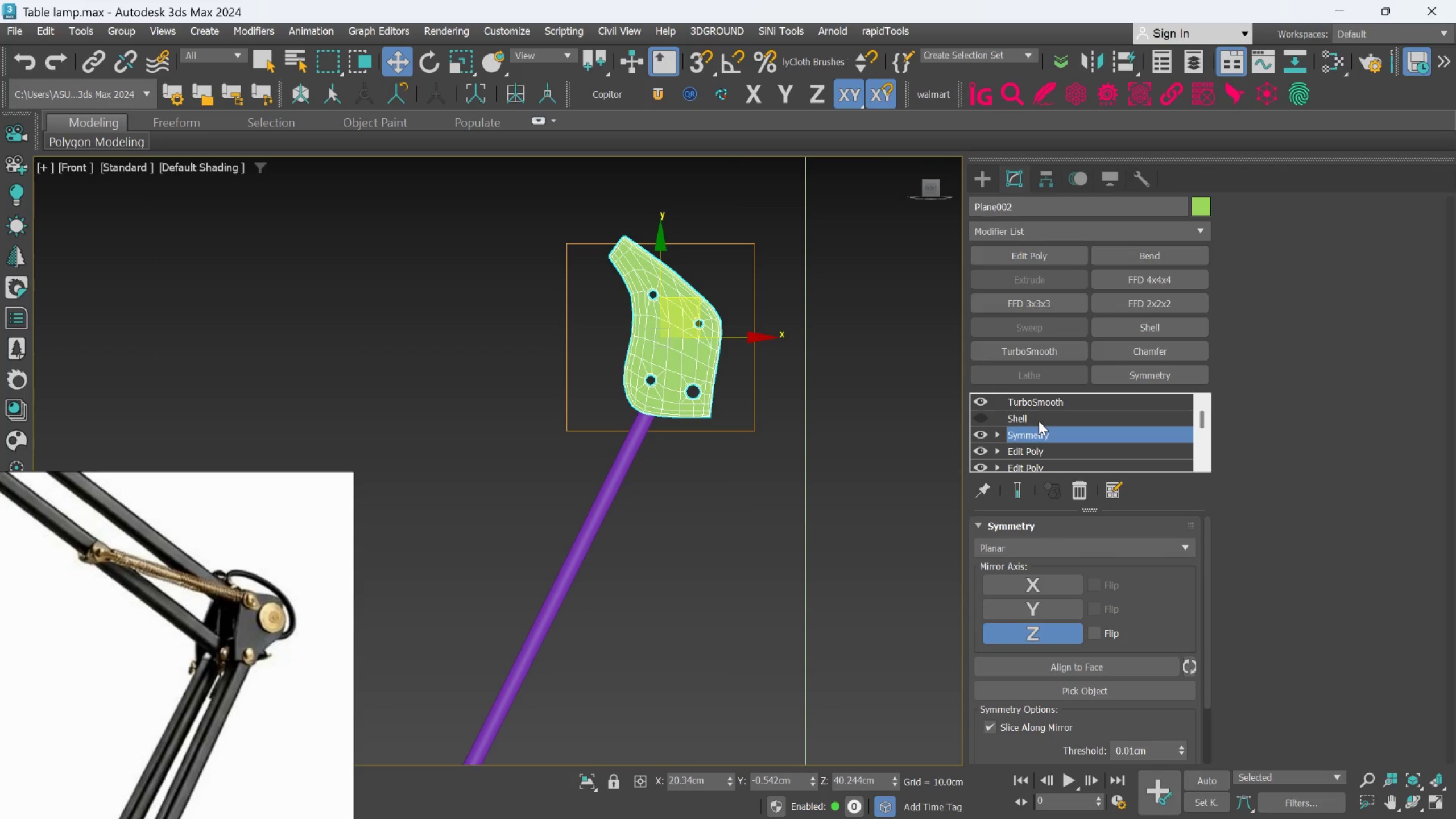 
wait(5.75)
 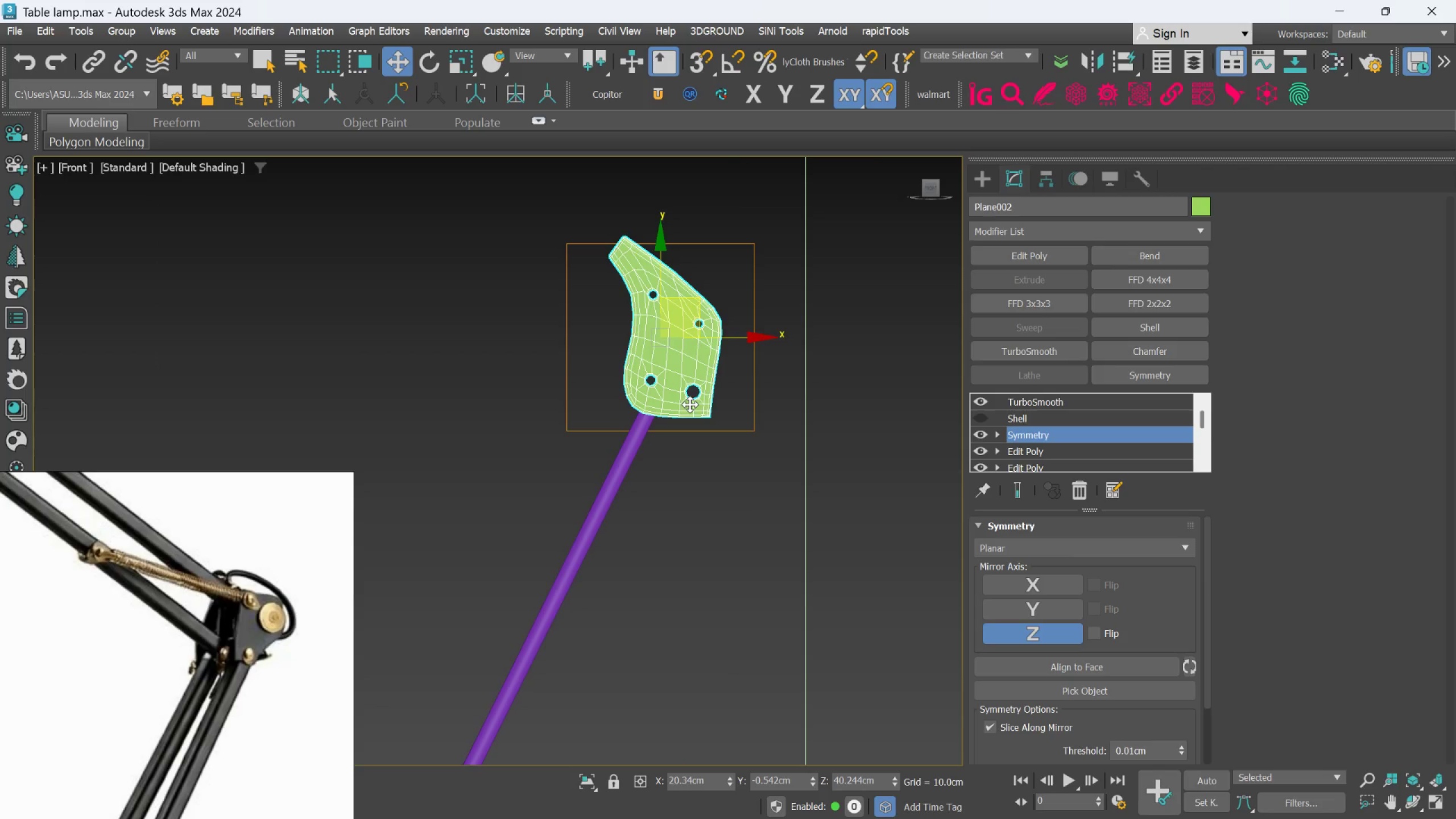 
left_click([1048, 260])
 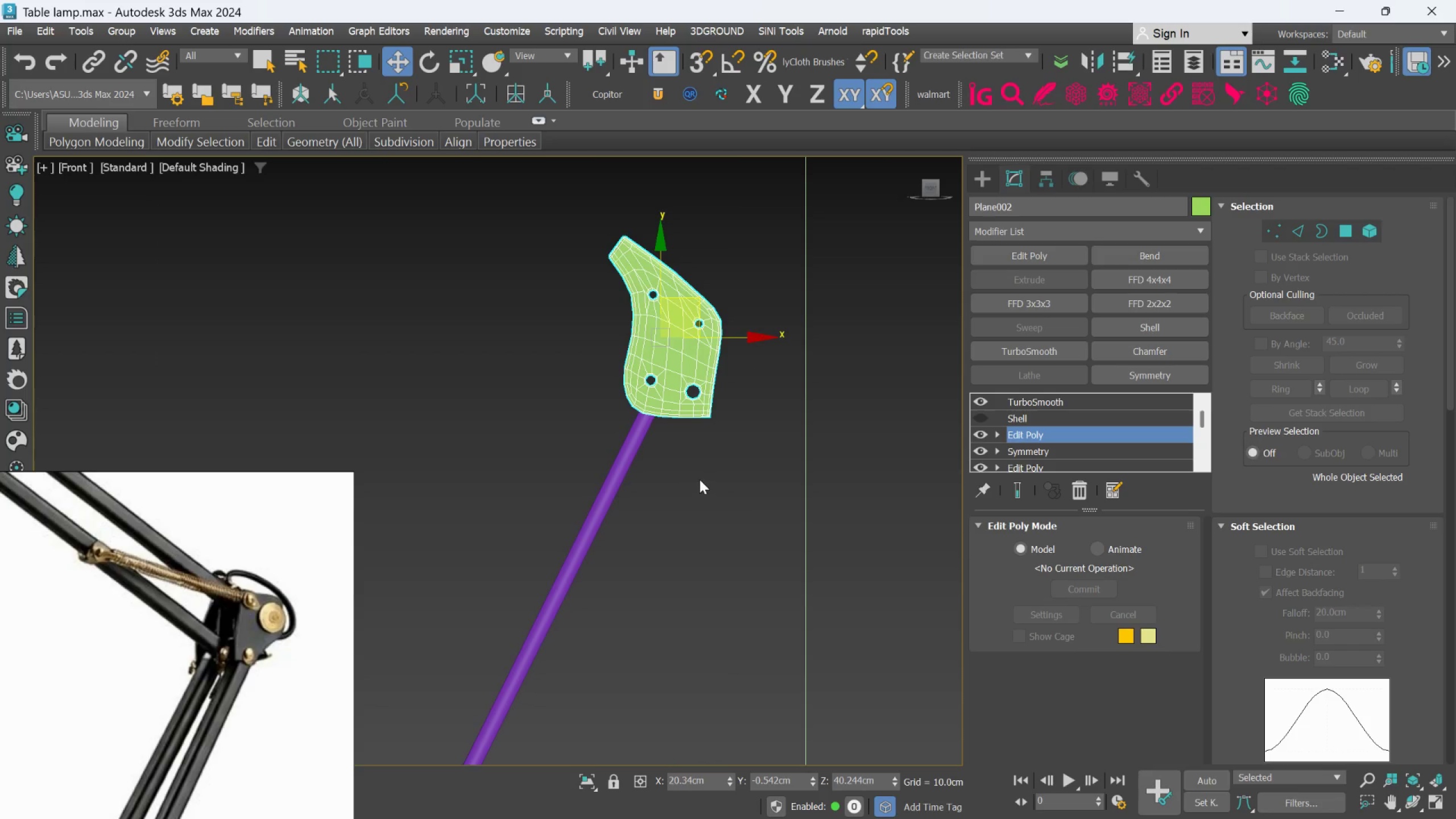 
scroll: coordinate [693, 473], scroll_direction: down, amount: 1.0
 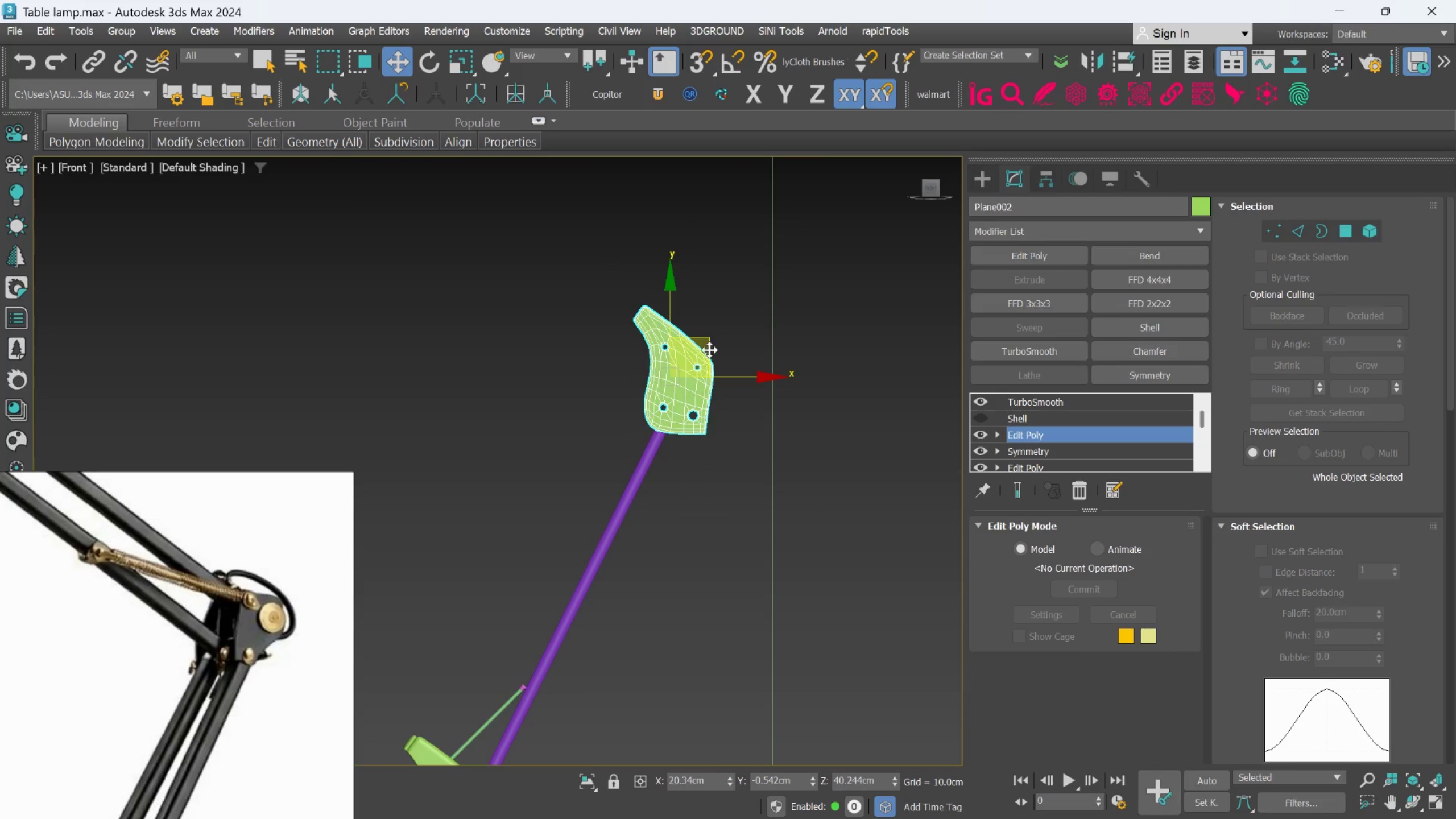 
left_click_drag(start_coordinate=[709, 348], to_coordinate=[693, 345])
 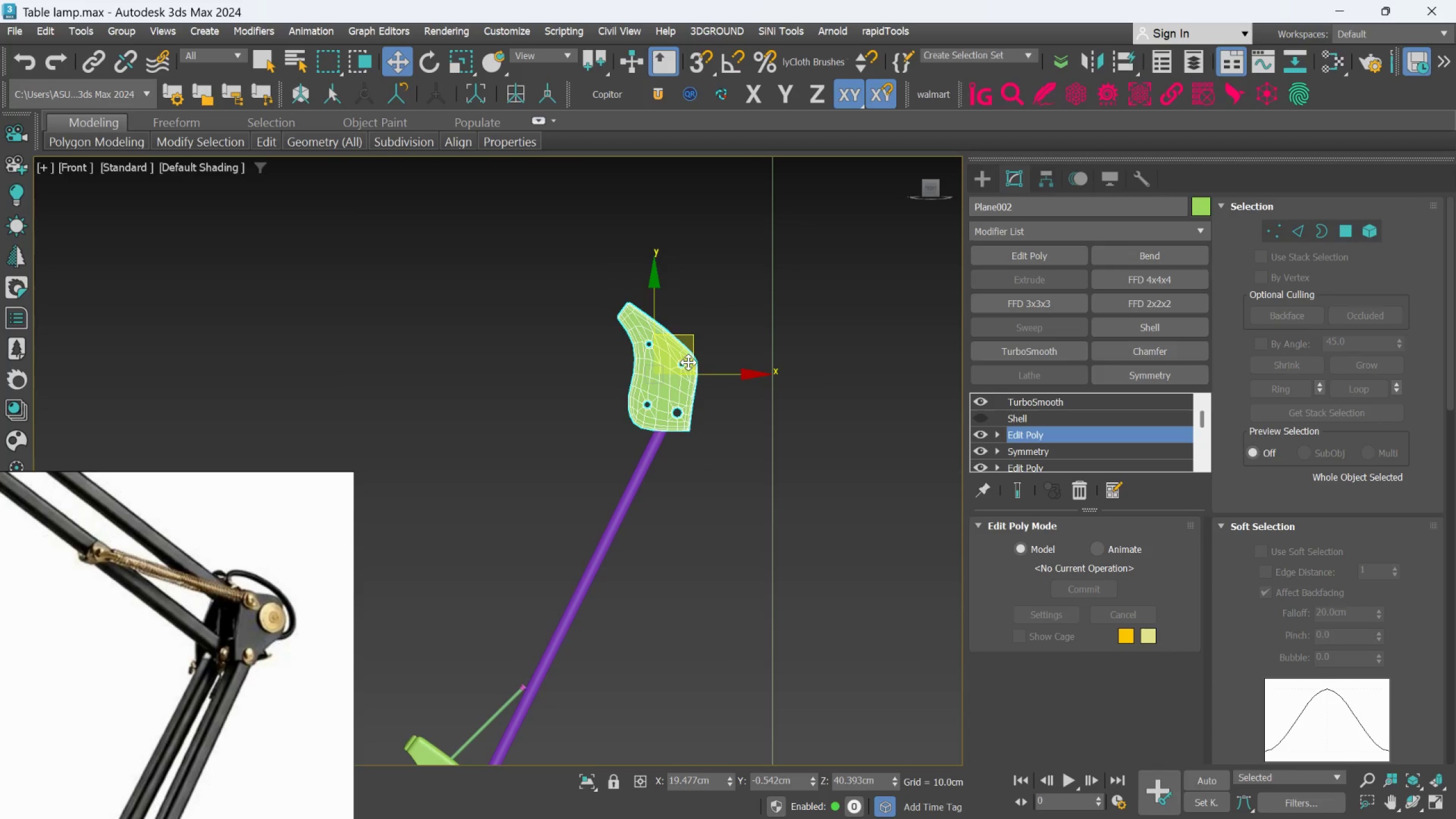 
scroll: coordinate [691, 390], scroll_direction: none, amount: 0.0
 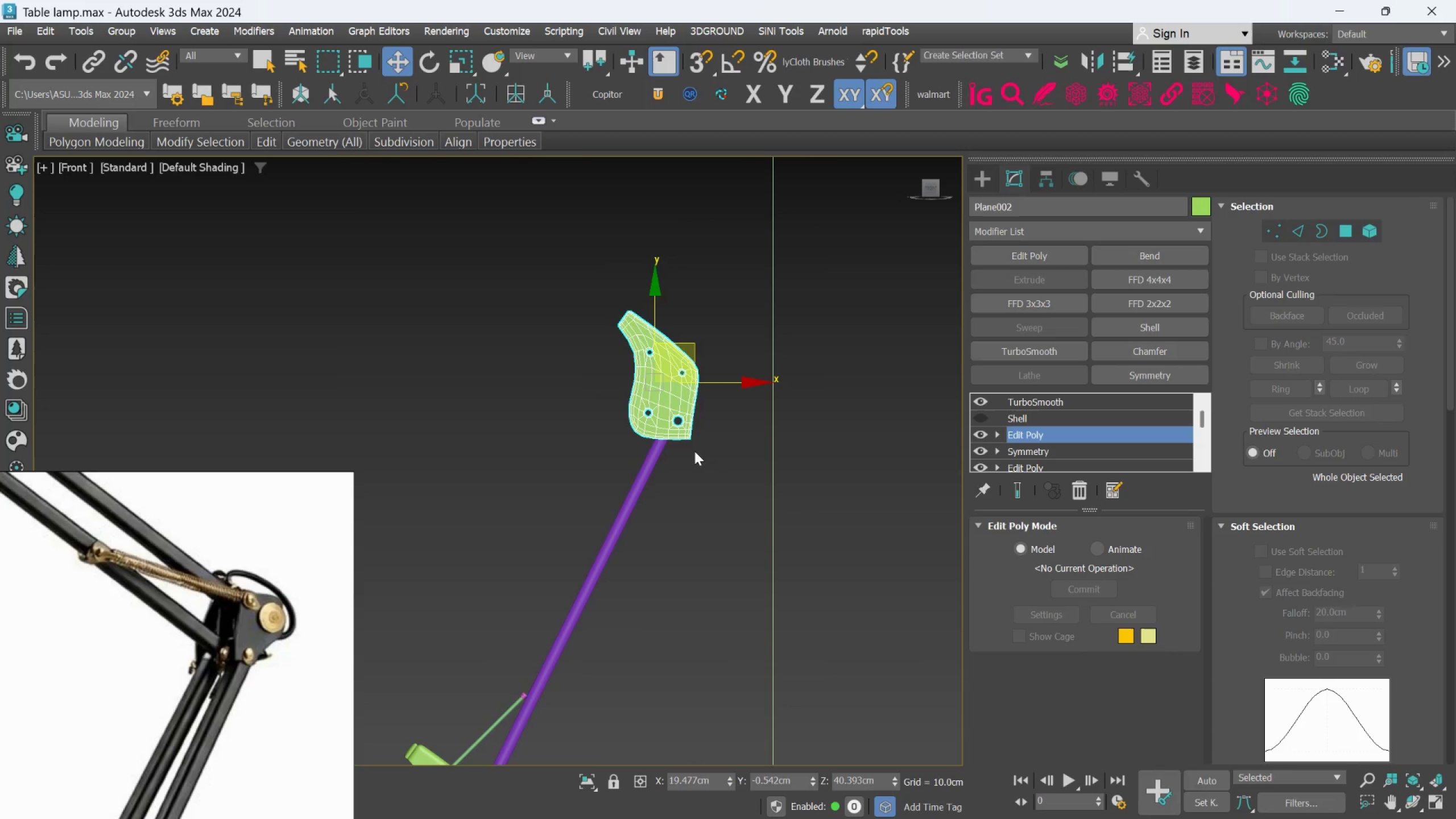 
hold_key(key=AltLeft, duration=1.5)
 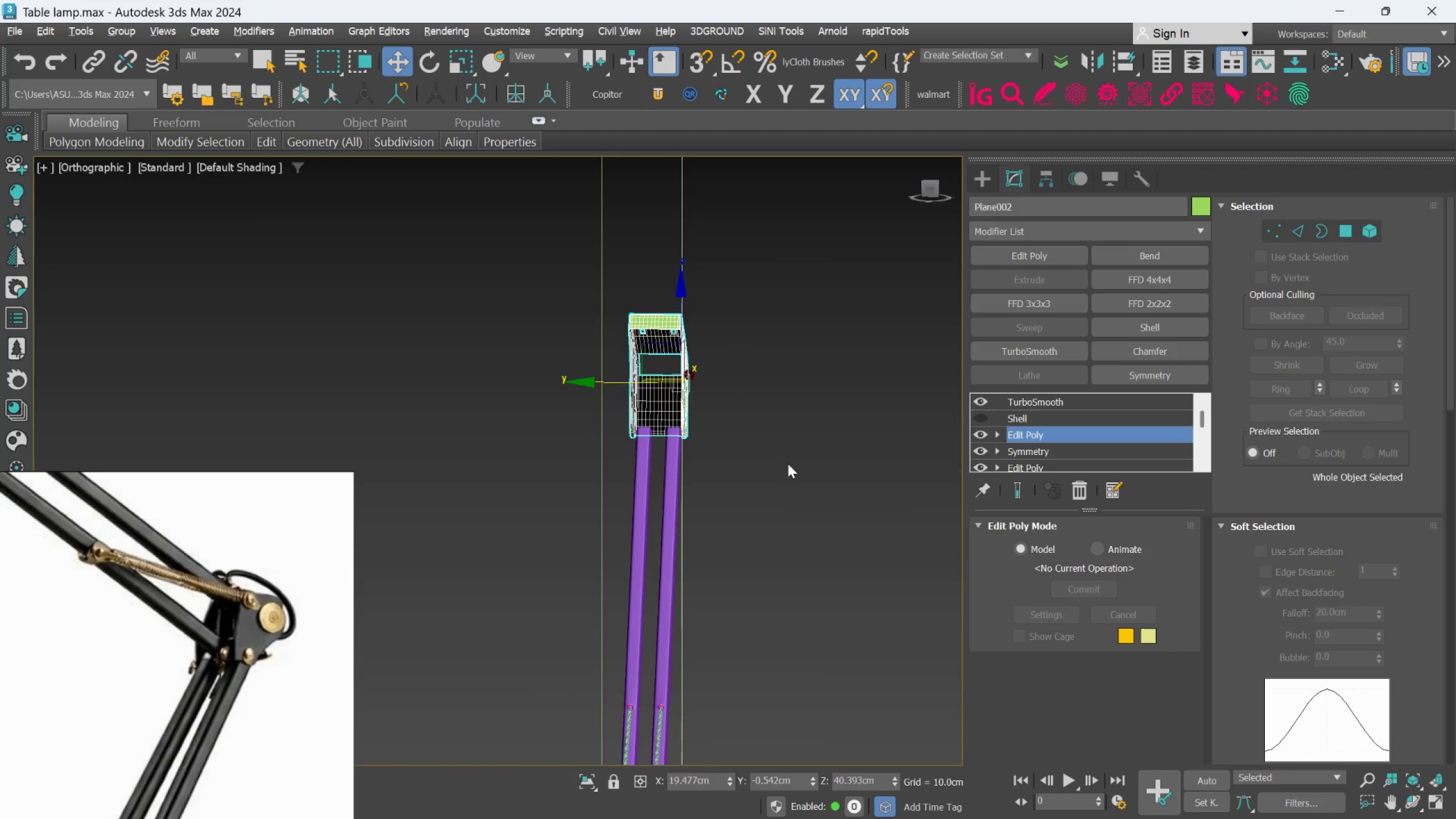 
hold_key(key=AltLeft, duration=0.42)
 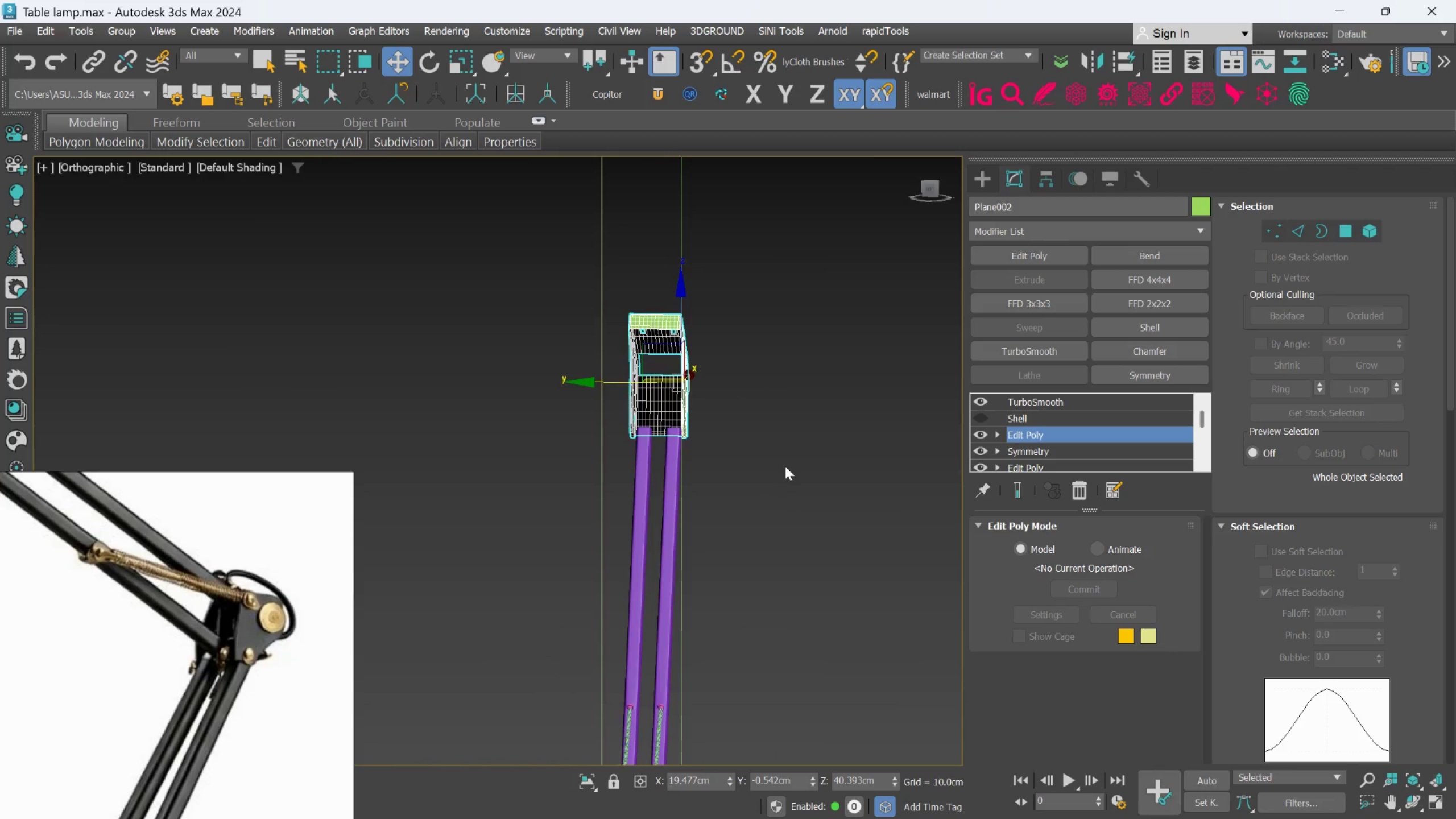 
hold_key(key=AltLeft, duration=1.52)
 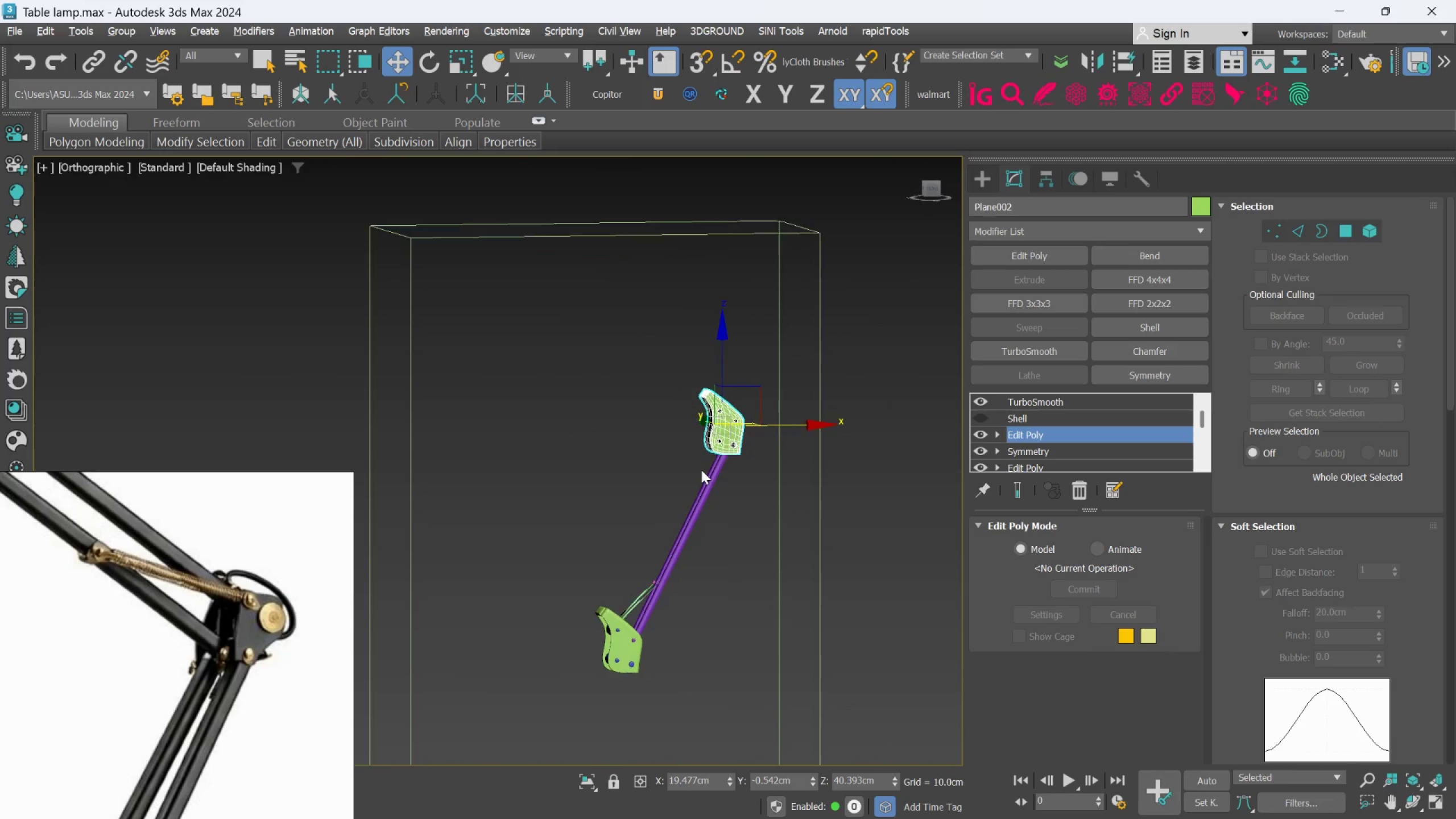 
scroll: coordinate [784, 468], scroll_direction: down, amount: 2.0
 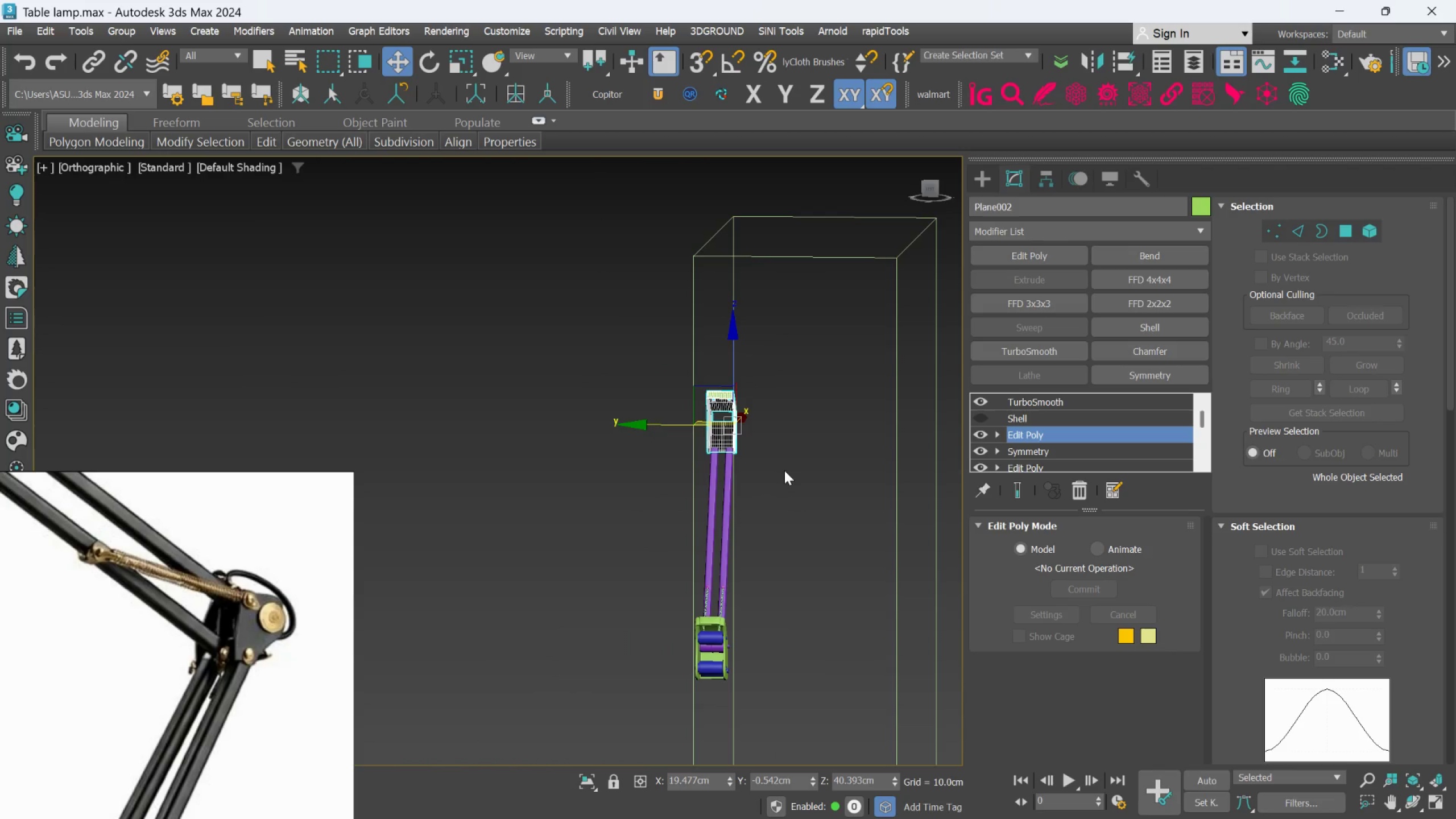 
key(Alt+AltLeft)
 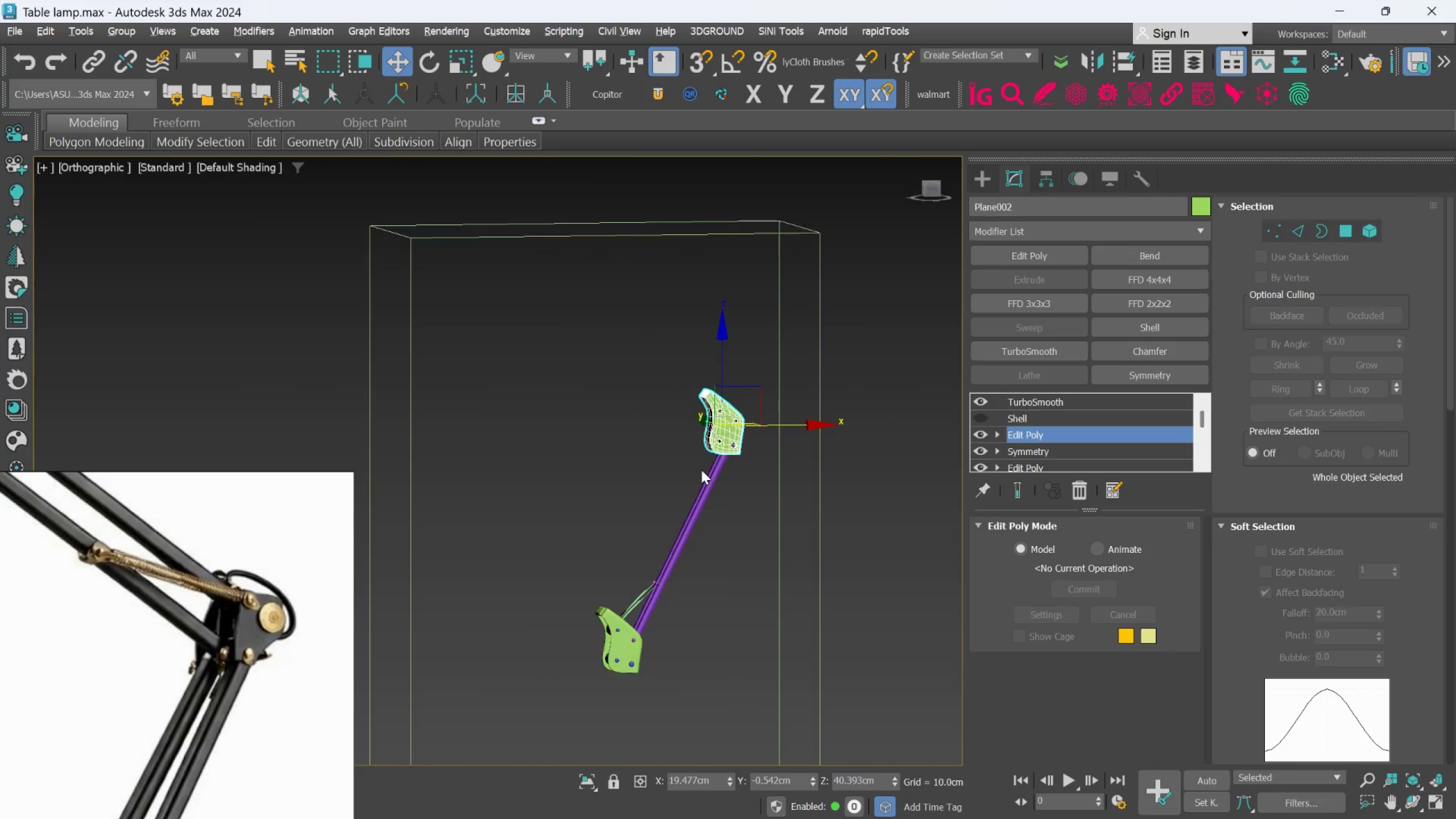 
key(Alt+AltLeft)
 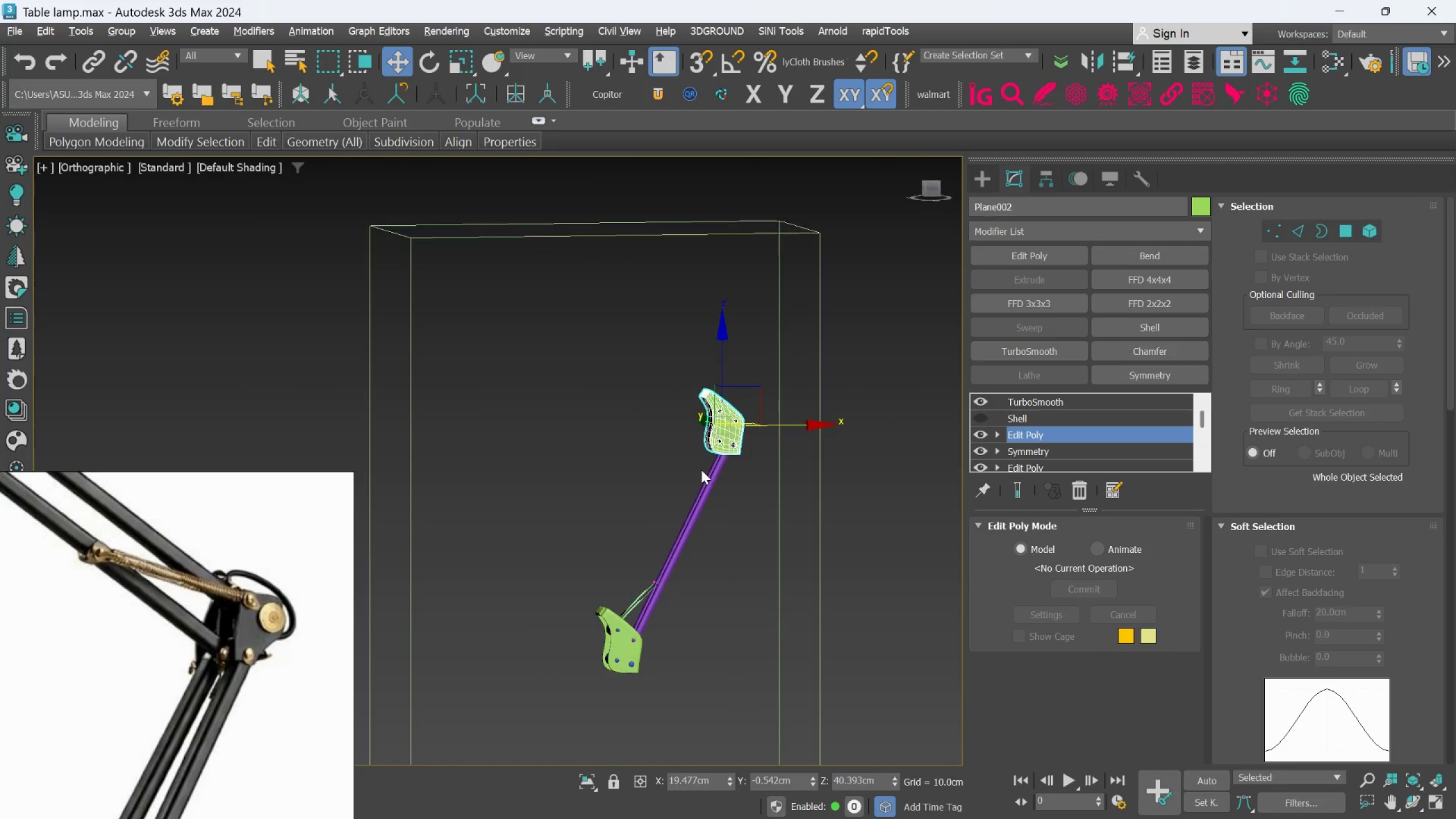 
key(Alt+AltLeft)
 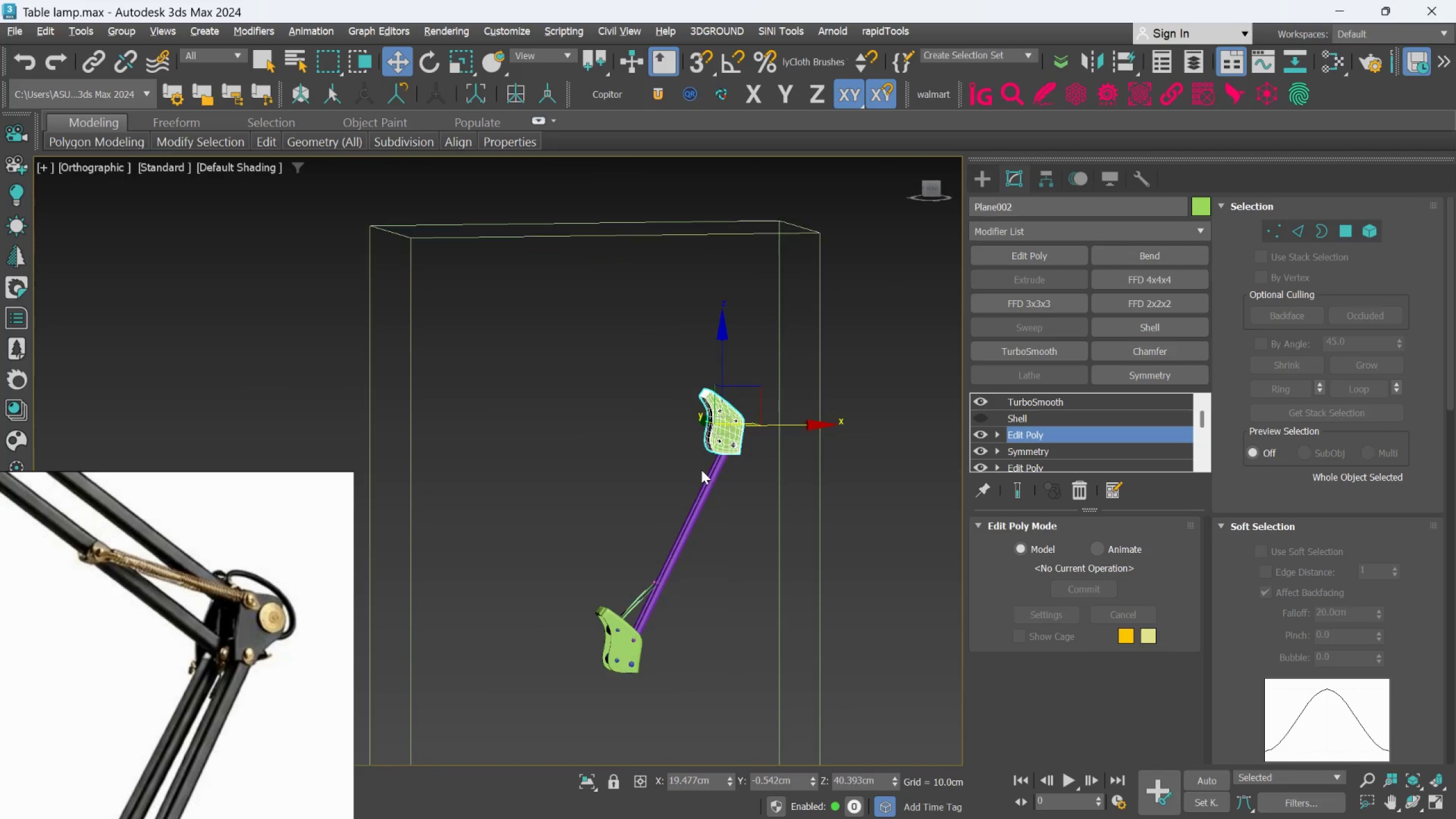 
key(Alt+AltLeft)
 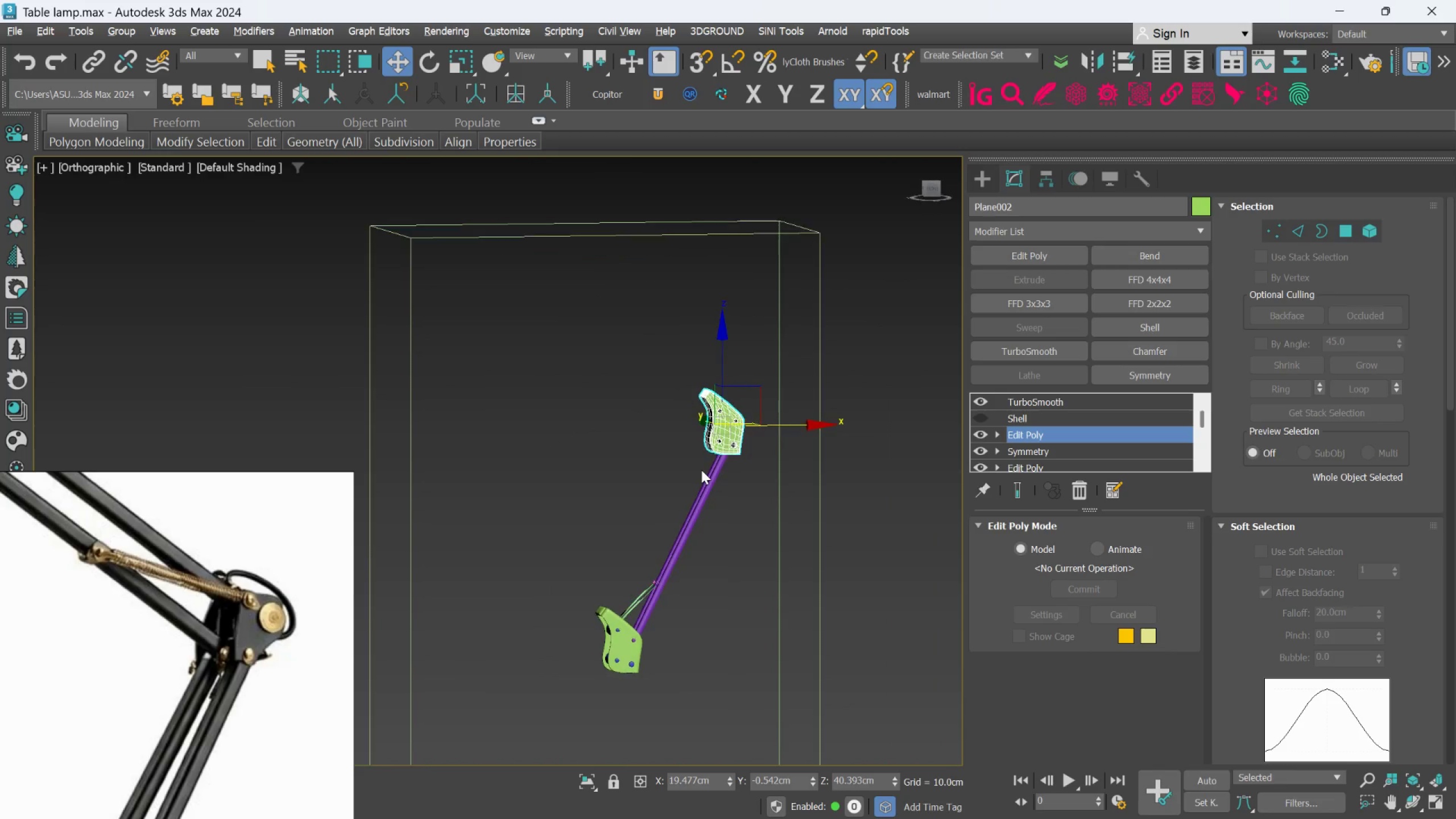 
key(Alt+AltLeft)
 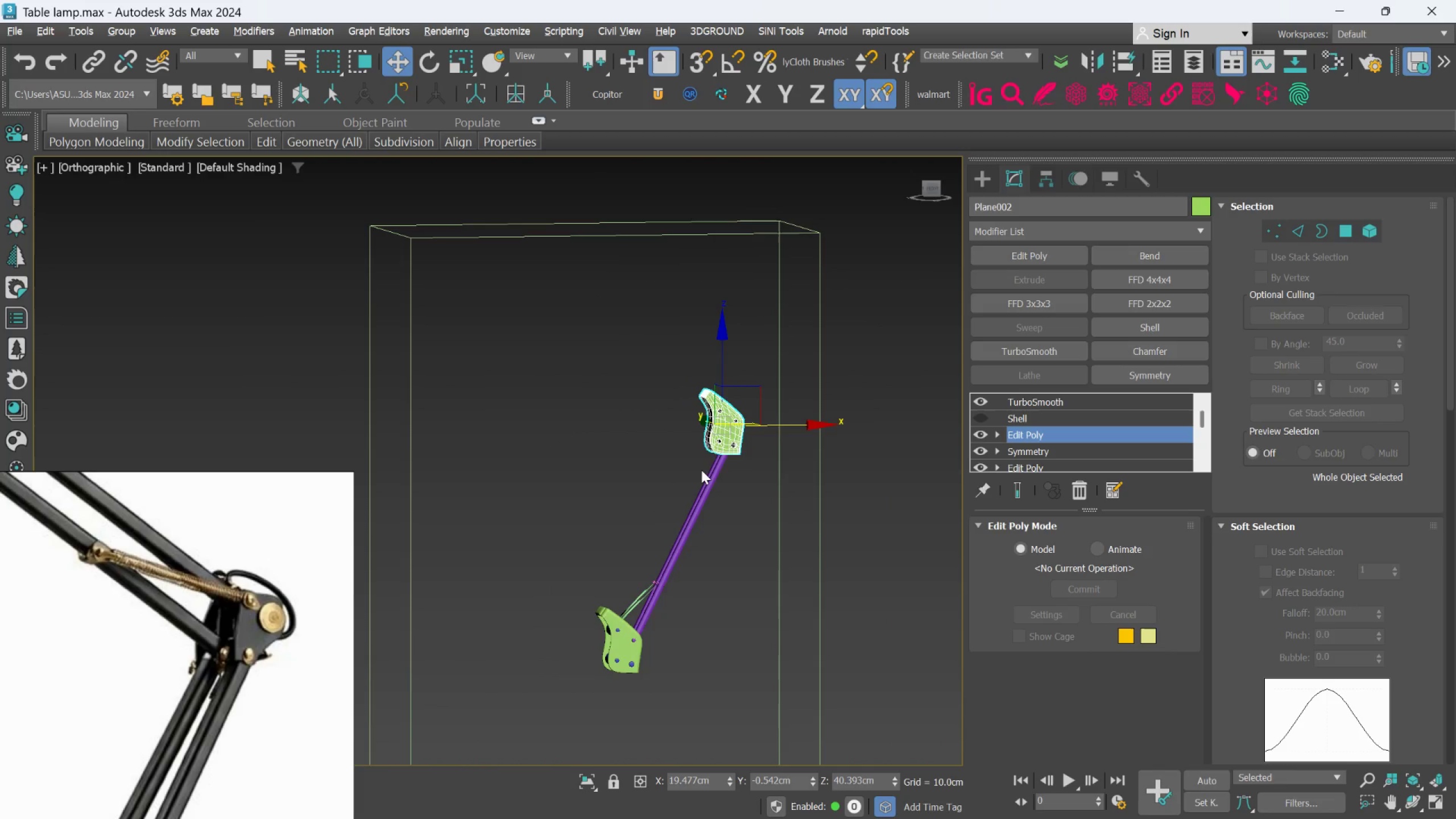 
hold_key(key=AltLeft, duration=1.78)
scroll: coordinate [734, 411], scroll_direction: up, amount: 4.0
 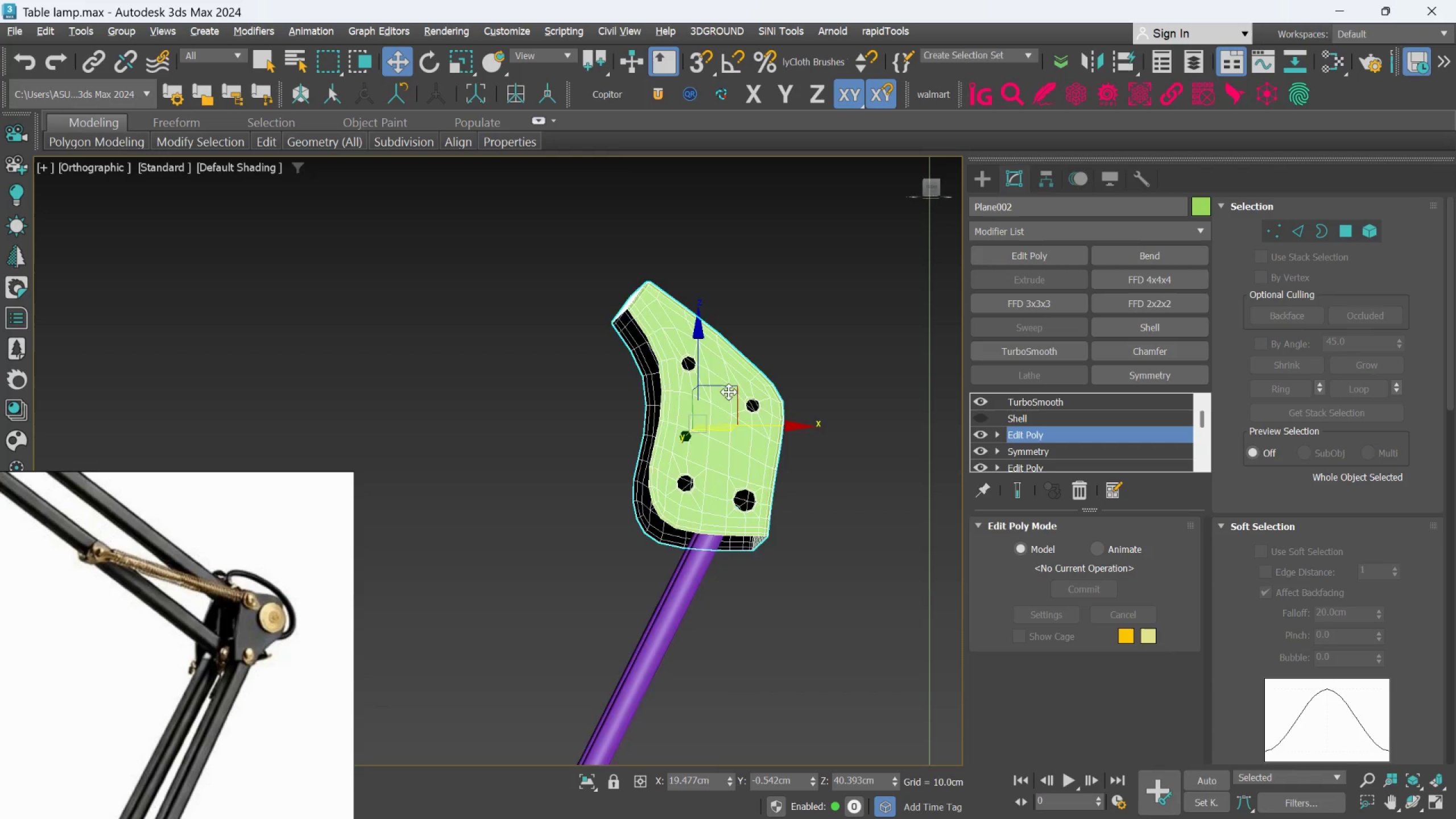 
hold_key(key=AltLeft, duration=0.48)
 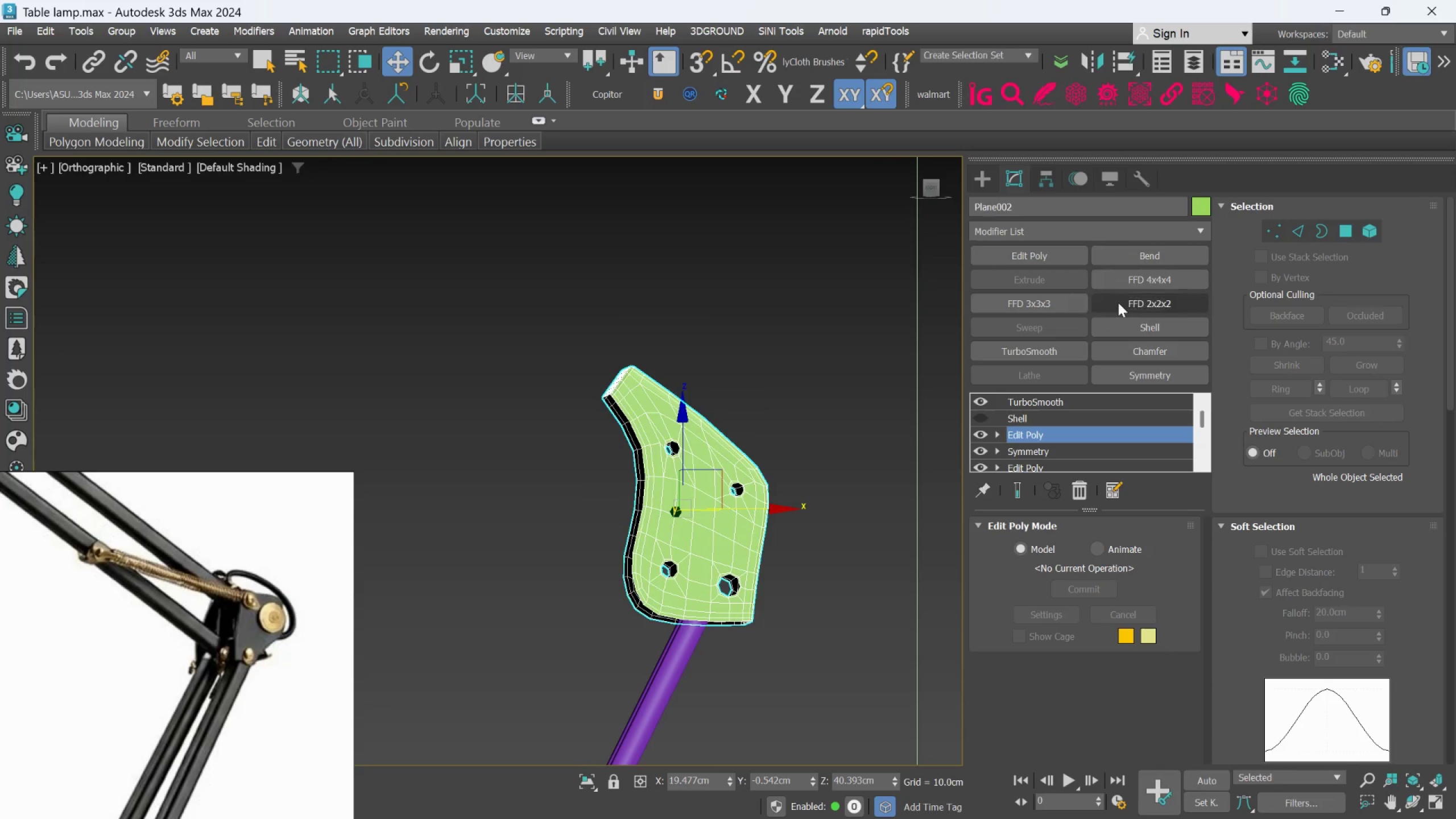 
scroll: coordinate [251, 620], scroll_direction: down, amount: 6.0
 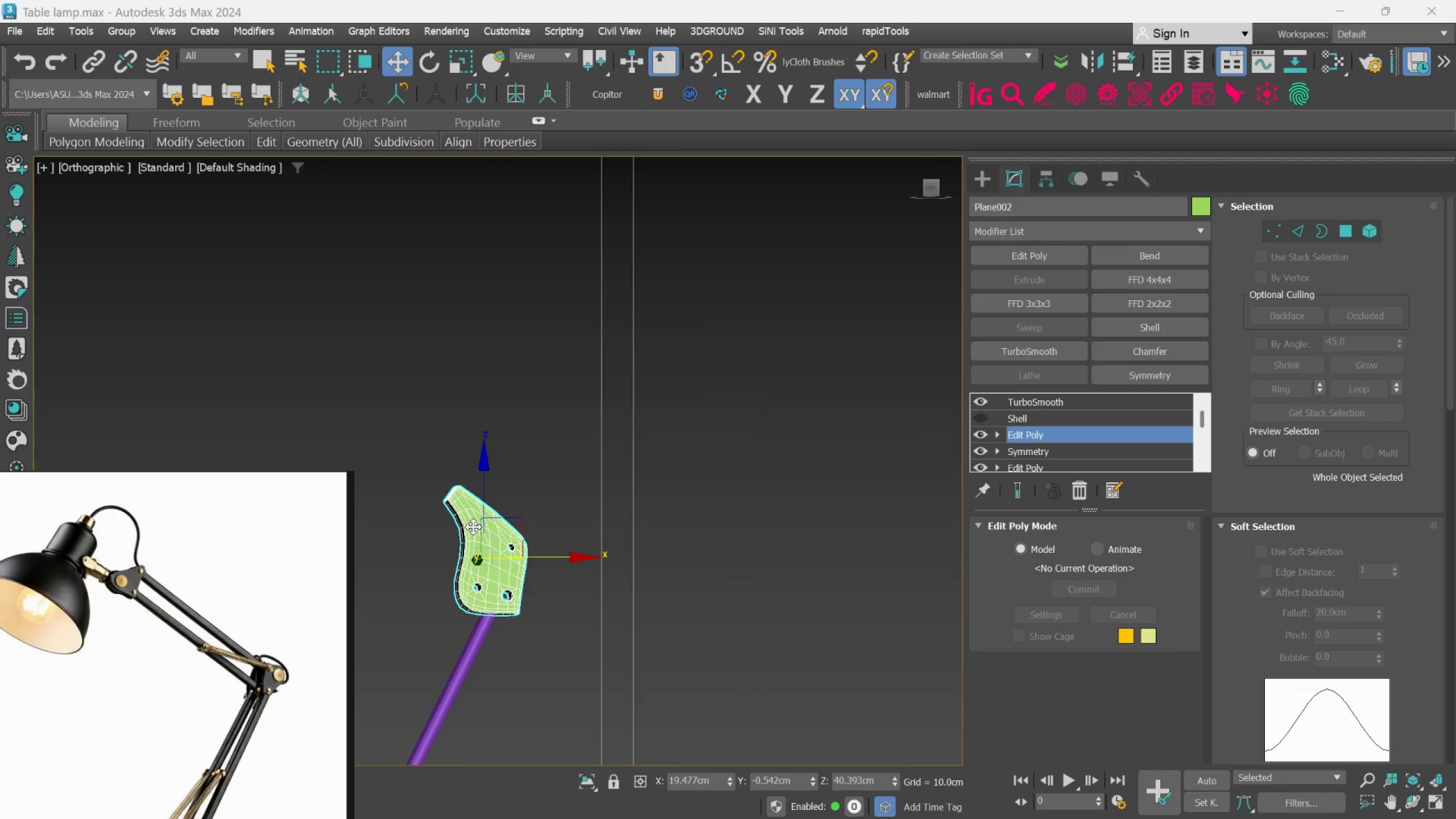 
scroll: coordinate [475, 527], scroll_direction: up, amount: 2.0
 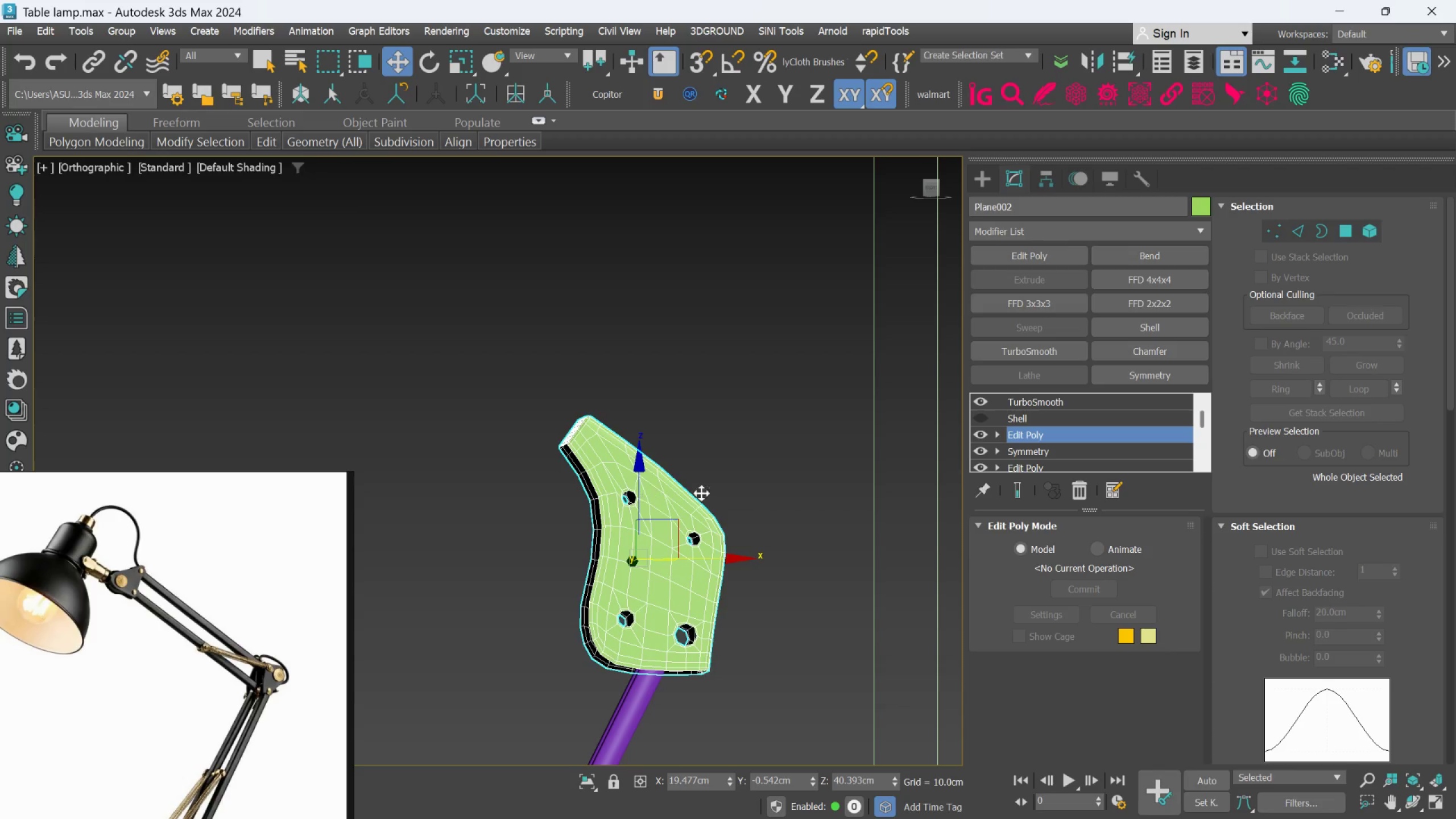 
key(Delete)
 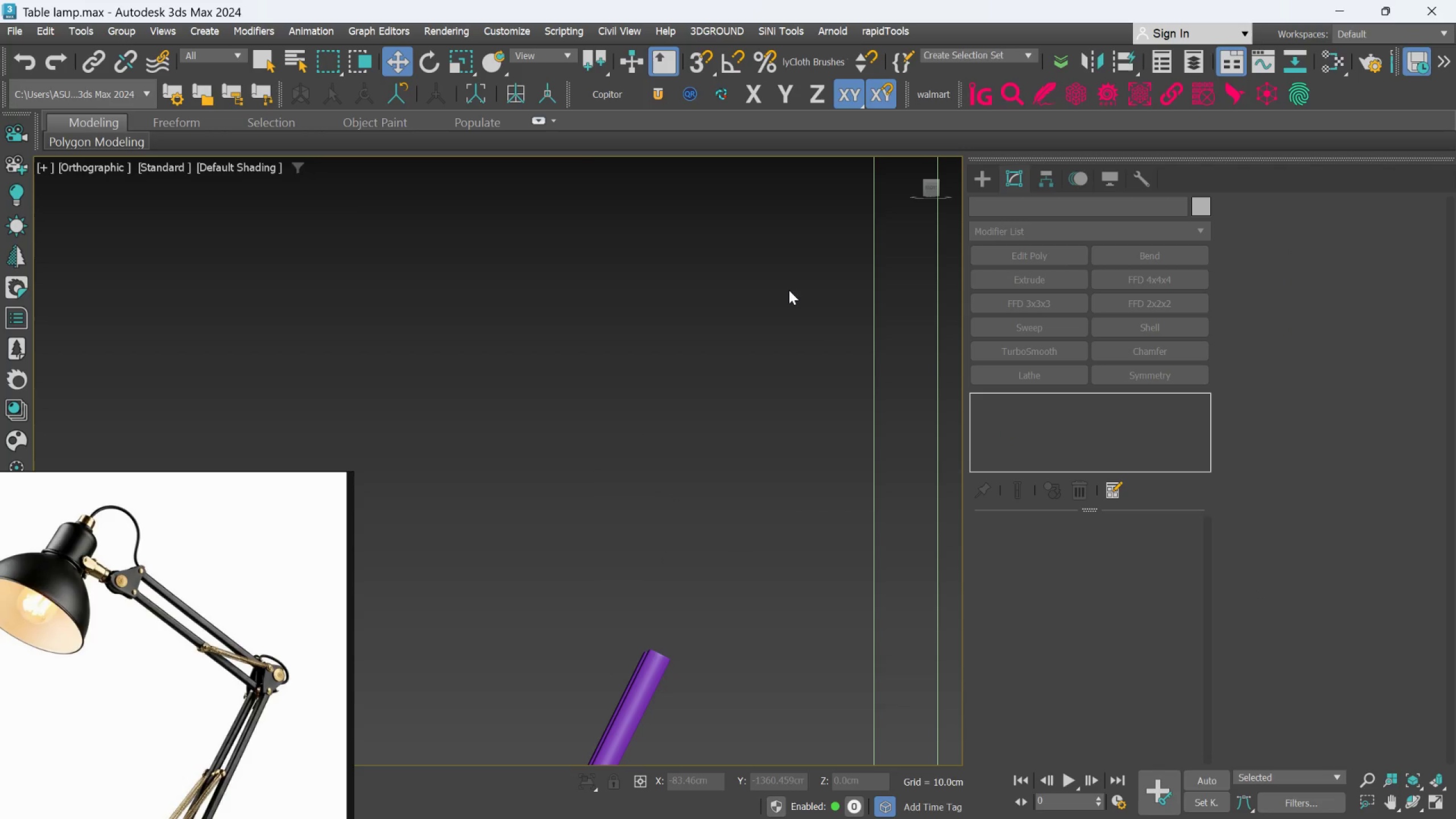 
scroll: coordinate [693, 476], scroll_direction: down, amount: 4.0
 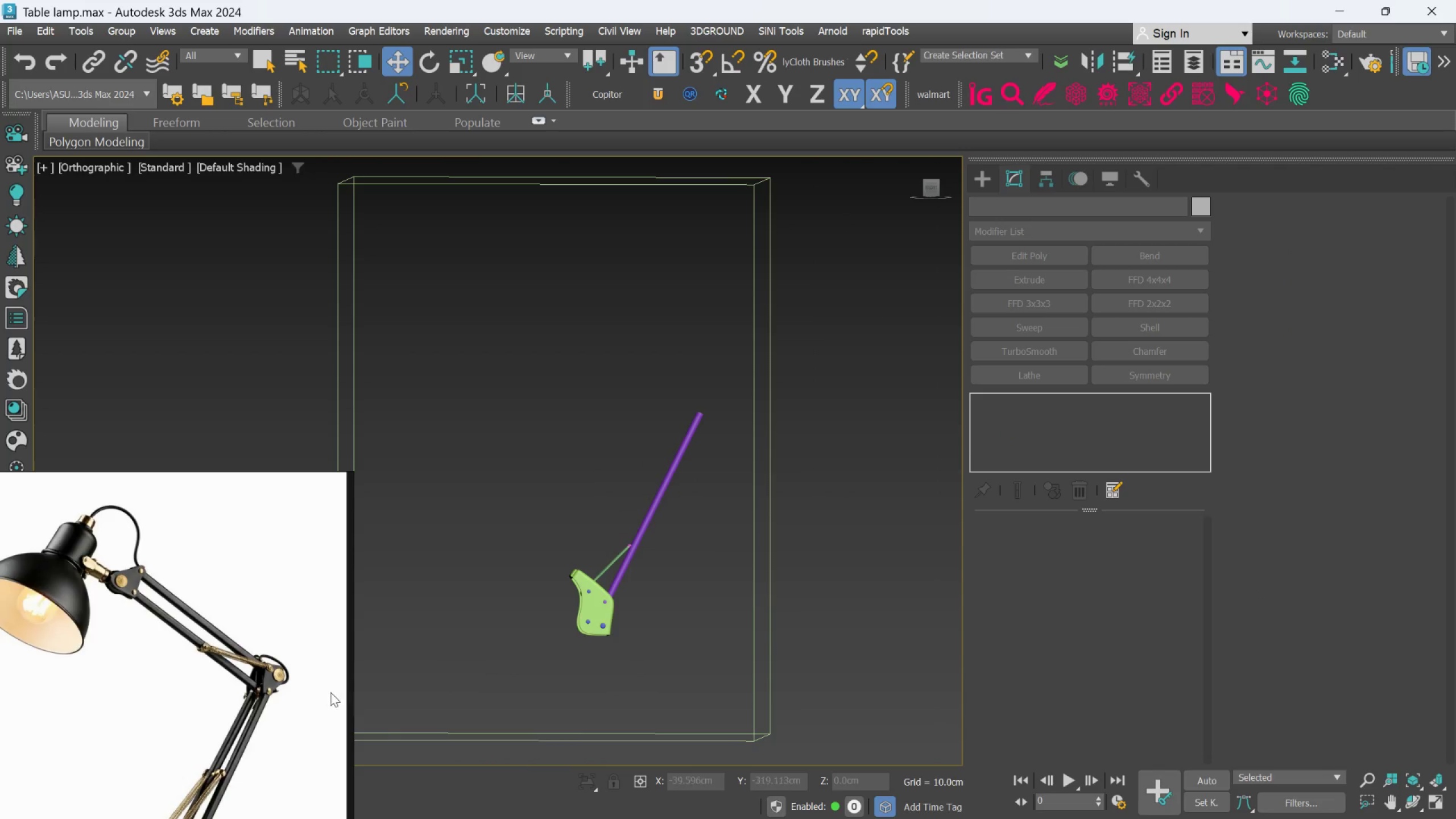 
scroll: coordinate [278, 653], scroll_direction: up, amount: 7.0
 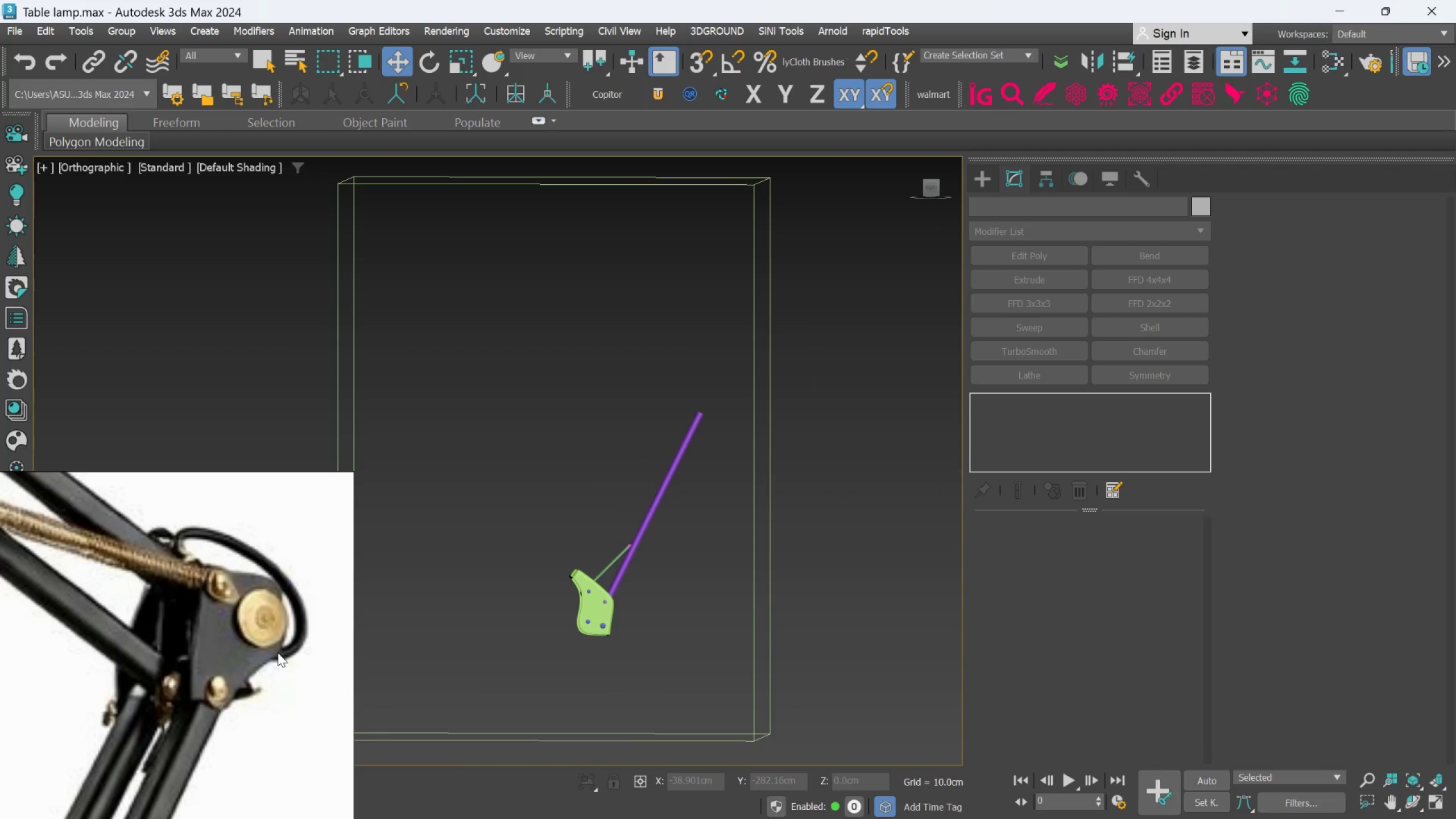 
scroll: coordinate [278, 652], scroll_direction: down, amount: 2.0
 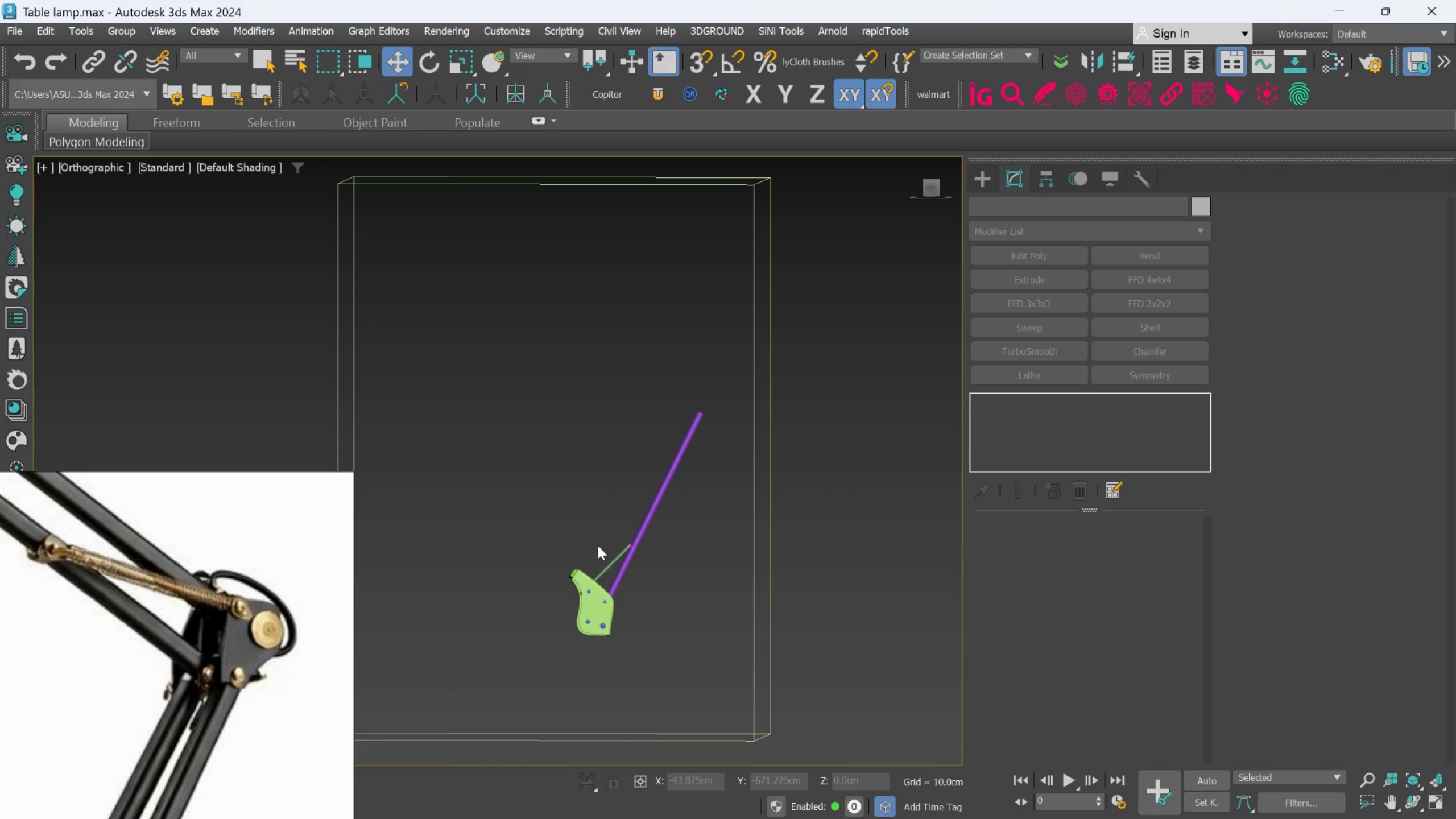 
scroll: coordinate [654, 538], scroll_direction: up, amount: 10.0
 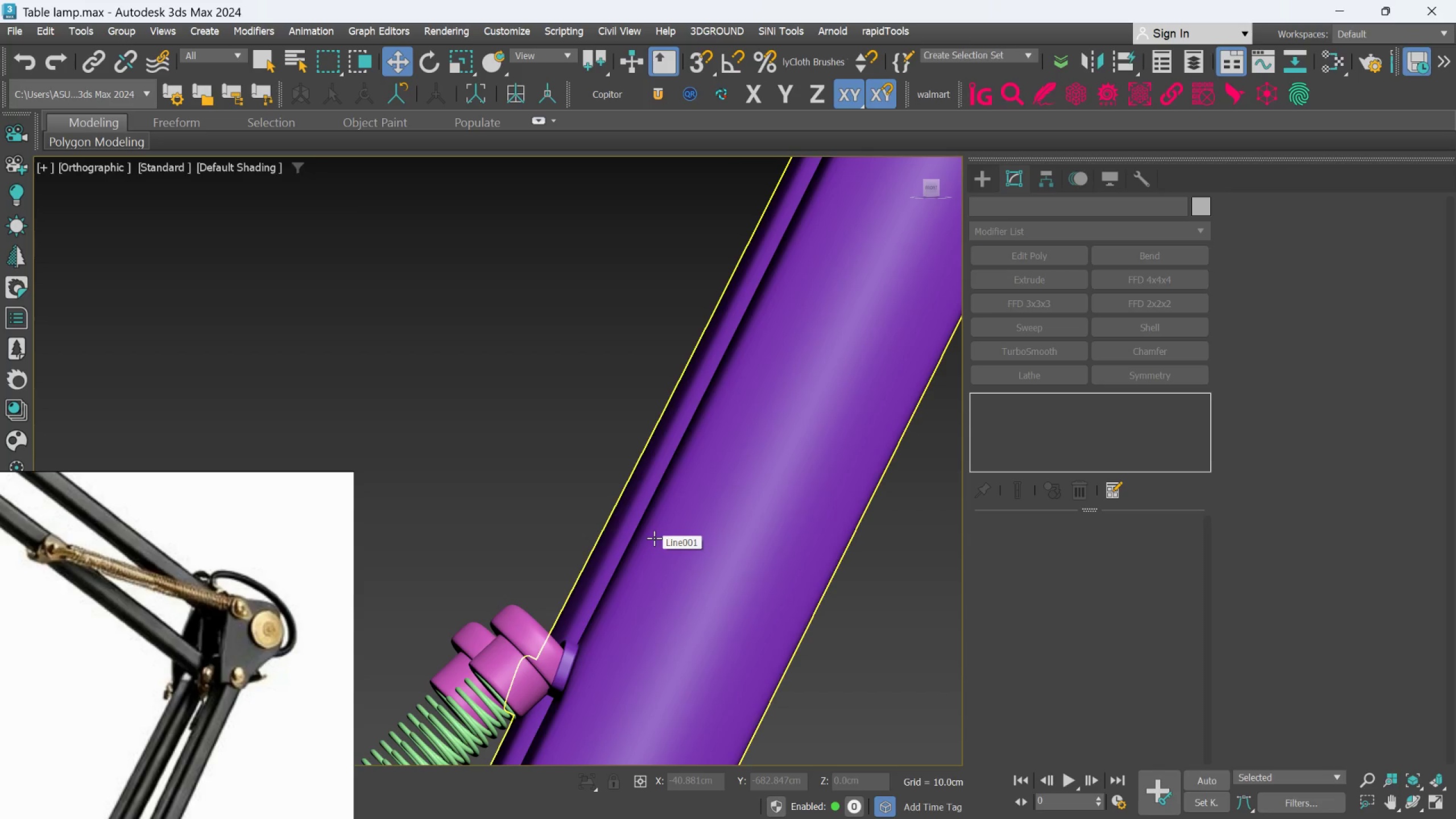 
scroll: coordinate [655, 540], scroll_direction: down, amount: 8.0
 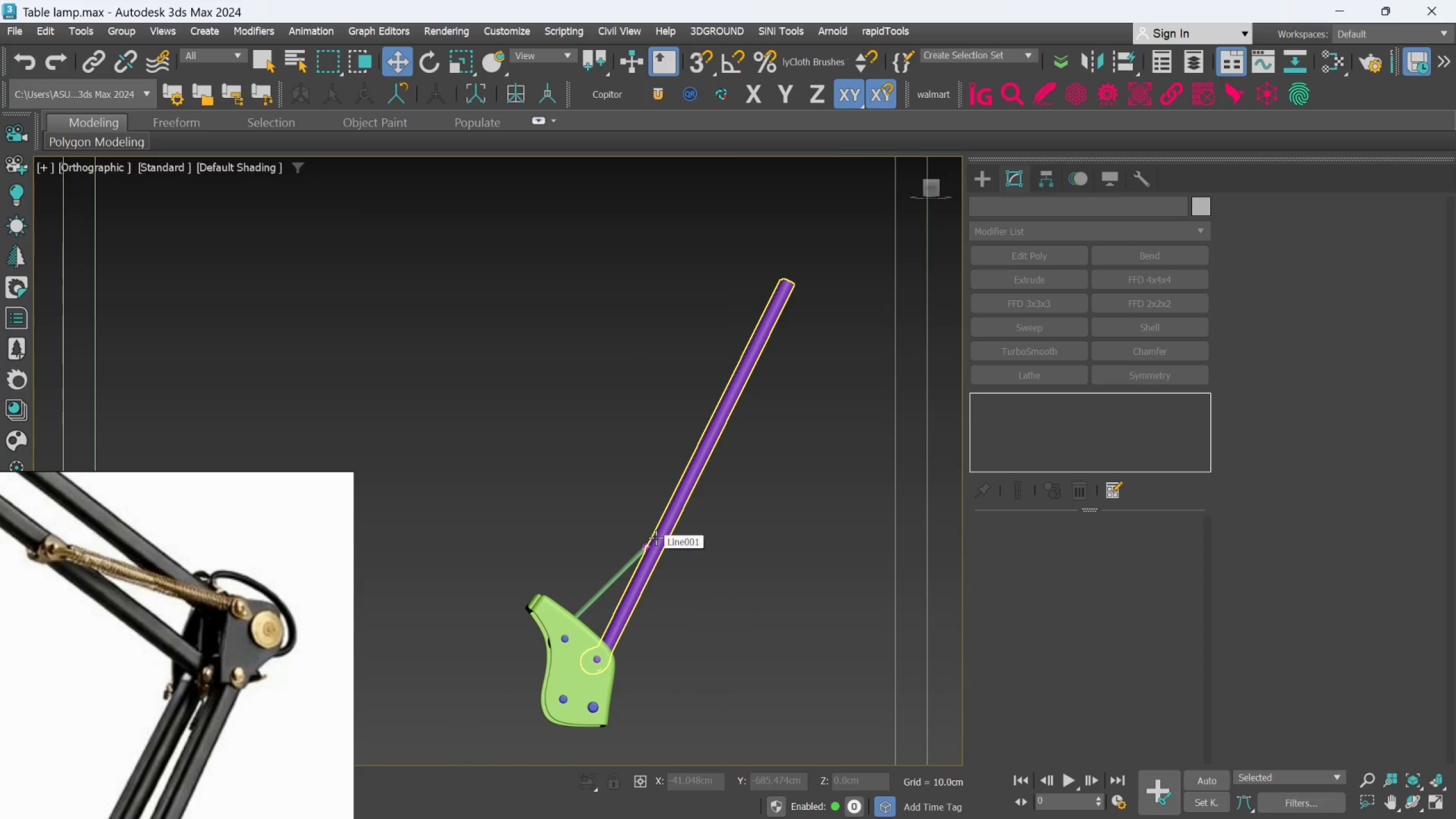 
scroll: coordinate [796, 264], scroll_direction: up, amount: 3.0
 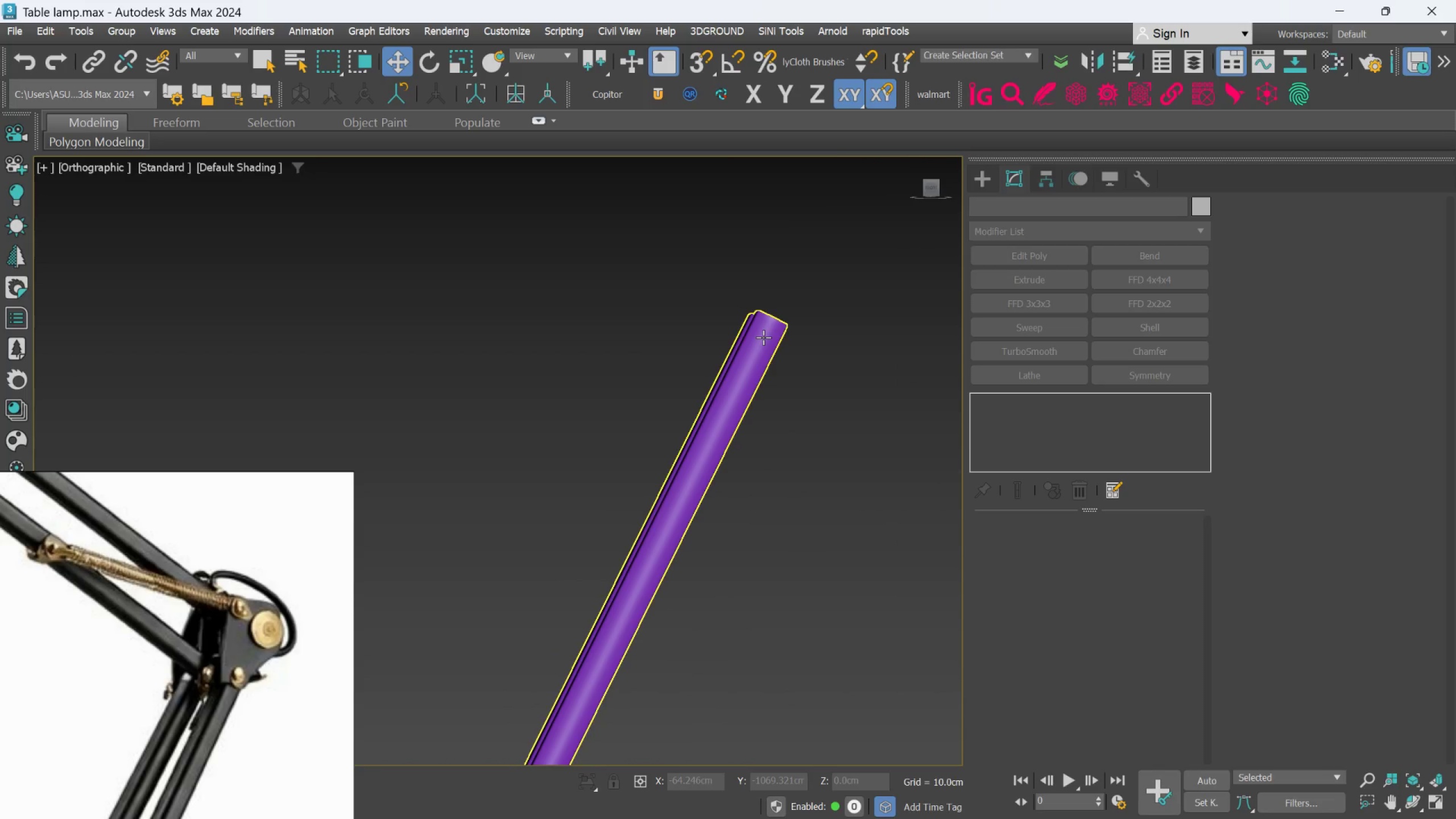 
left_click([763, 337])
 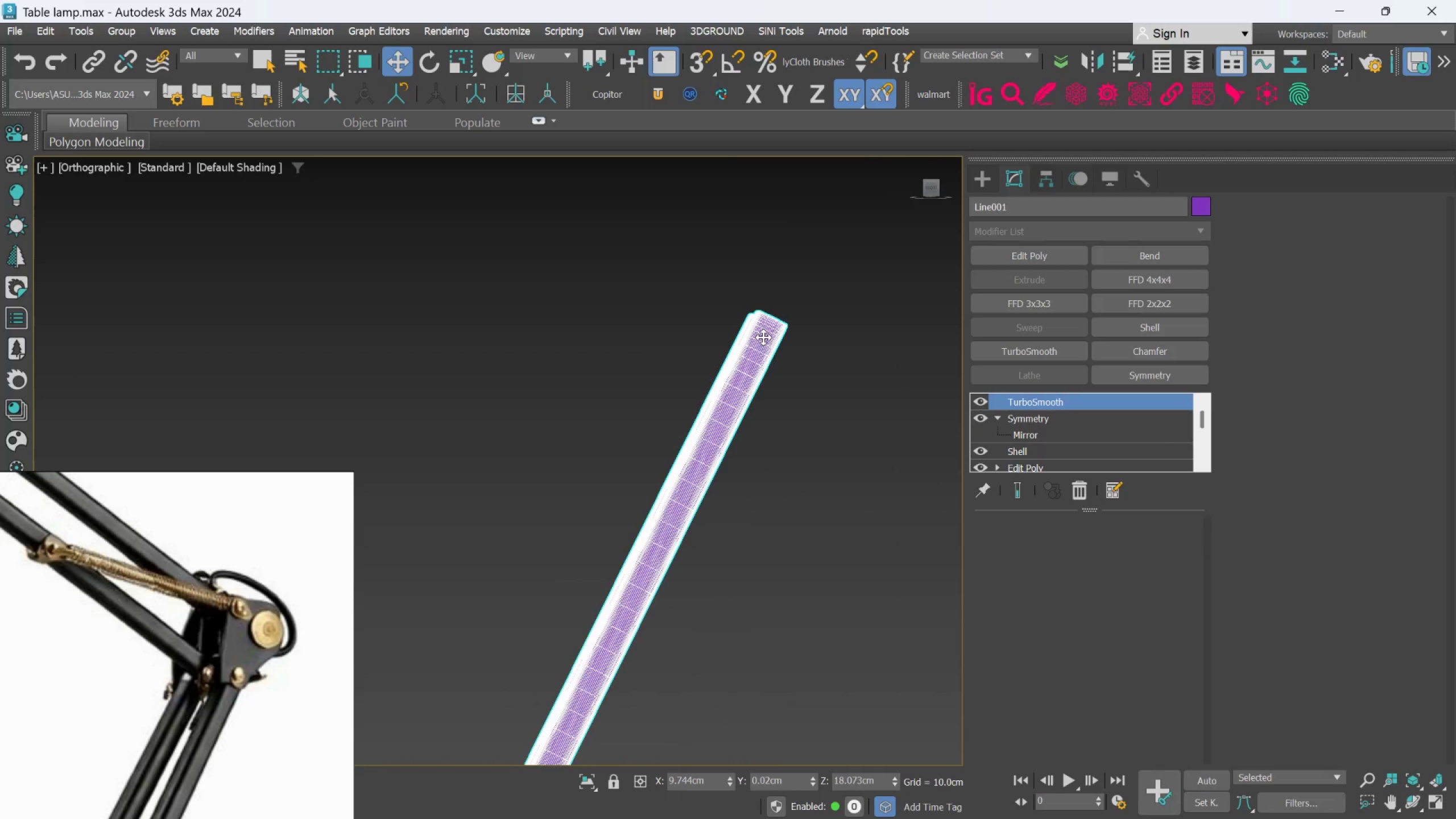 
scroll: coordinate [766, 336], scroll_direction: up, amount: 3.0
 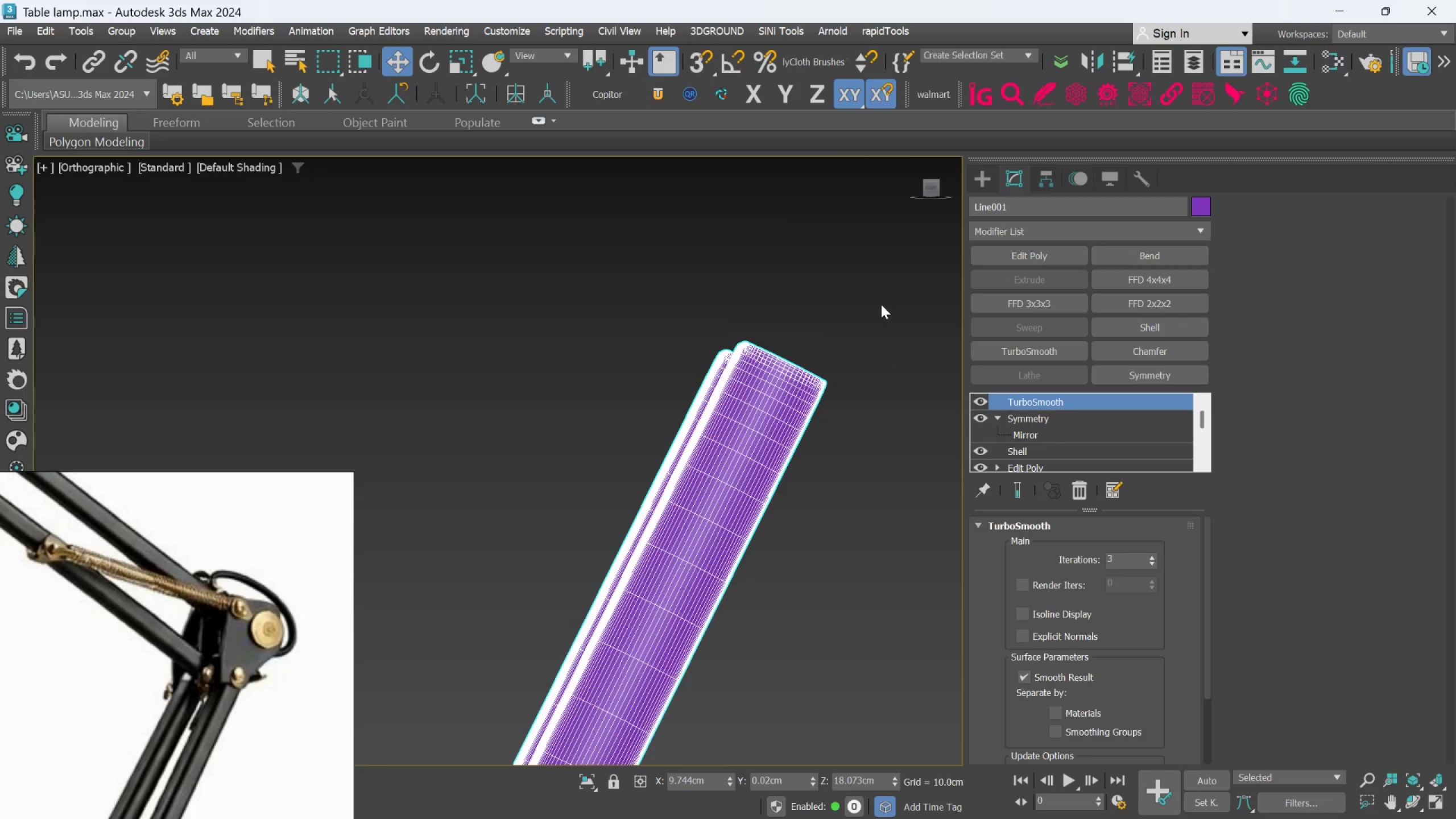 
scroll: coordinate [860, 341], scroll_direction: down, amount: 3.0
 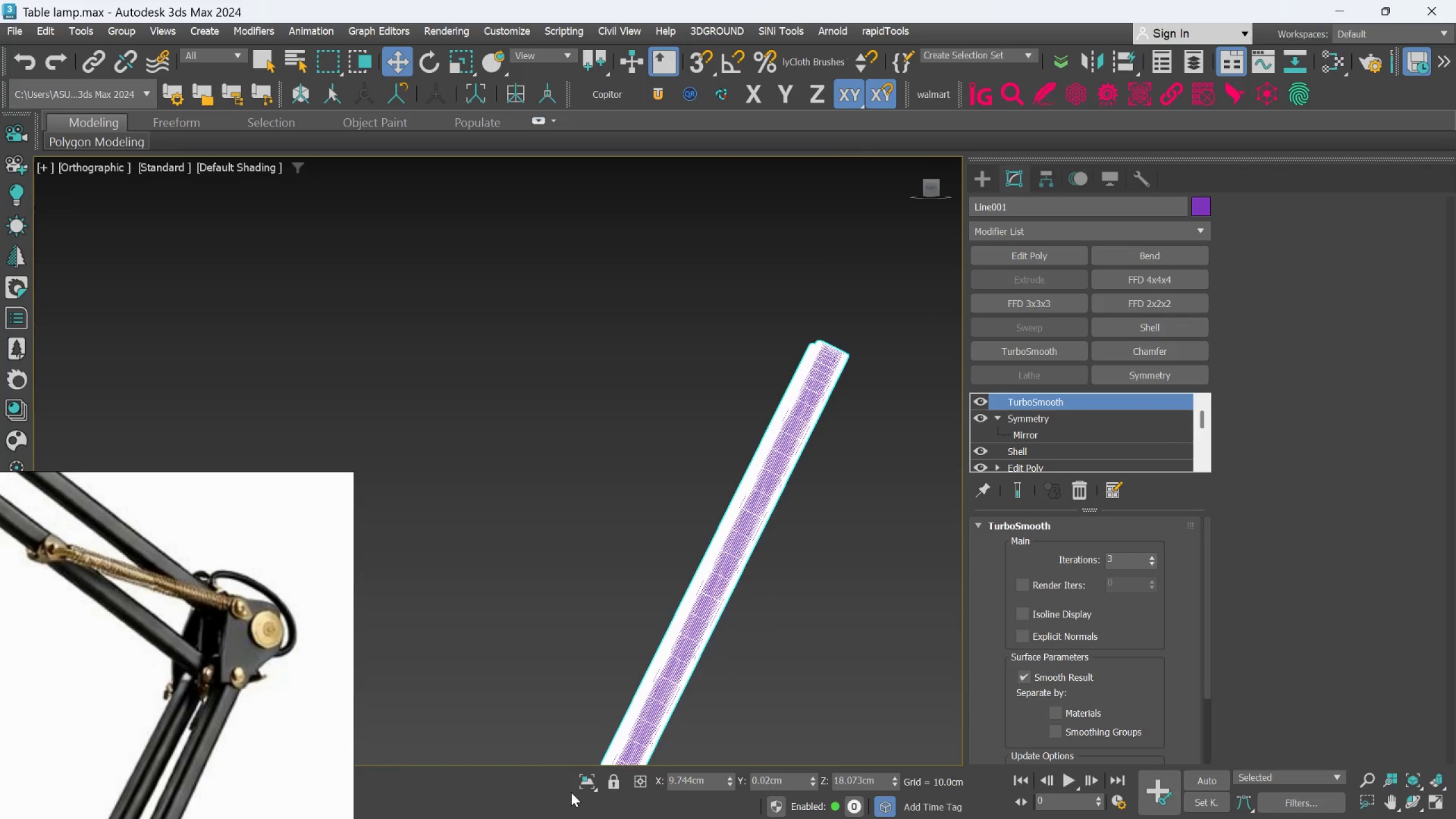 
left_click([585, 778])
 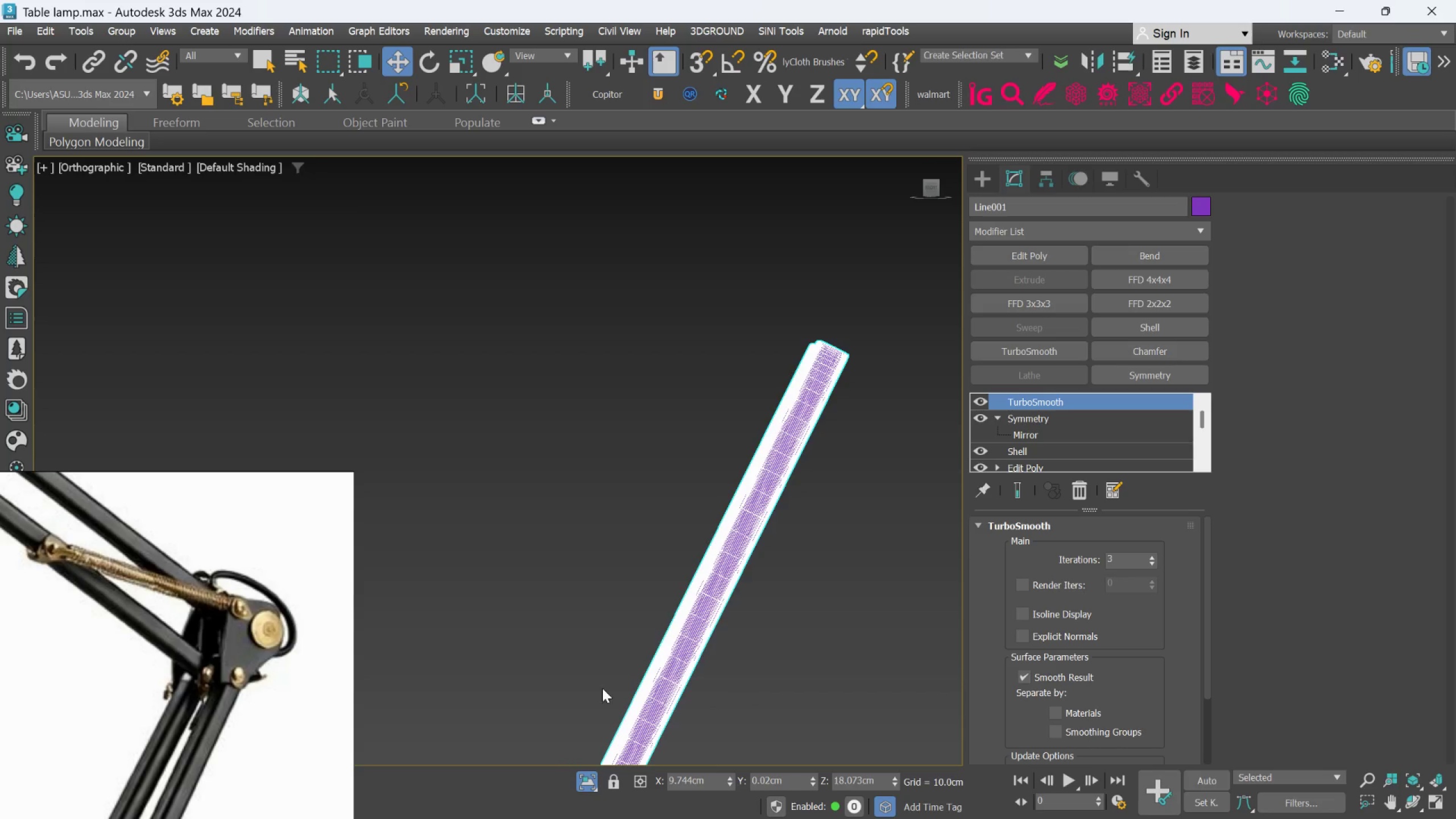 
scroll: coordinate [580, 609], scroll_direction: down, amount: 4.0
 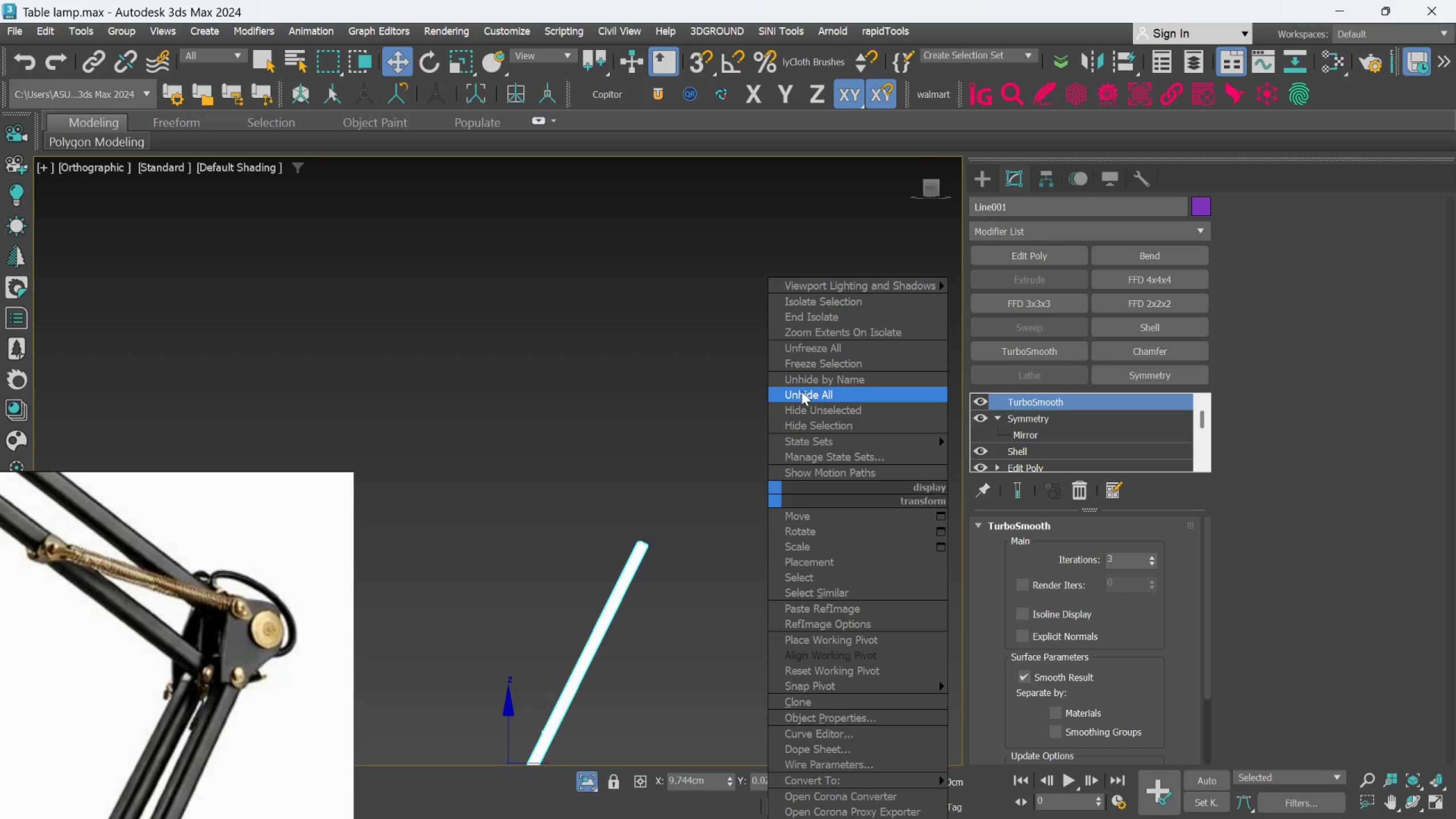 
left_click_drag(start_coordinate=[801, 391], to_coordinate=[801, 419])
 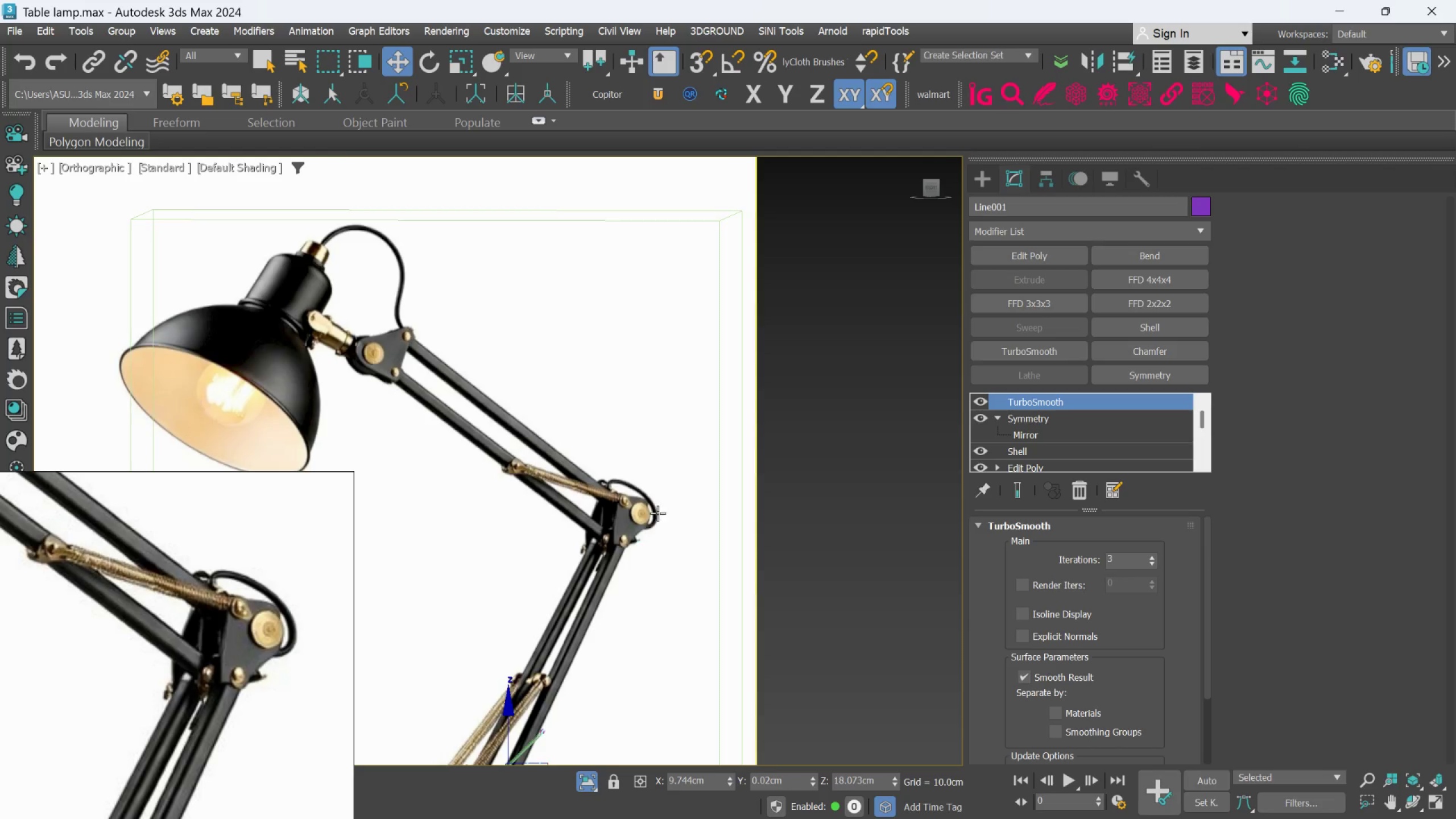 
scroll: coordinate [646, 515], scroll_direction: up, amount: 1.0
 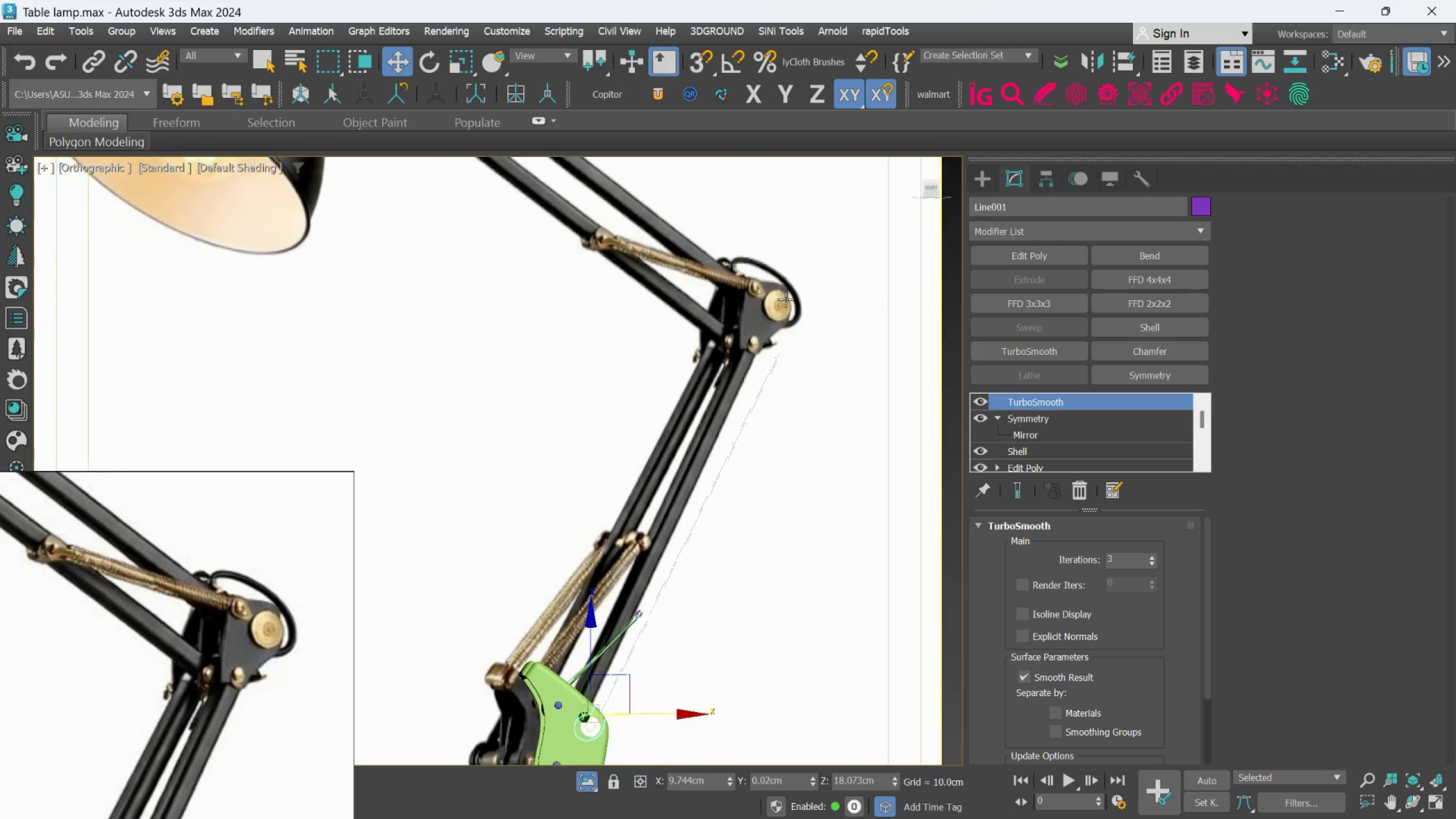 
scroll: coordinate [775, 386], scroll_direction: down, amount: 2.0
 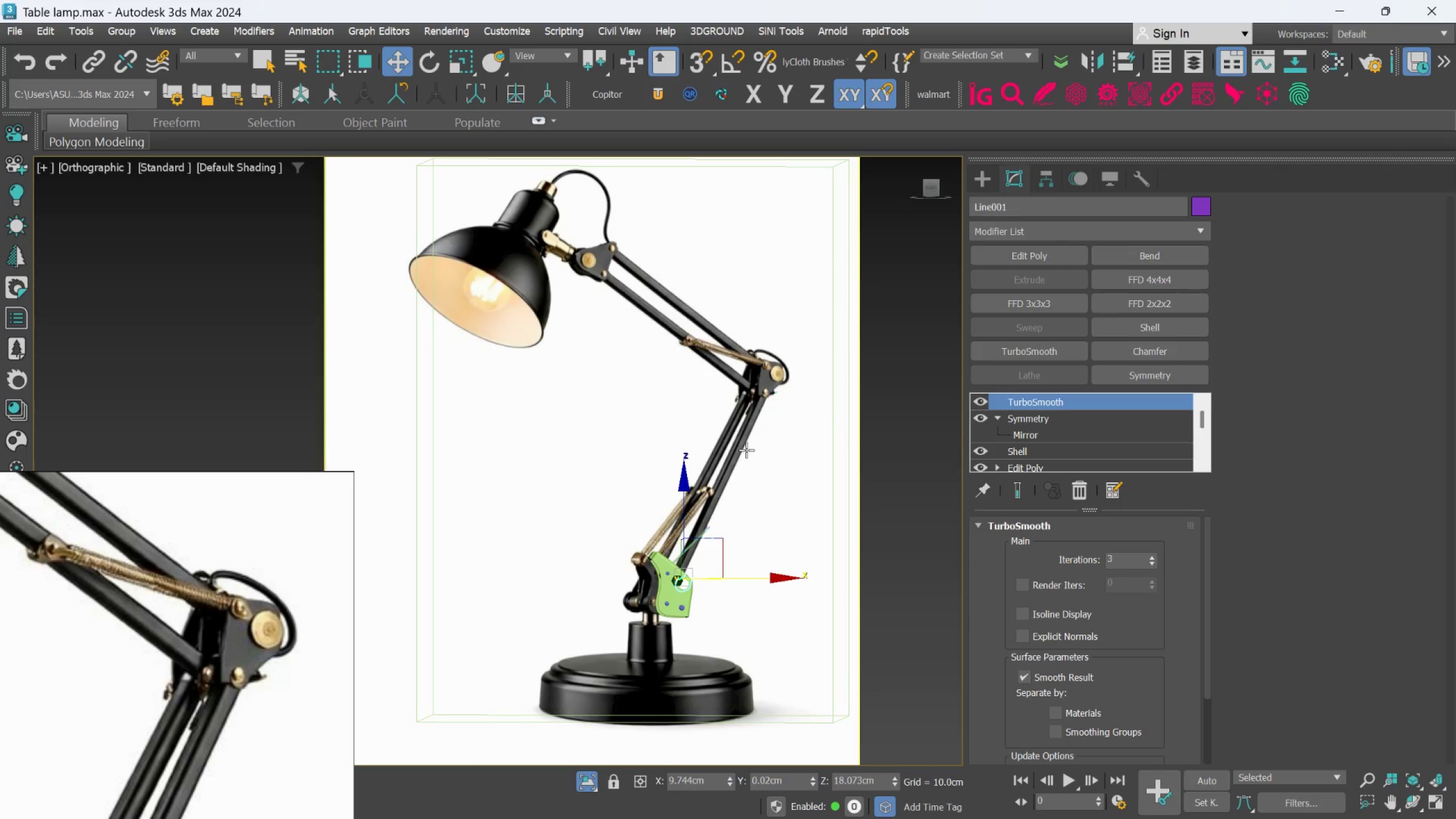 
key(F)
 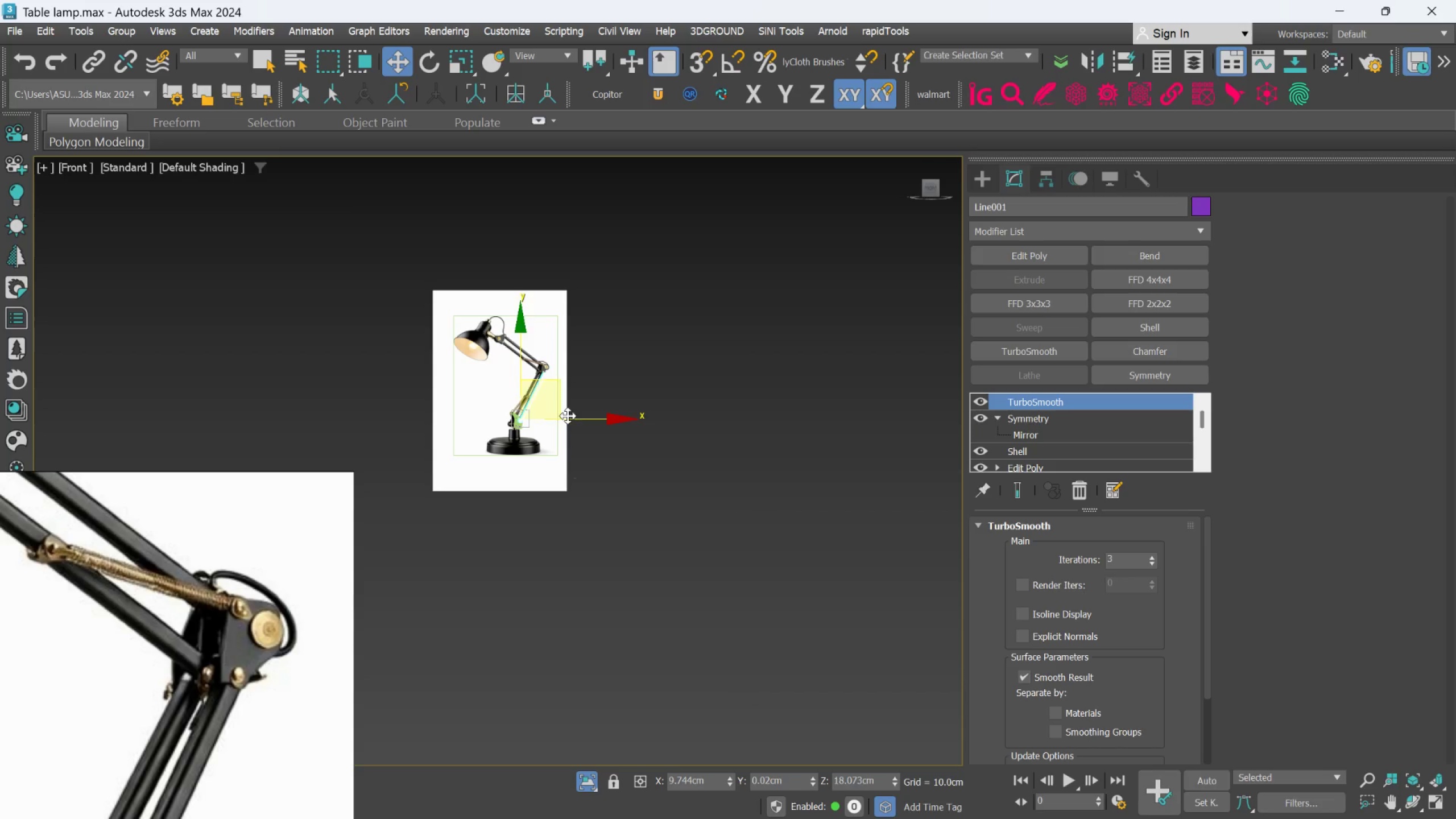 
scroll: coordinate [545, 370], scroll_direction: up, amount: 8.0
 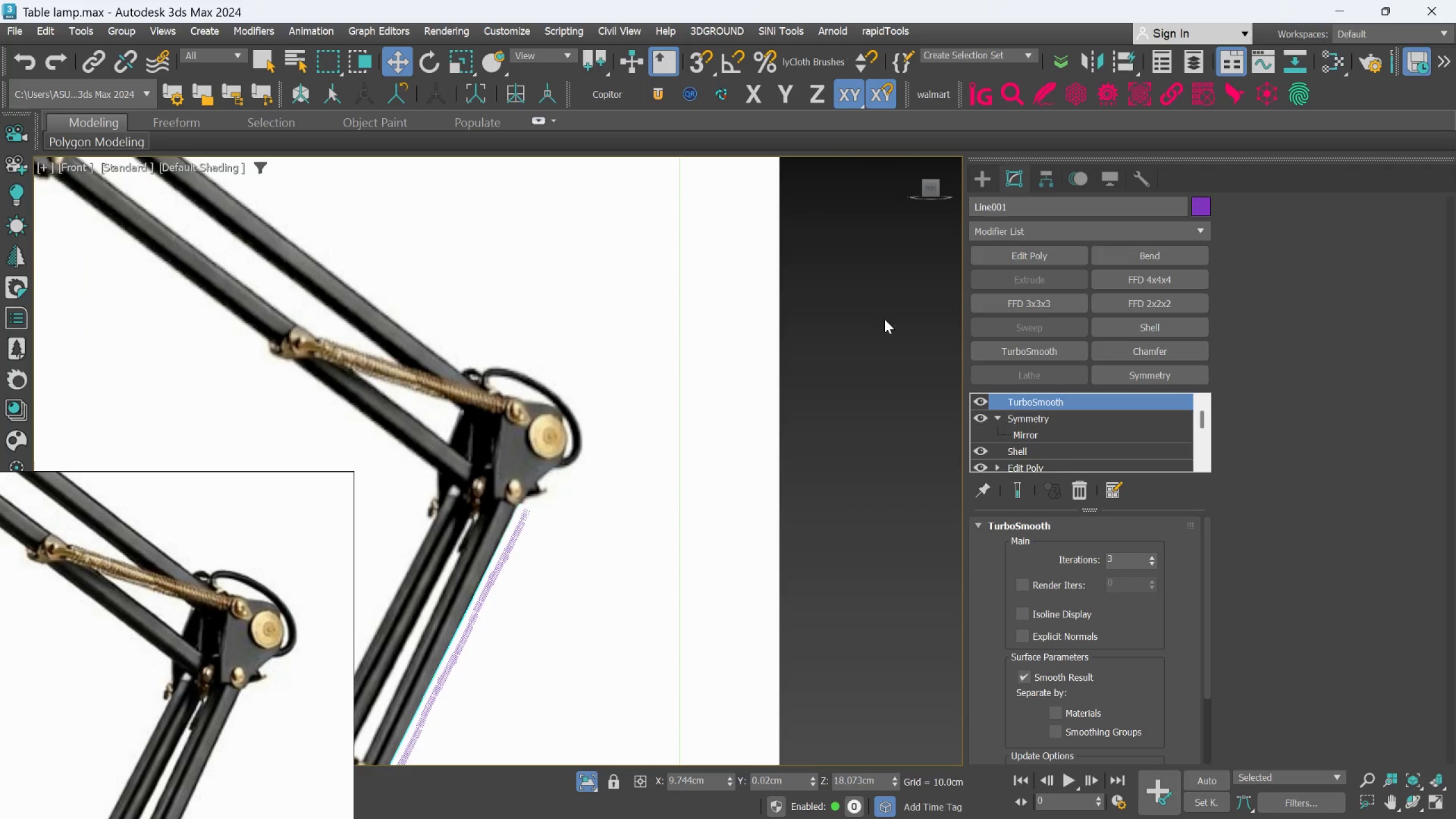 
left_click([995, 183])
 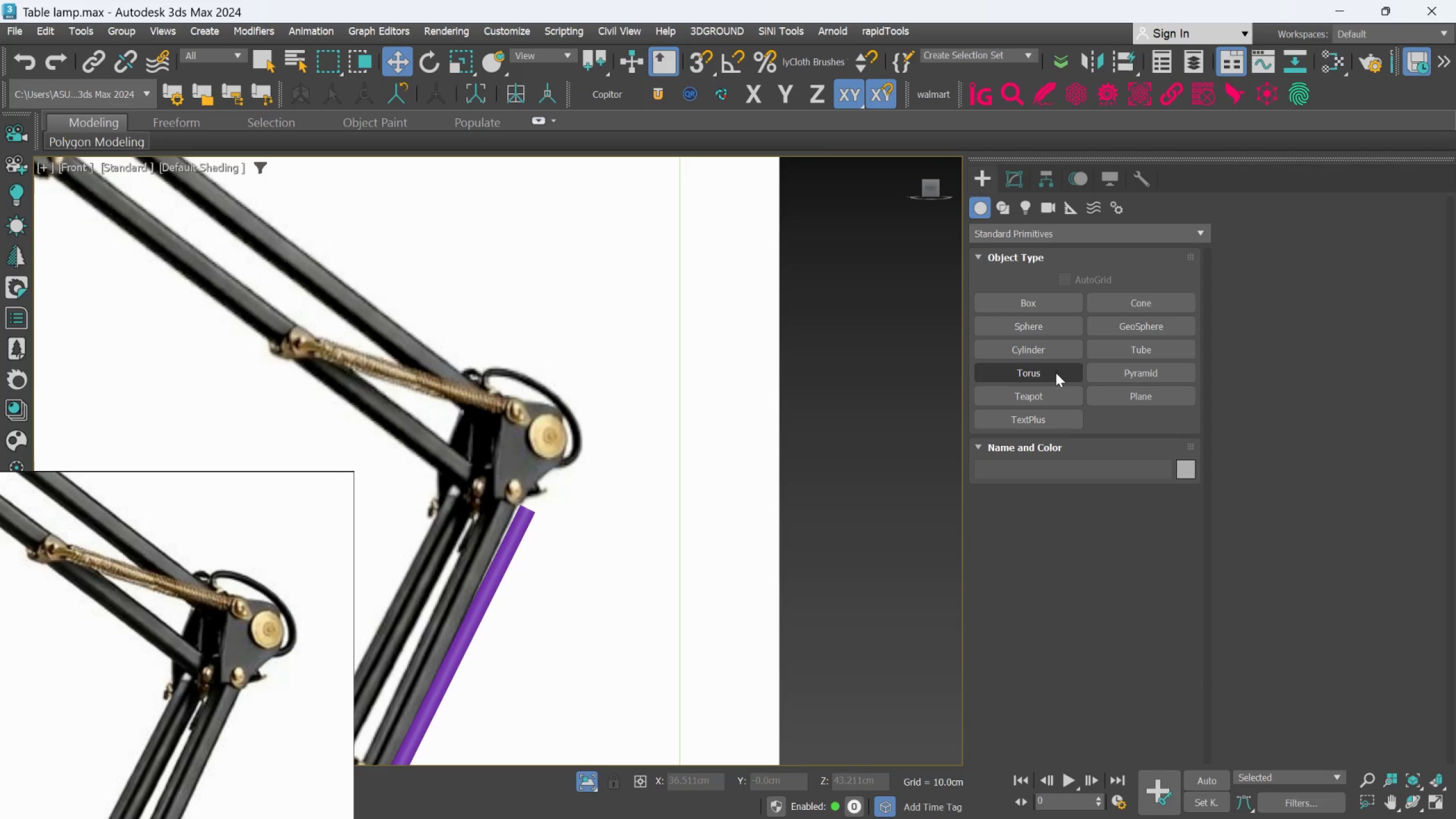 
wait(5.98)
 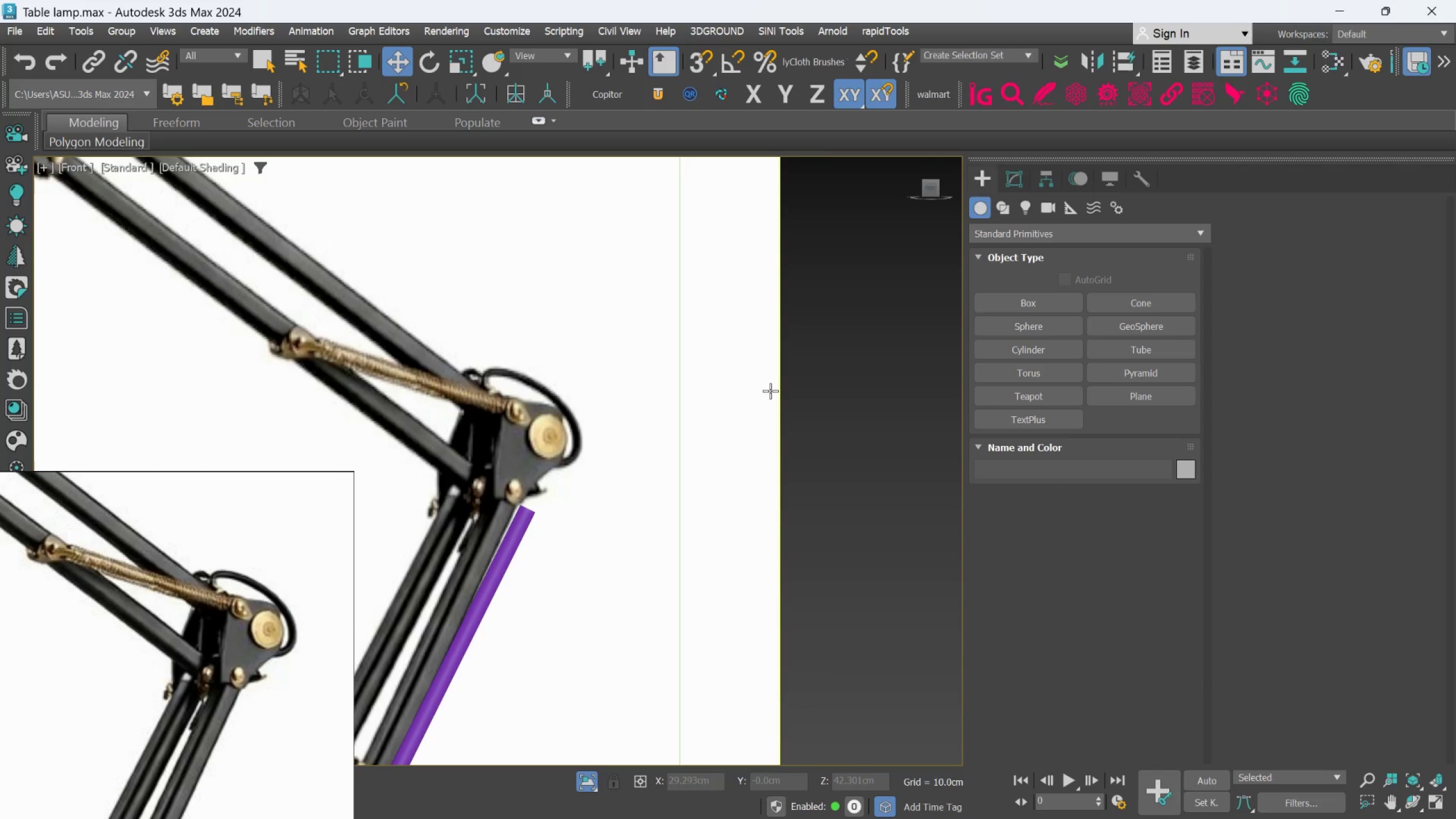 
left_click([1018, 166])
 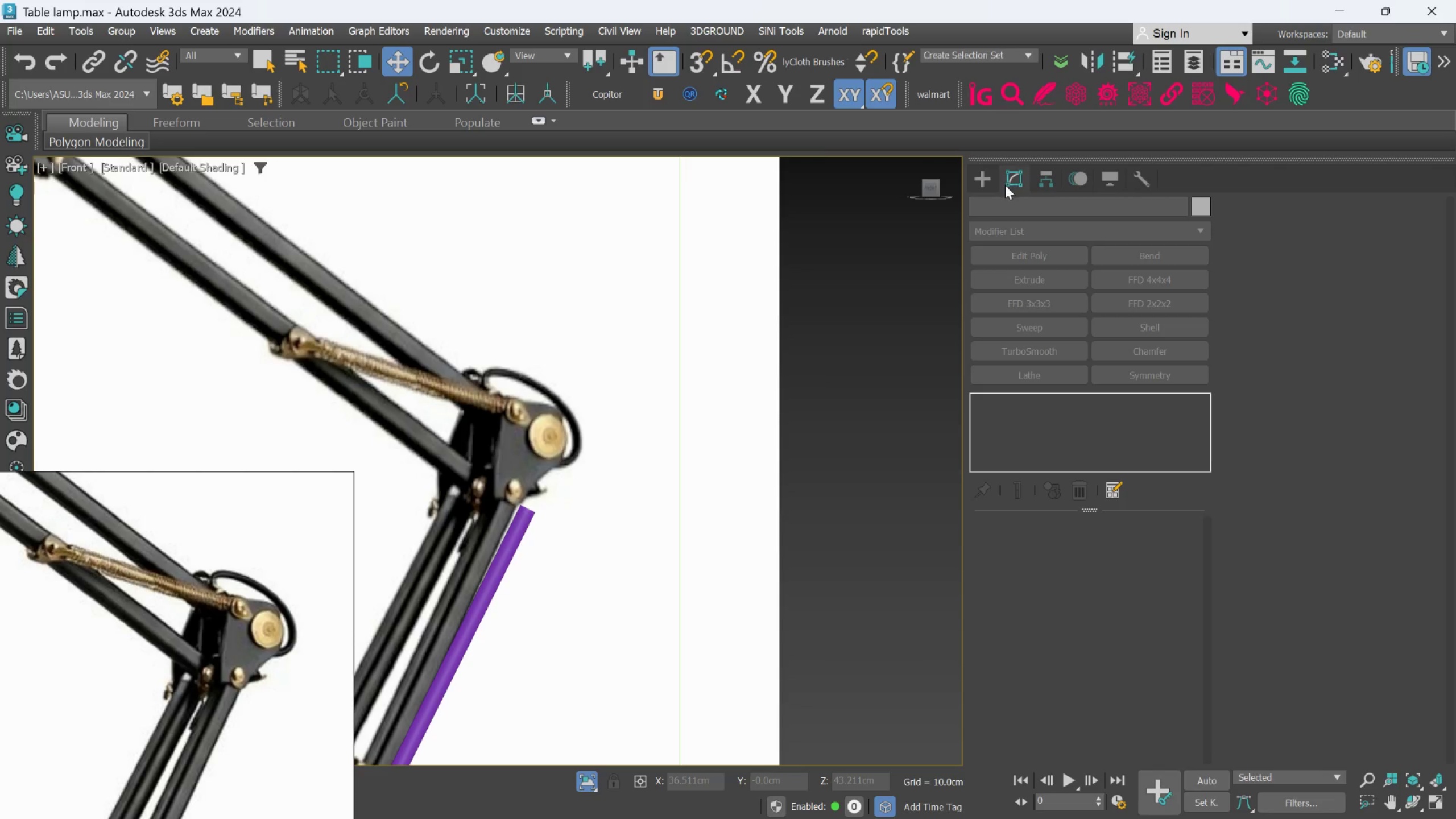 
left_click([980, 180])
 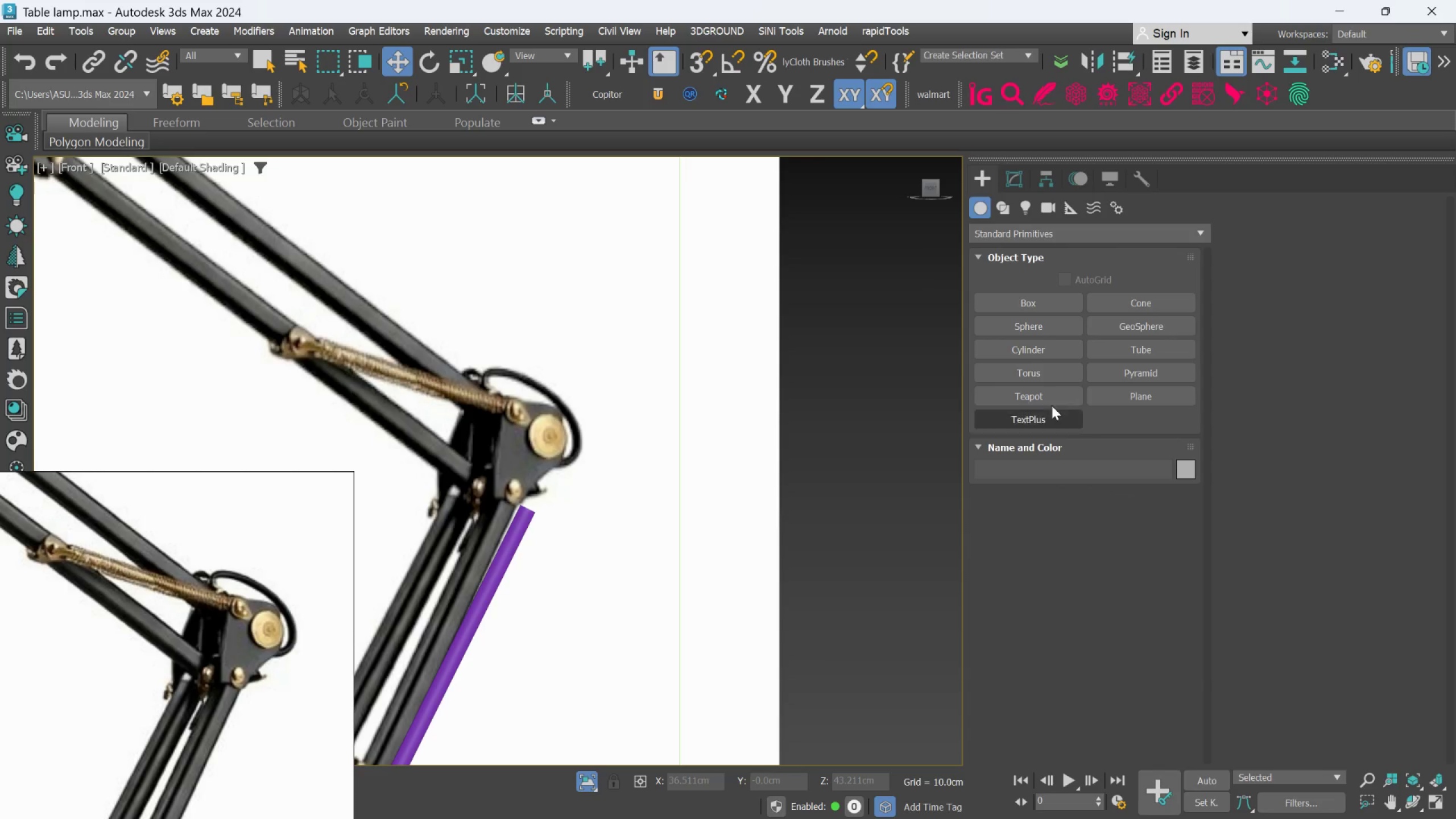 
left_click([1107, 385])
 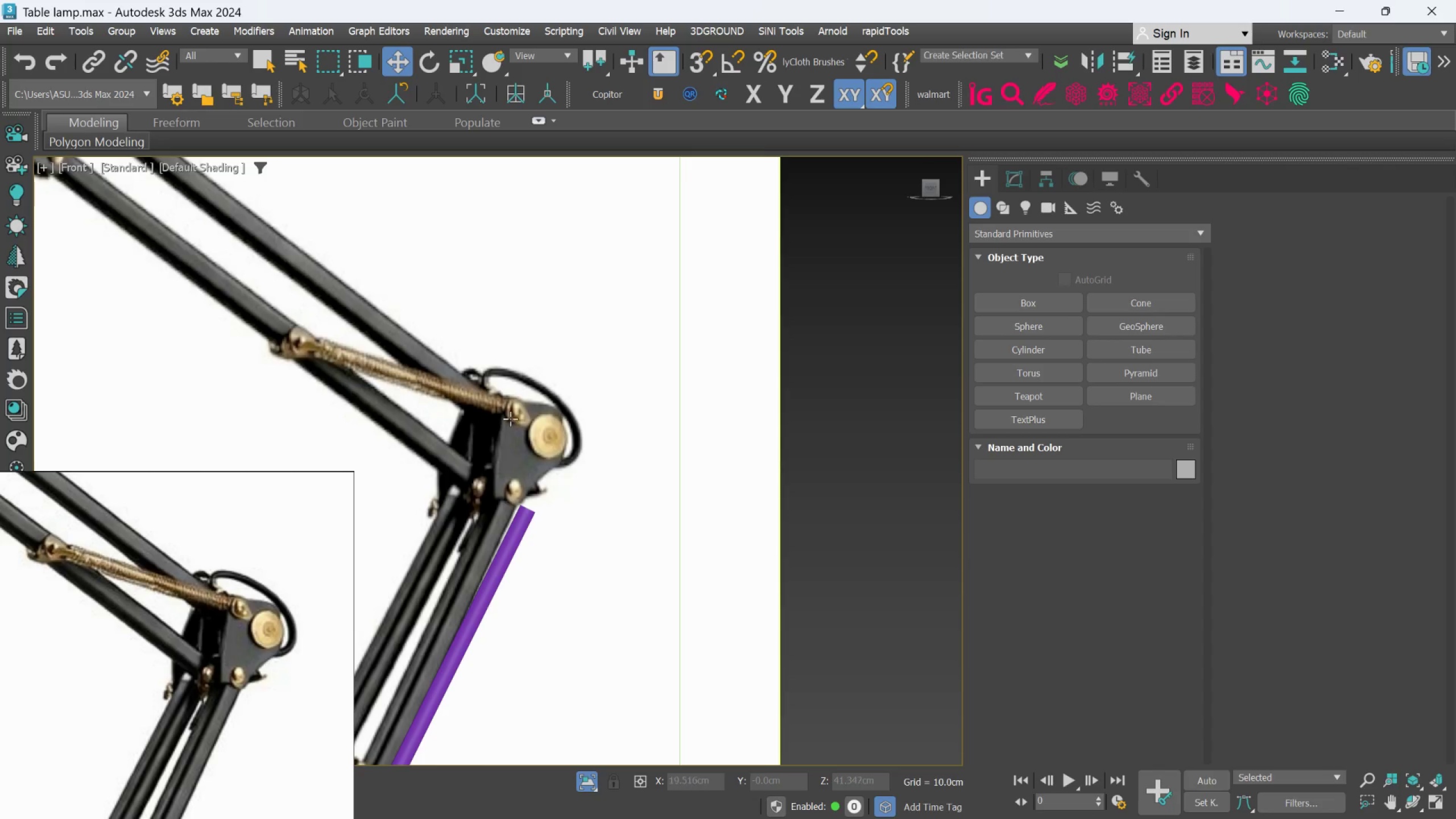 
scroll: coordinate [503, 421], scroll_direction: up, amount: 2.0
 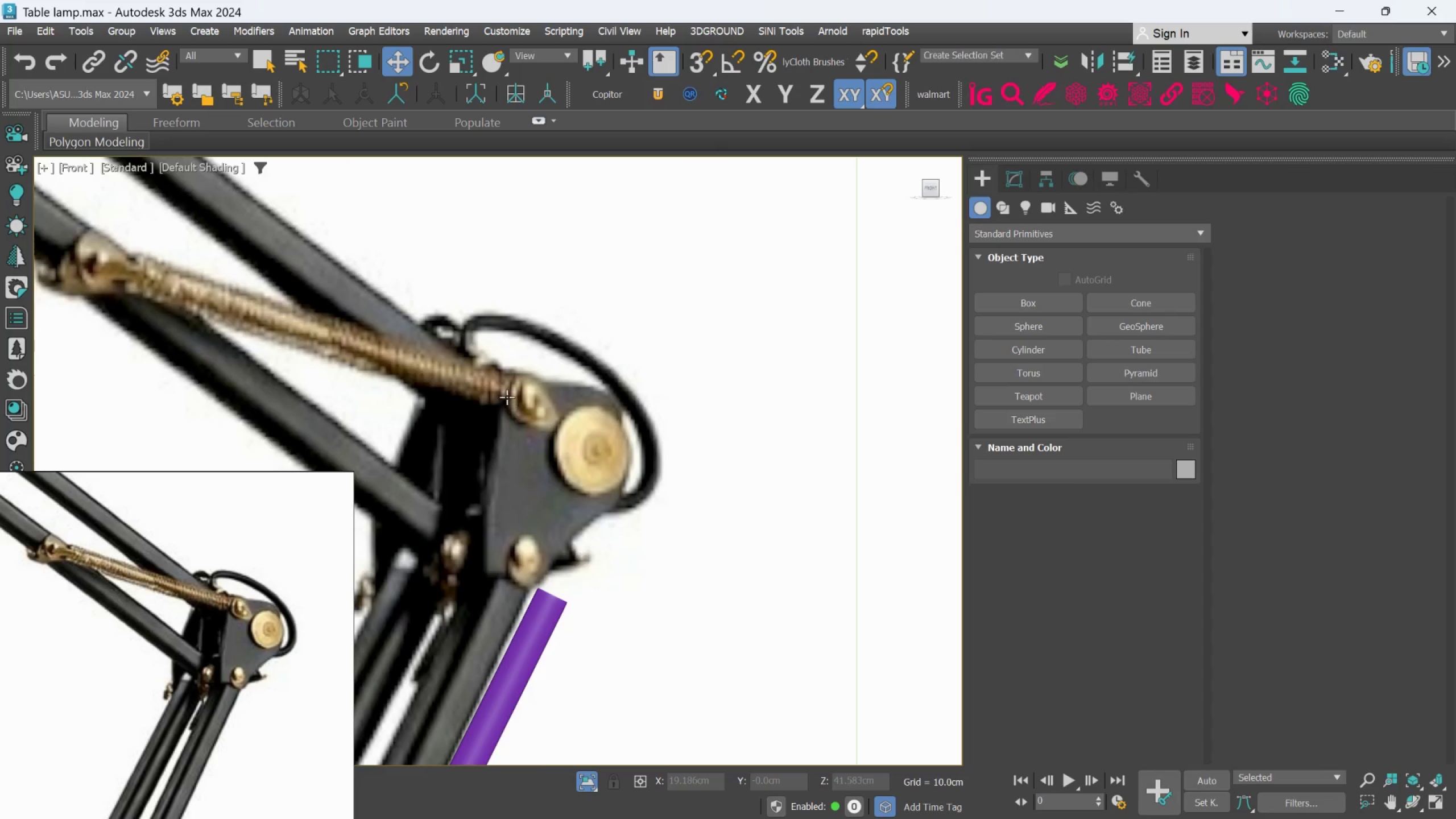 
left_click_drag(start_coordinate=[506, 396], to_coordinate=[518, 495])
 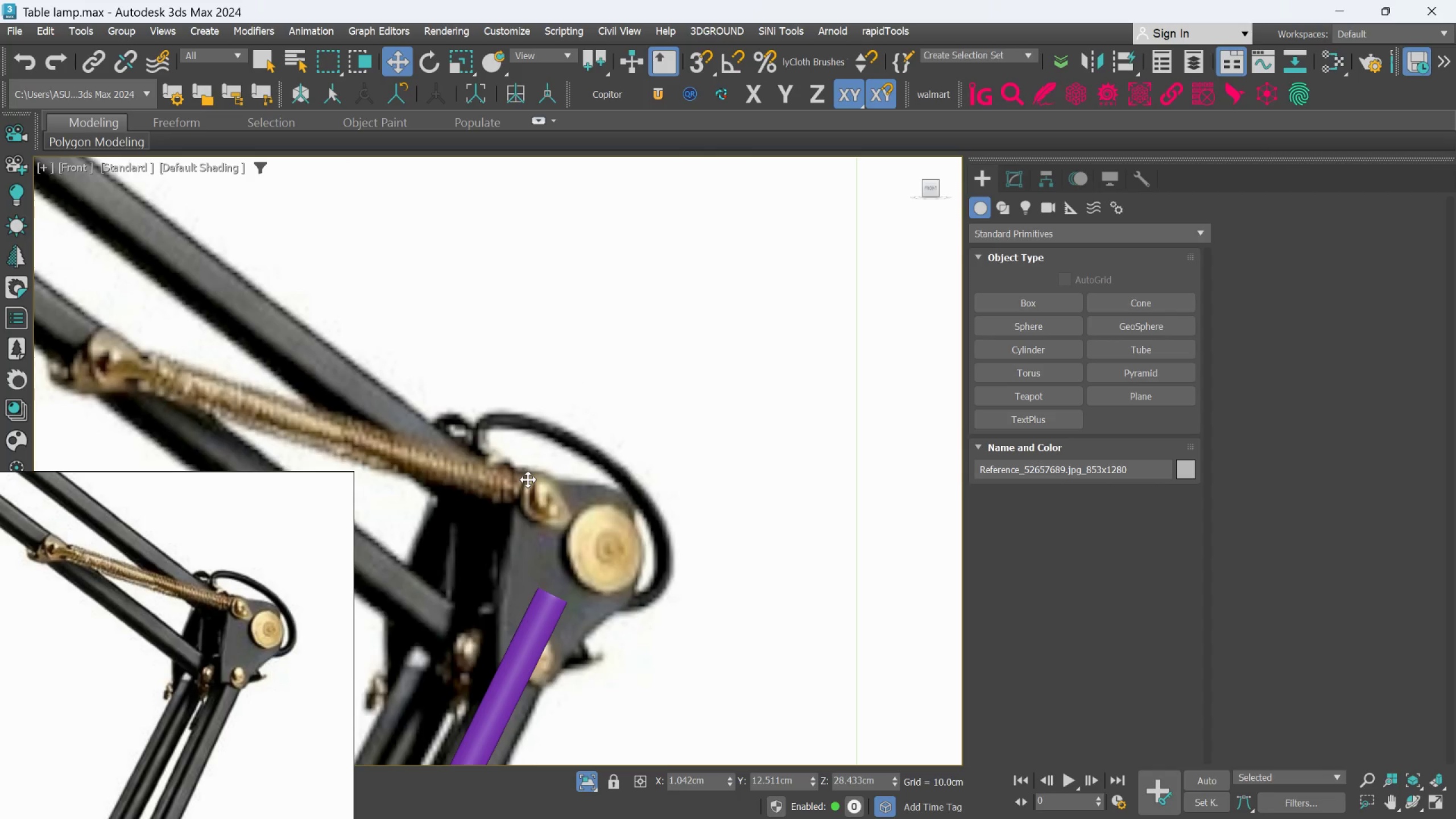 
key(Control+Z)
 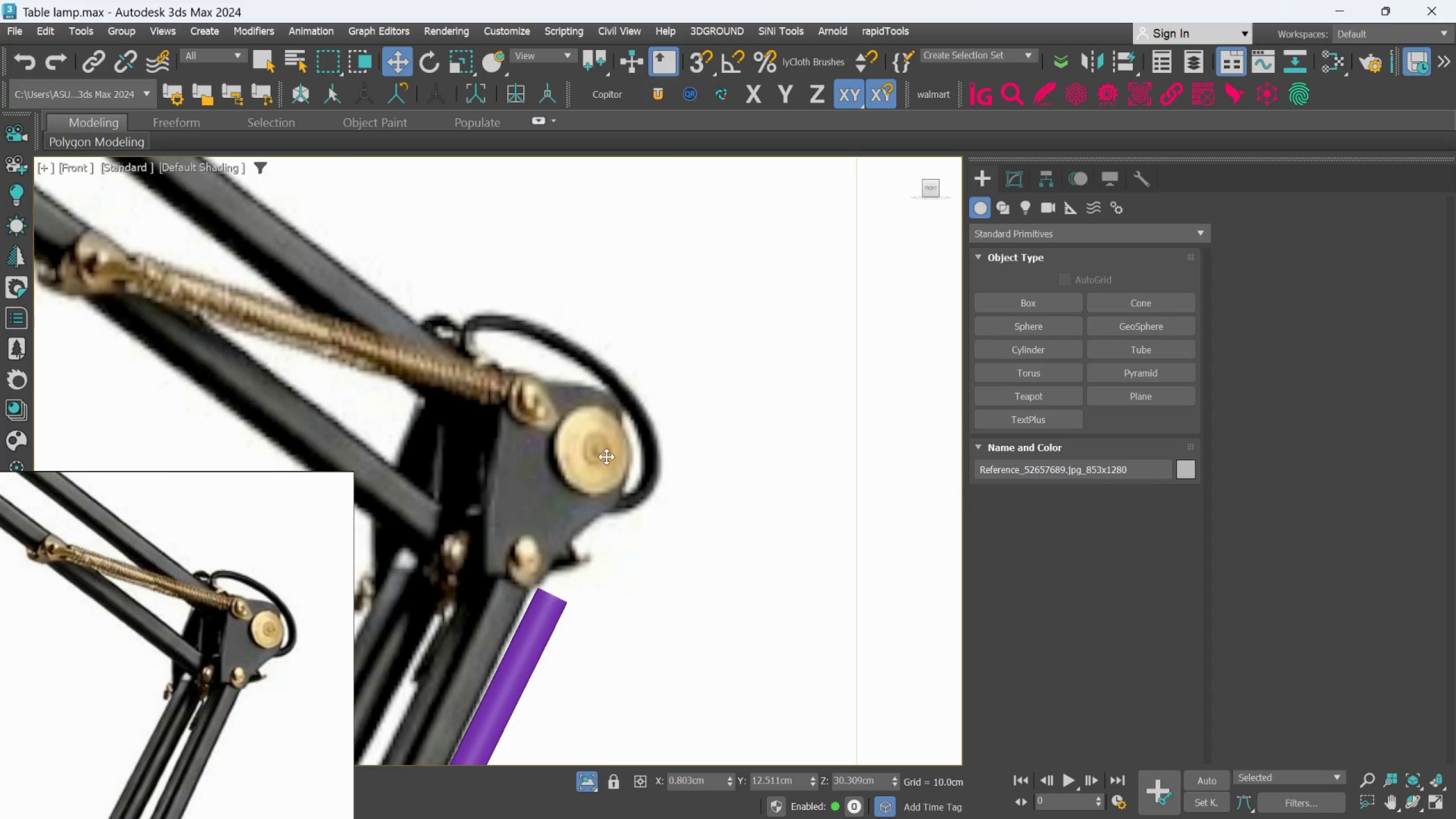 
scroll: coordinate [757, 464], scroll_direction: down, amount: 3.0
 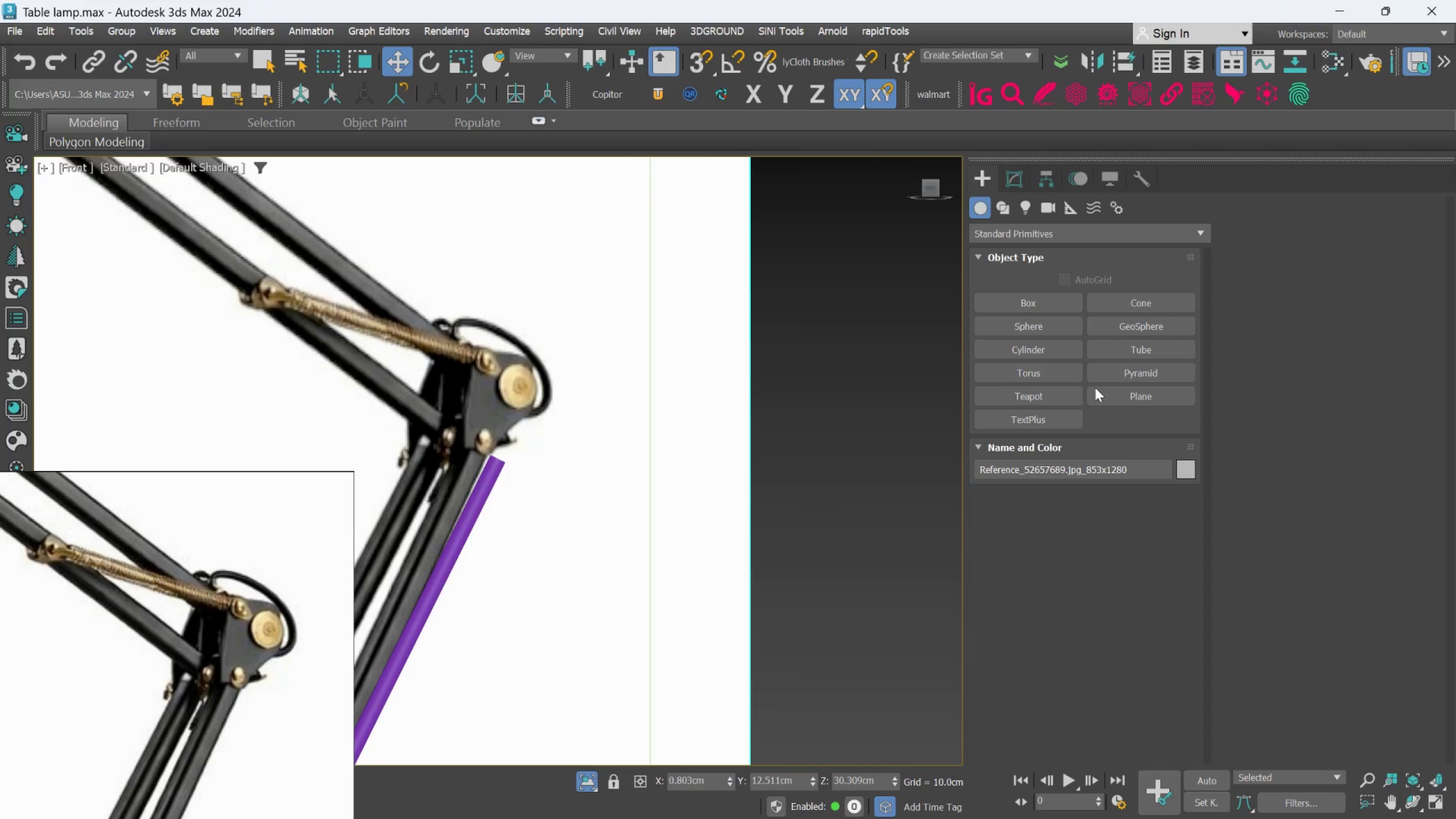 
left_click([1124, 396])
 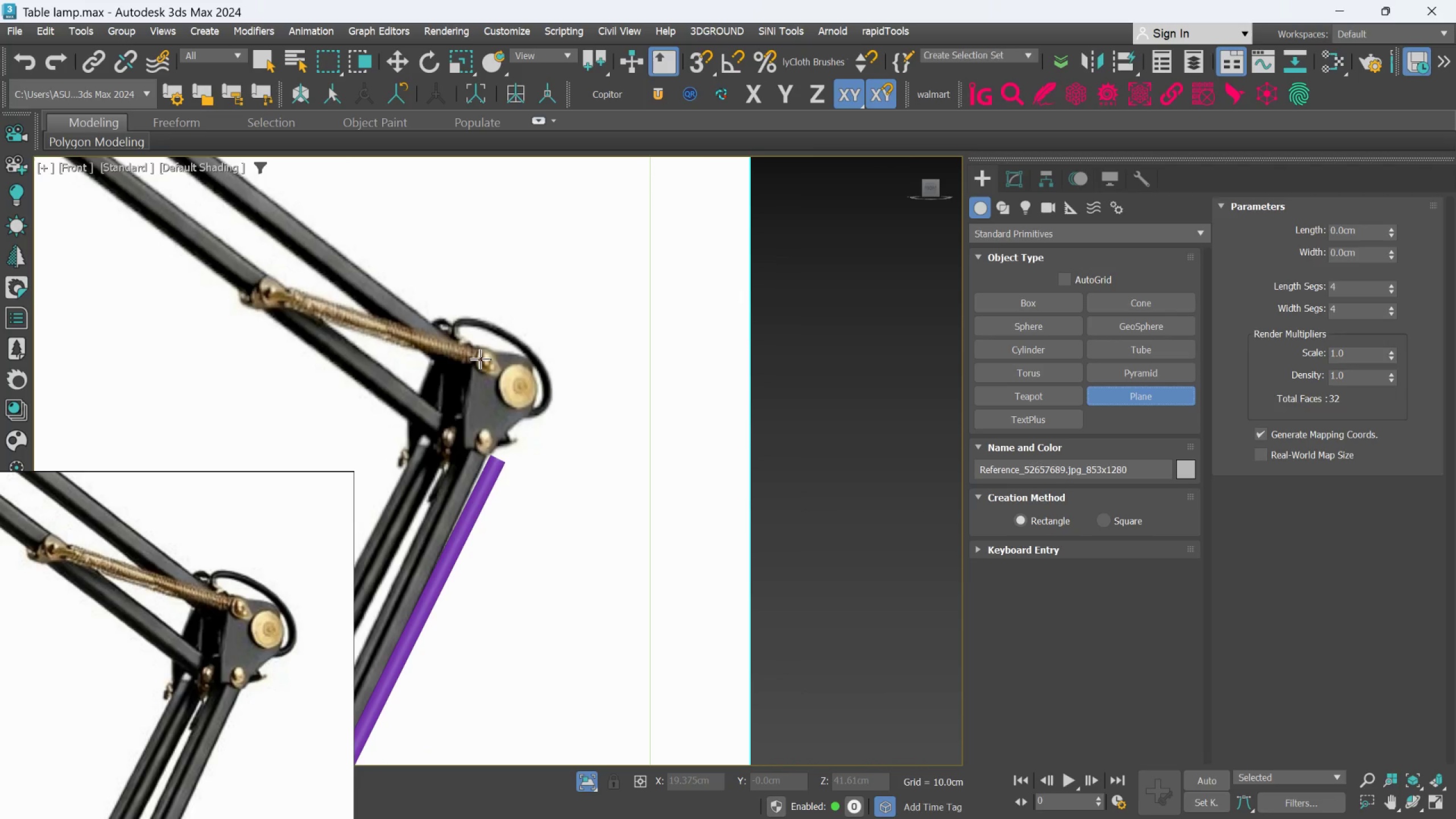 
left_click_drag(start_coordinate=[475, 354], to_coordinate=[538, 451])
 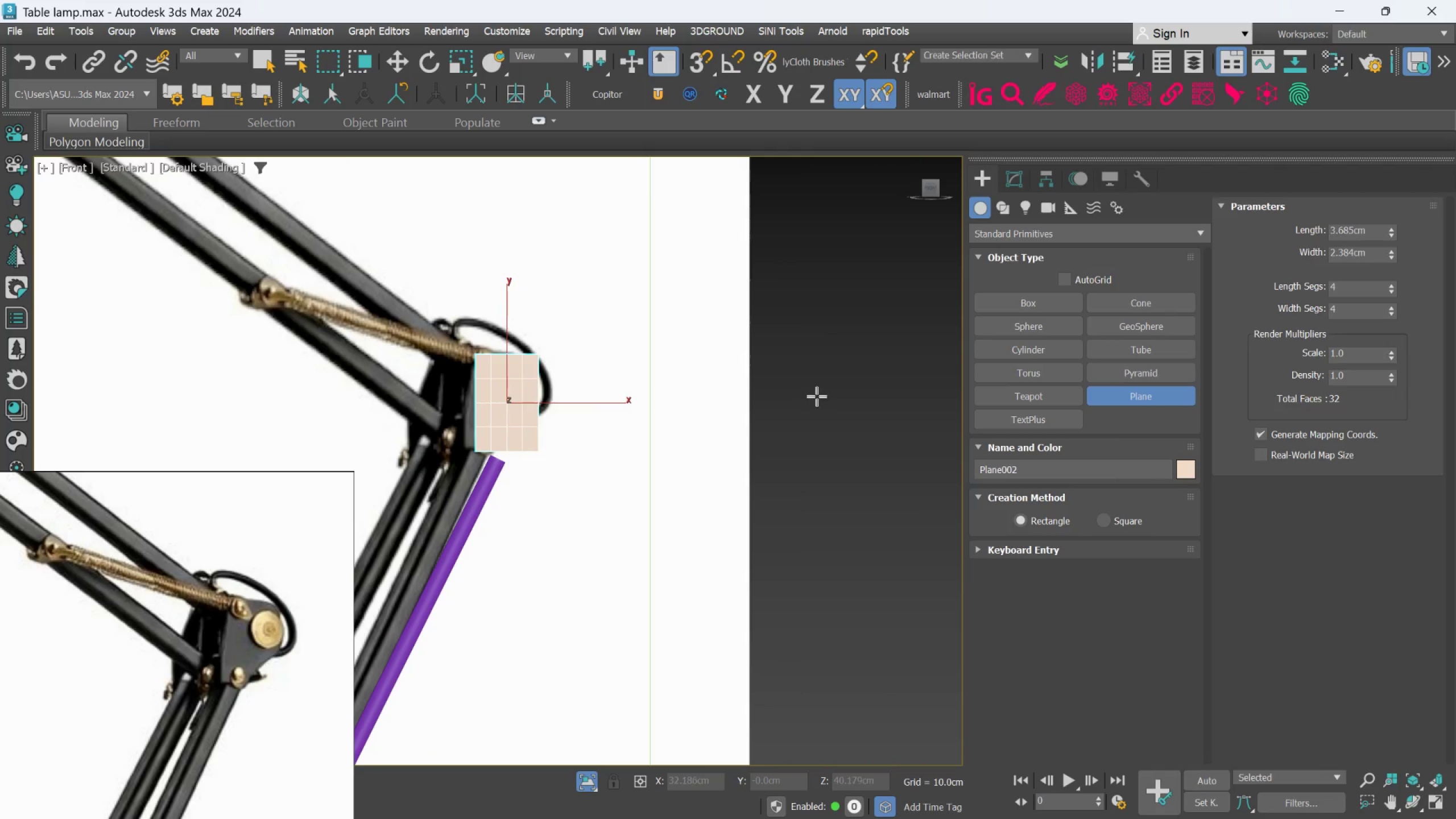 
right_click([817, 396])
 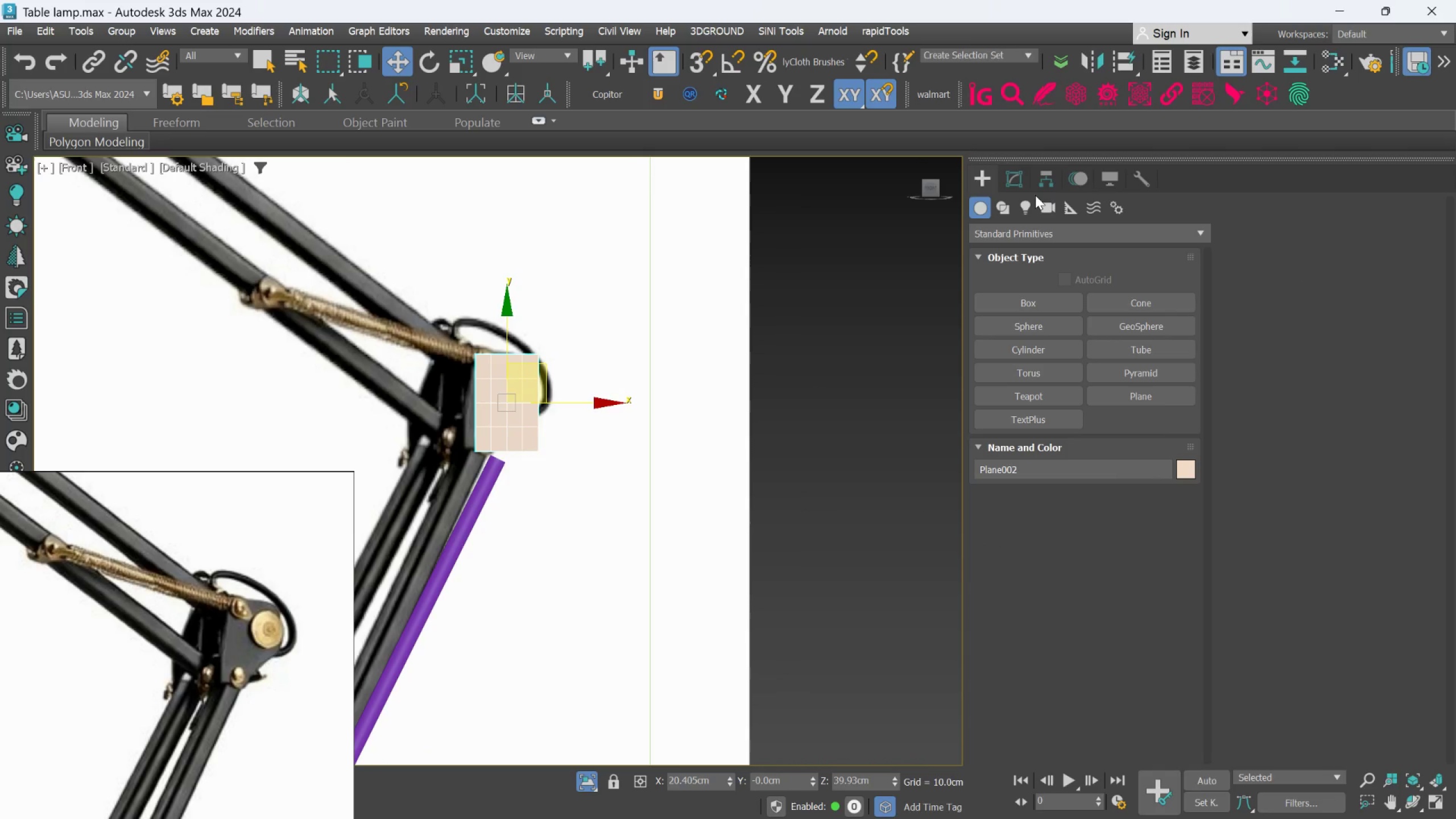 
left_click([1024, 180])
 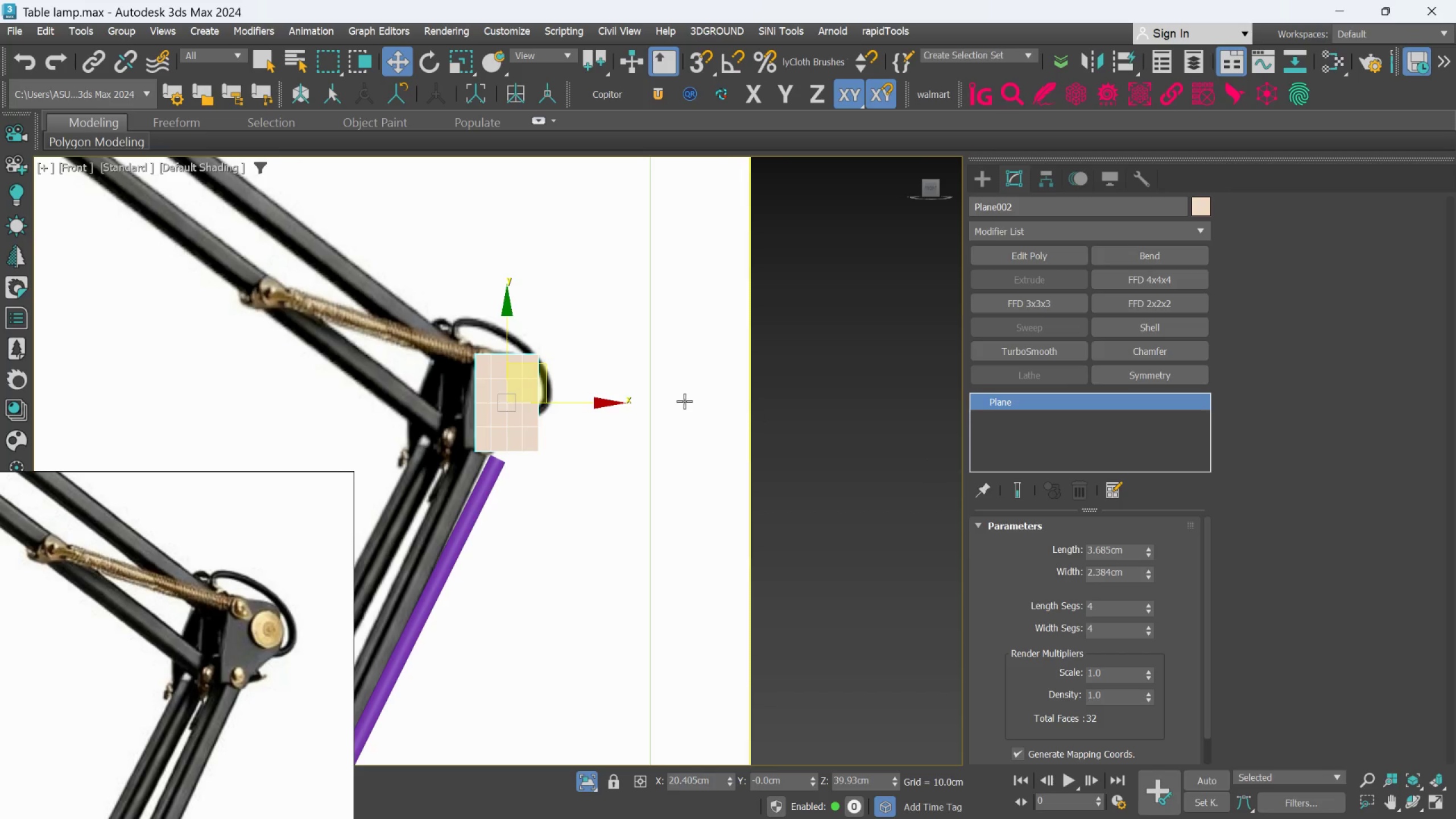 
scroll: coordinate [497, 383], scroll_direction: up, amount: 3.0
 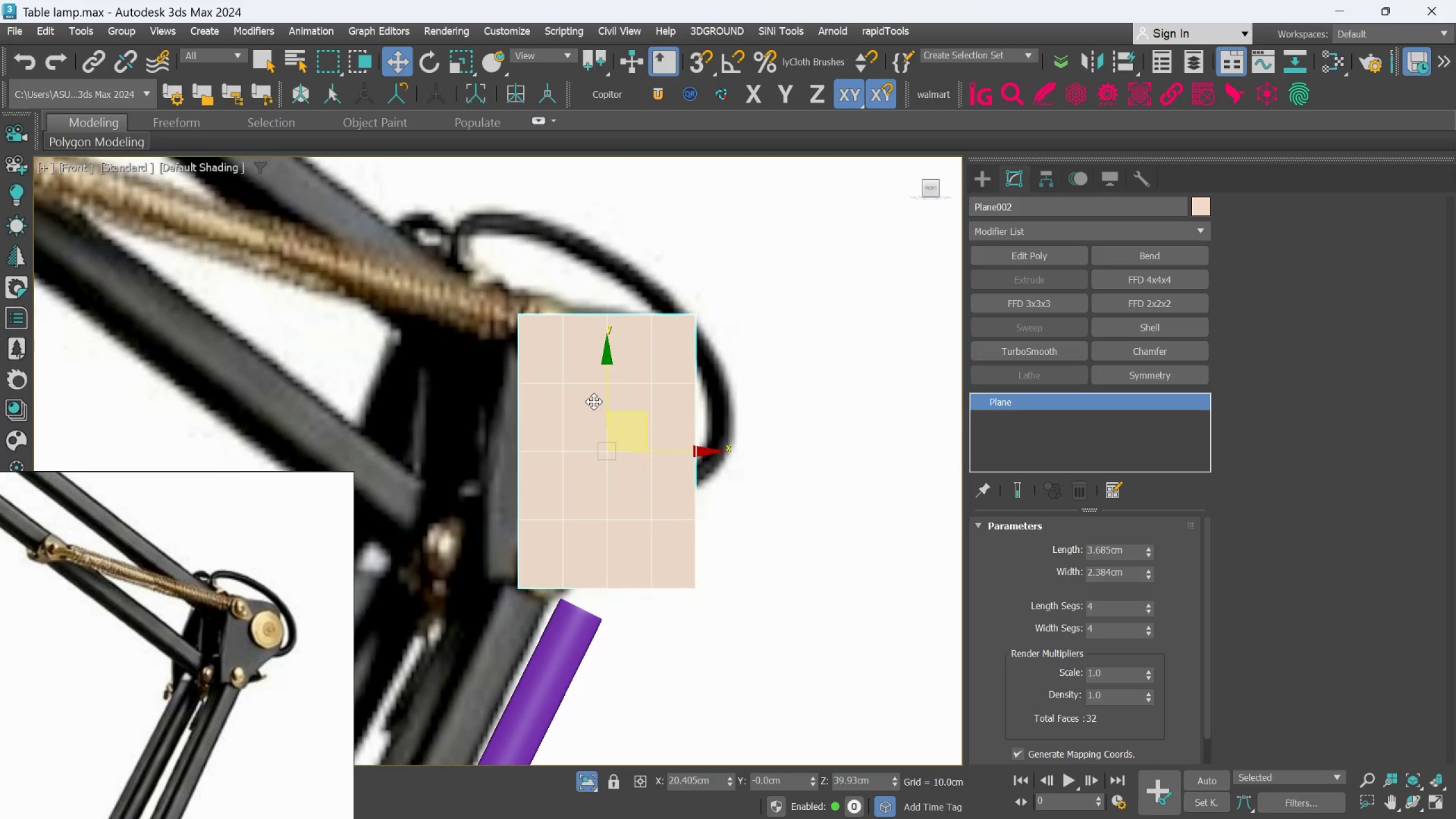 
key(Alt+AltLeft)
 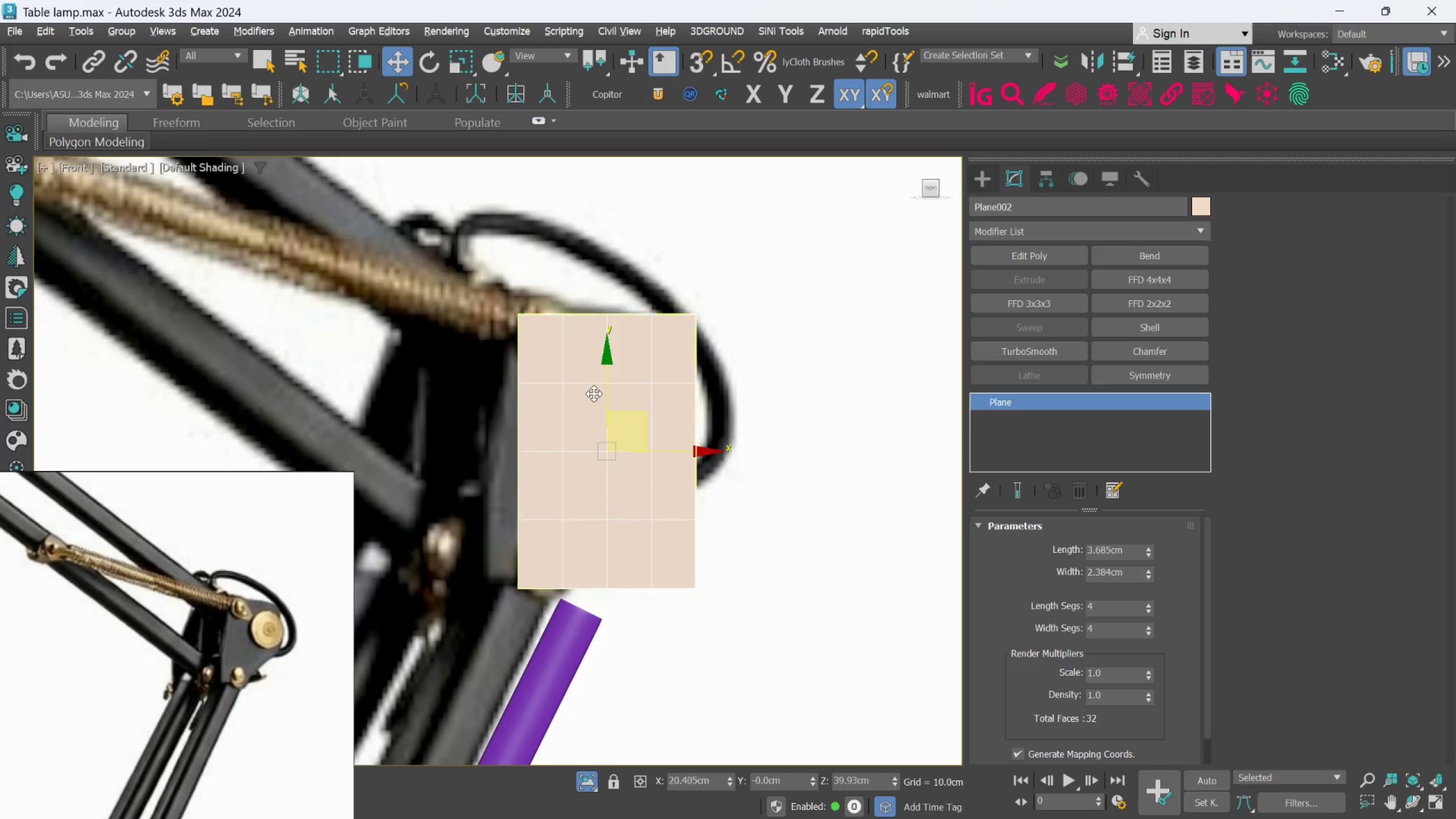 
key(Alt+X)
 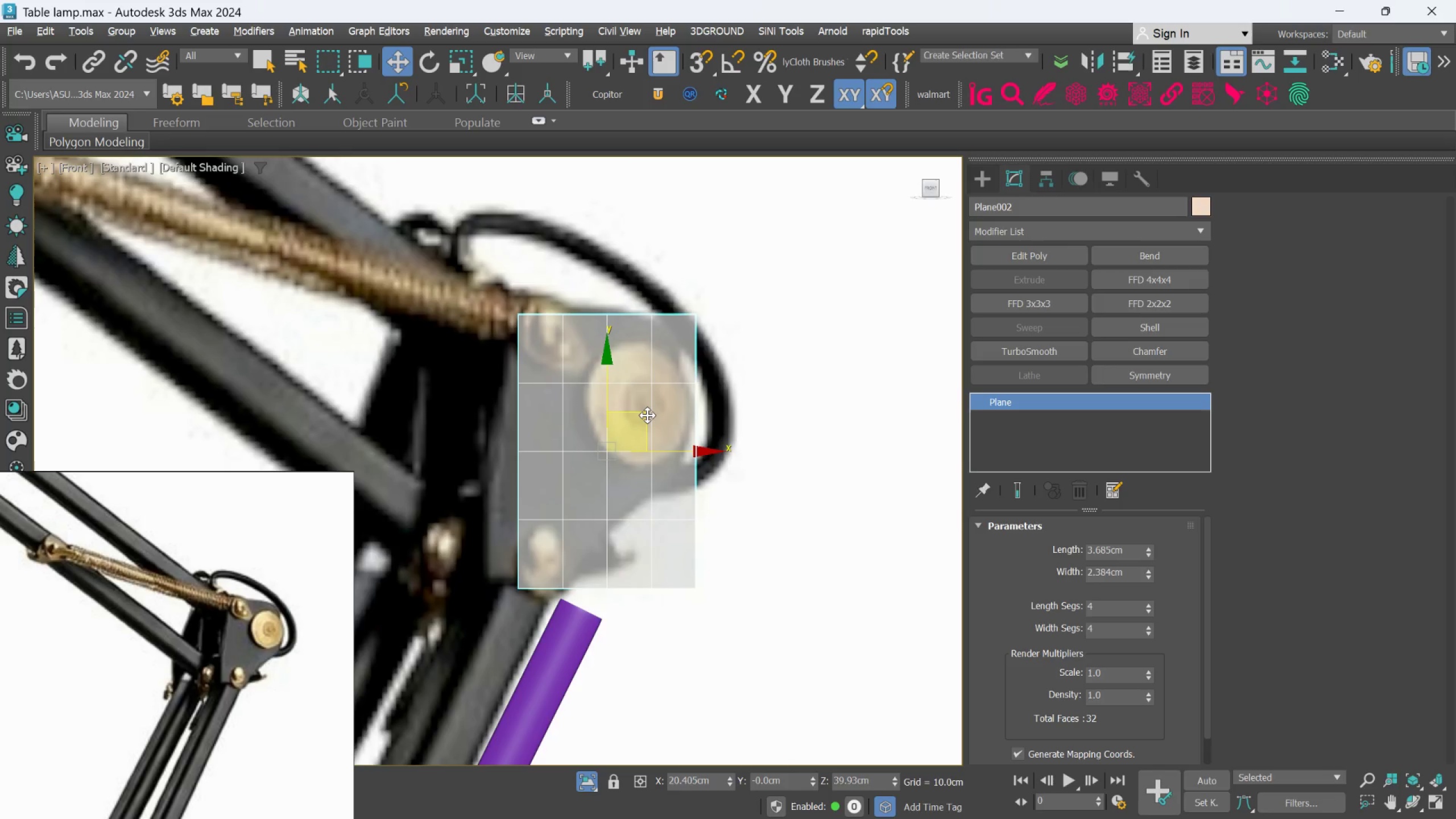 
left_click_drag(start_coordinate=[647, 415], to_coordinate=[613, 417])
 